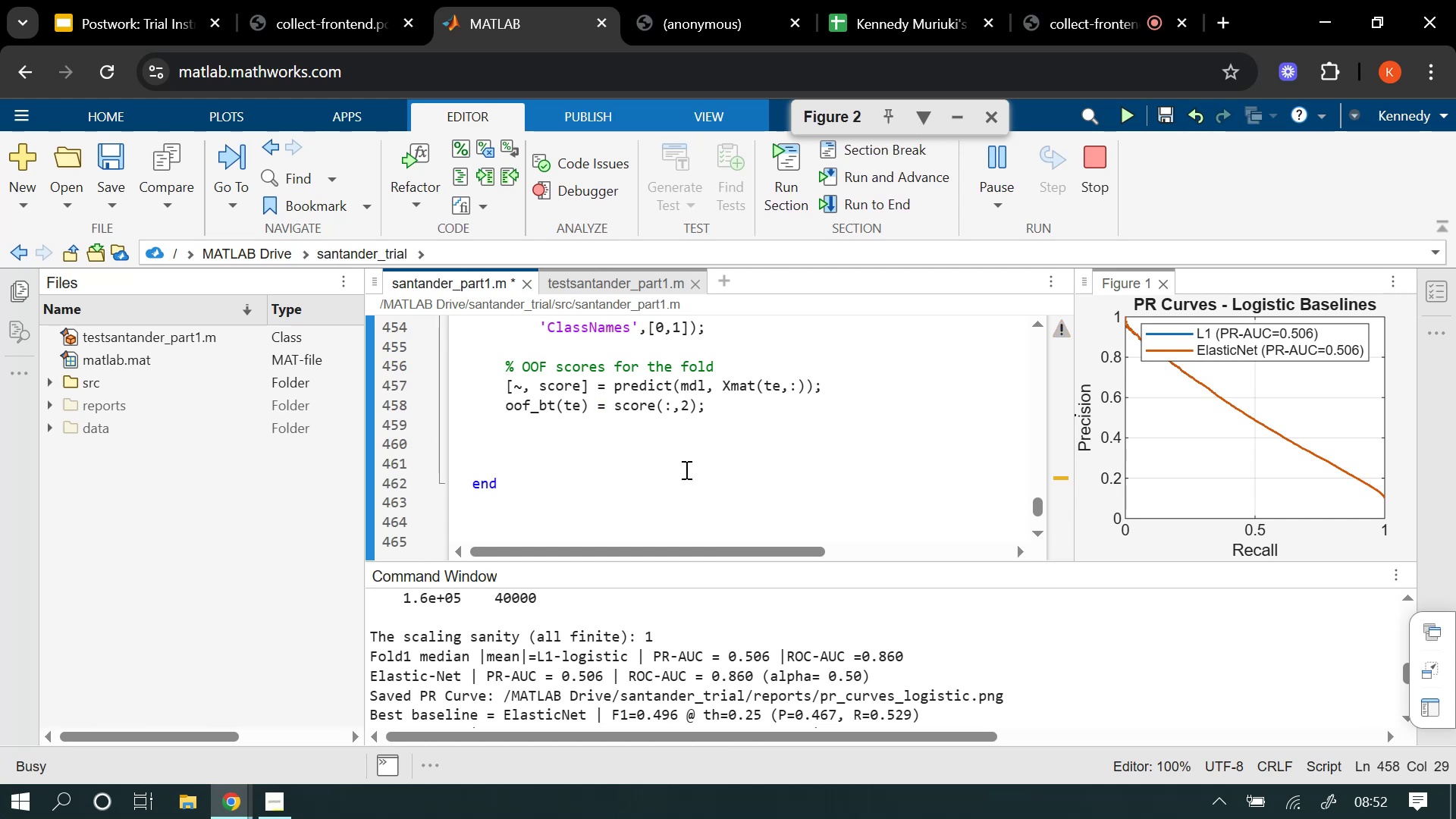 
key(Enter)
 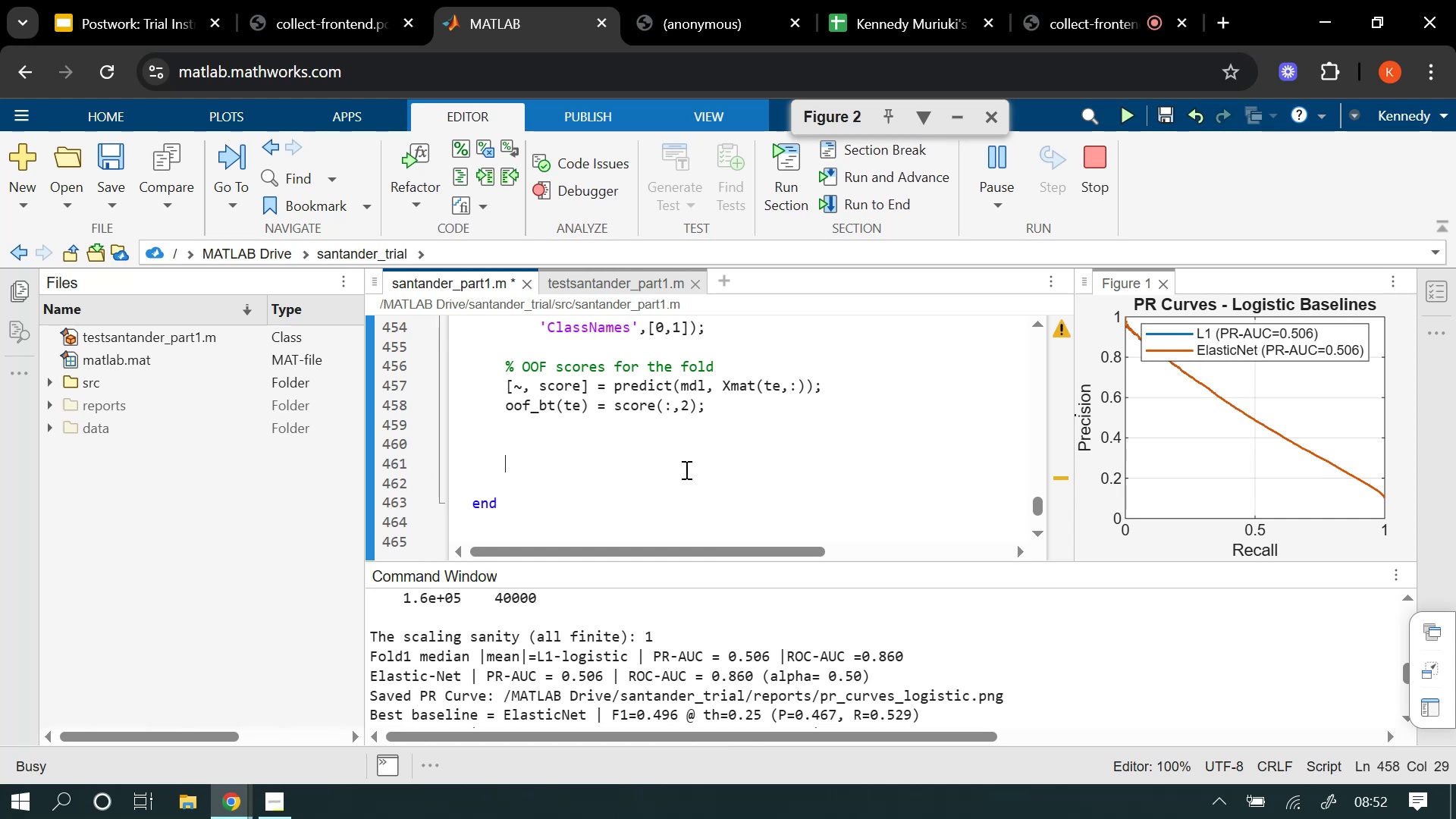 
key(Shift+5)
 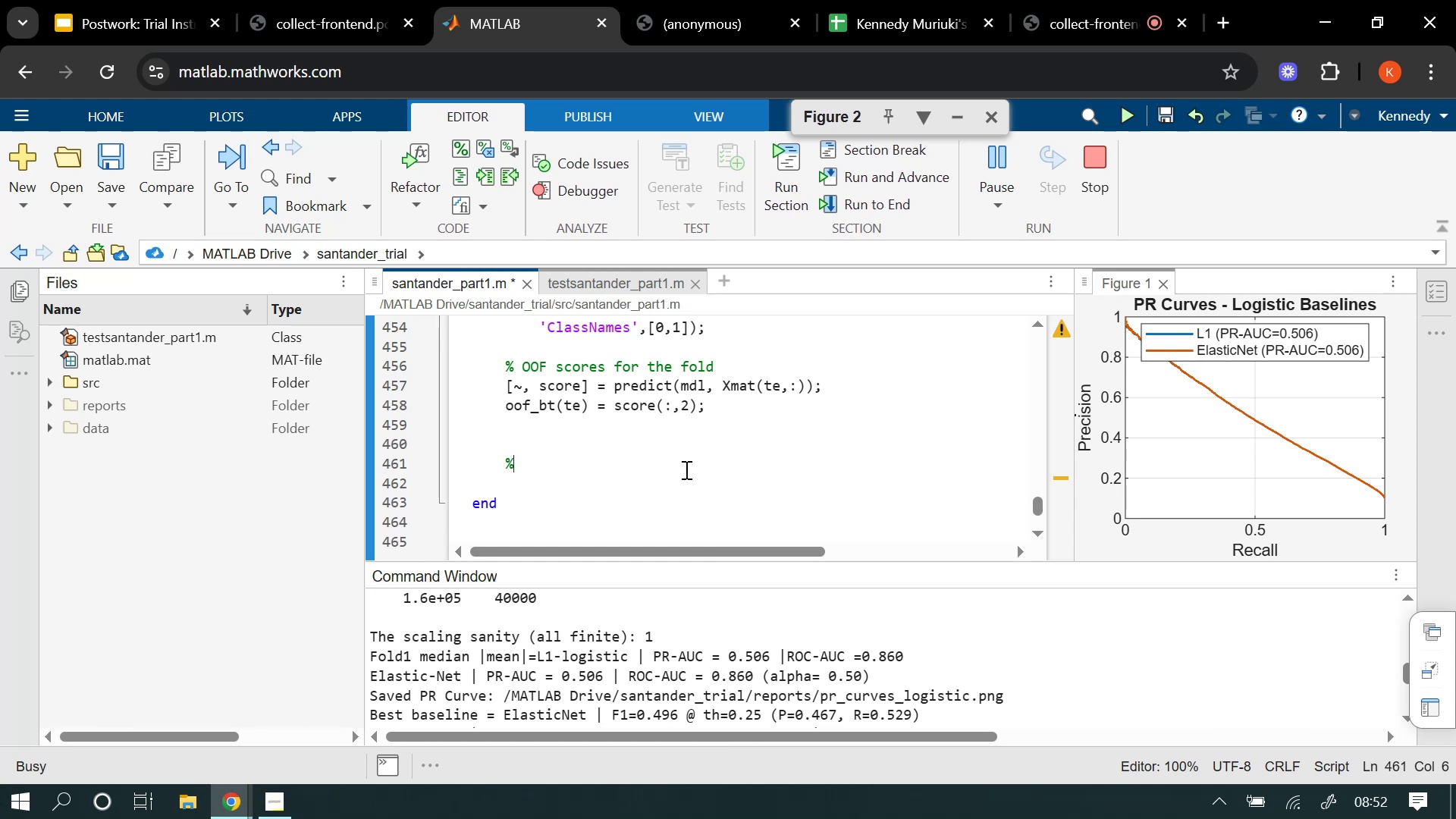 
wait(20.89)
 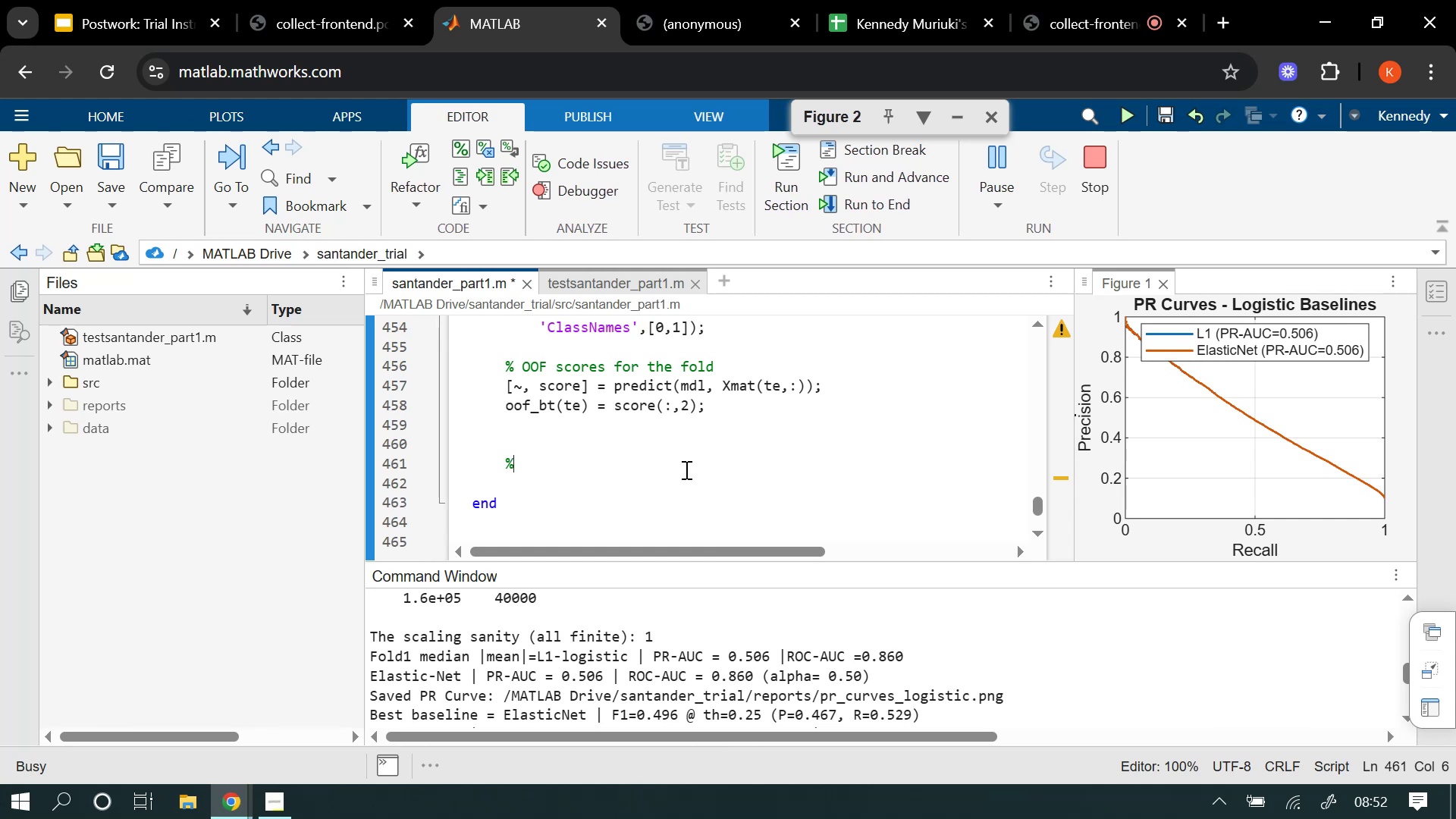 
key(Shift+Space)
 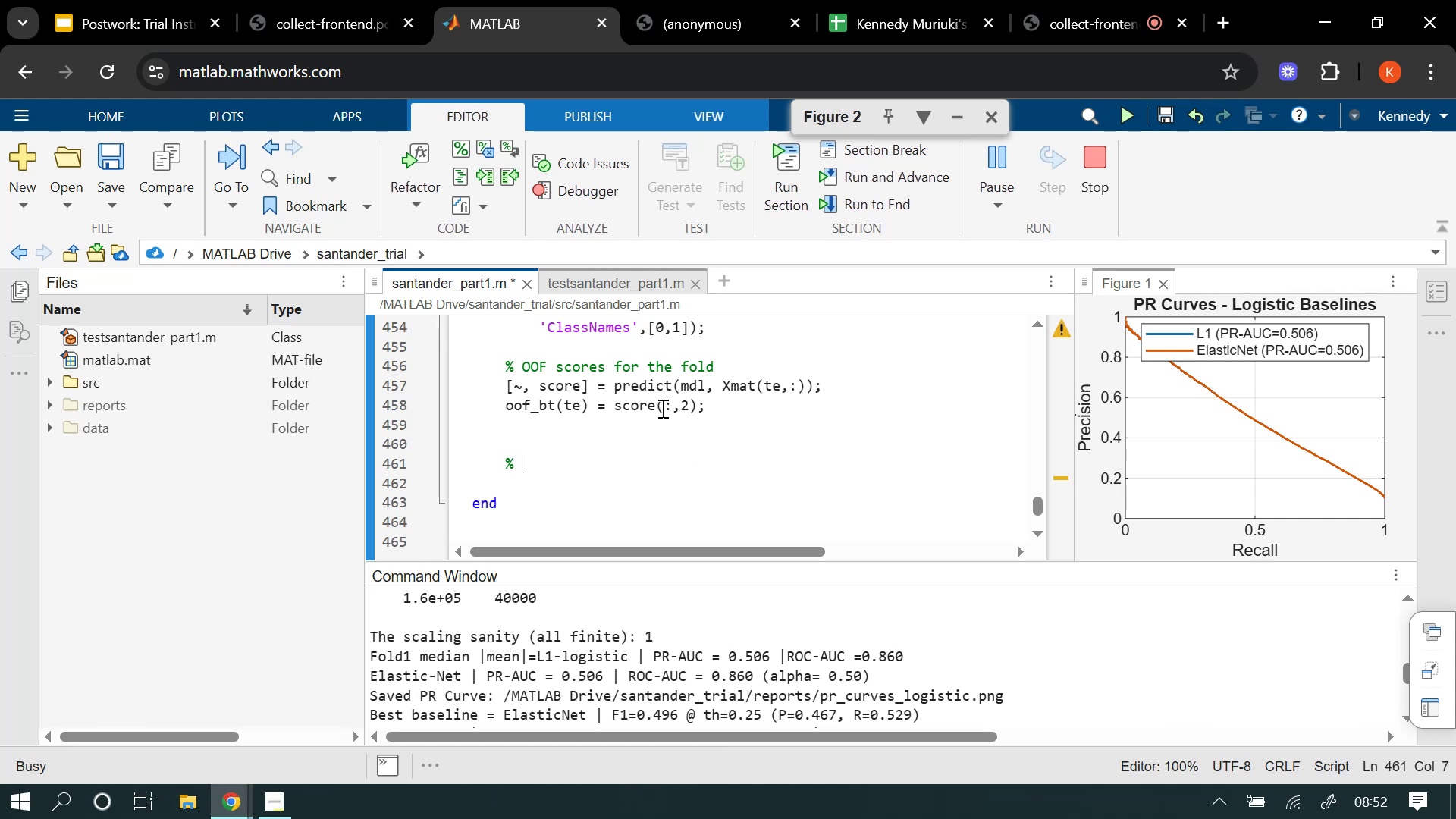 
scroll: coordinate [689, 378], scroll_direction: up, amount: 19.0
 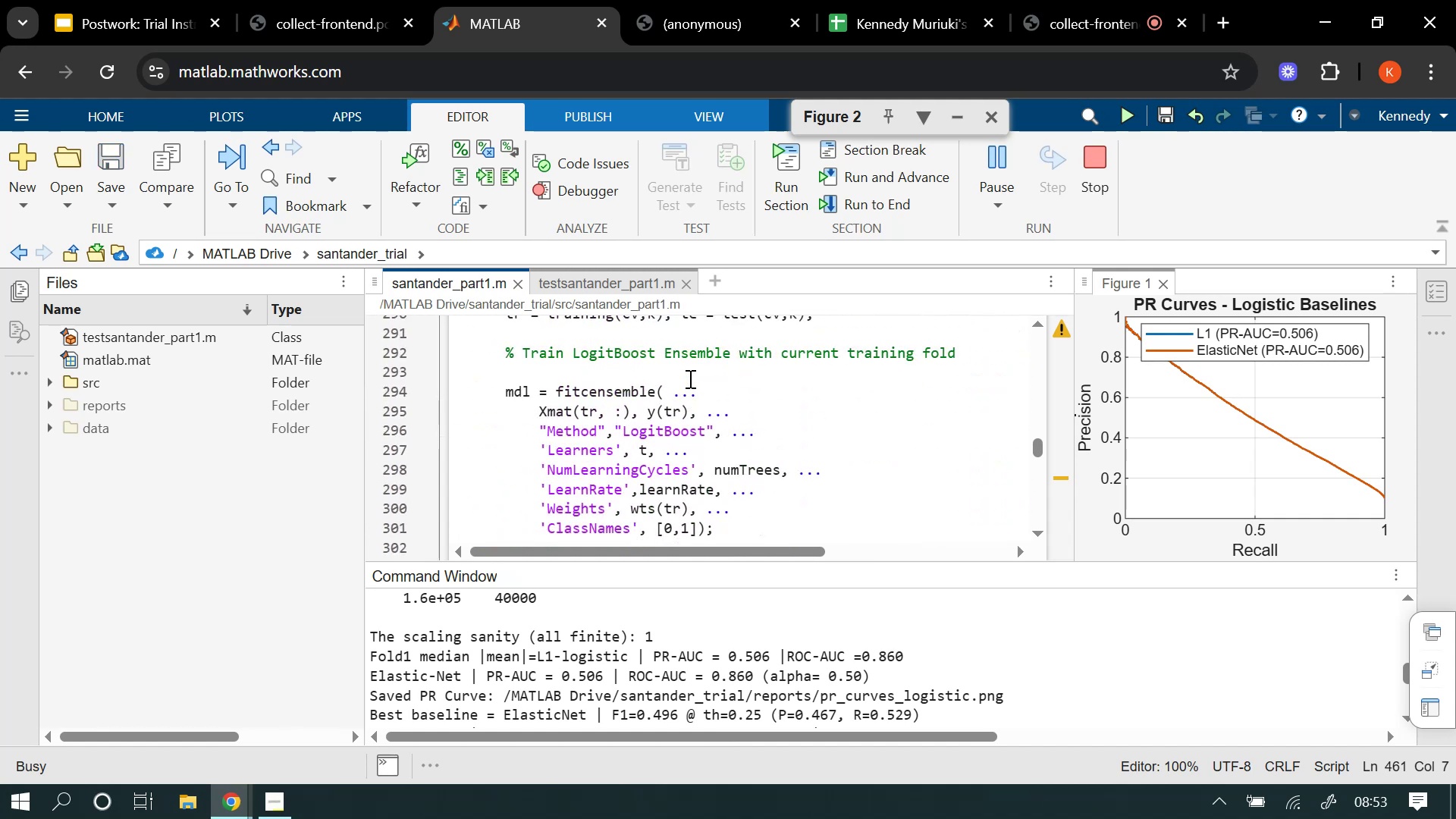 
scroll: coordinate [719, 399], scroll_direction: down, amount: 24.0
 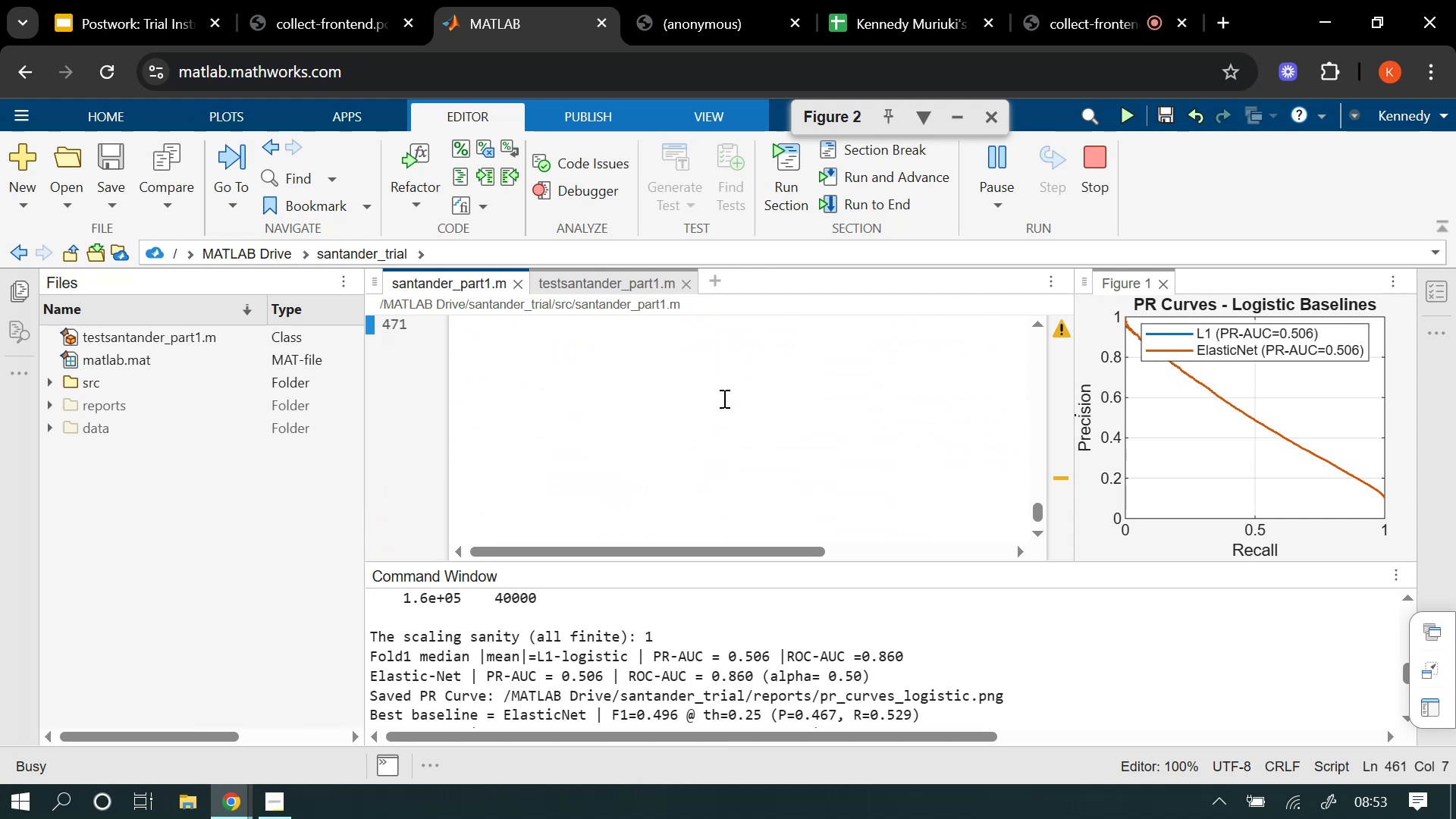 
scroll: coordinate [720, 385], scroll_direction: up, amount: 2.0
 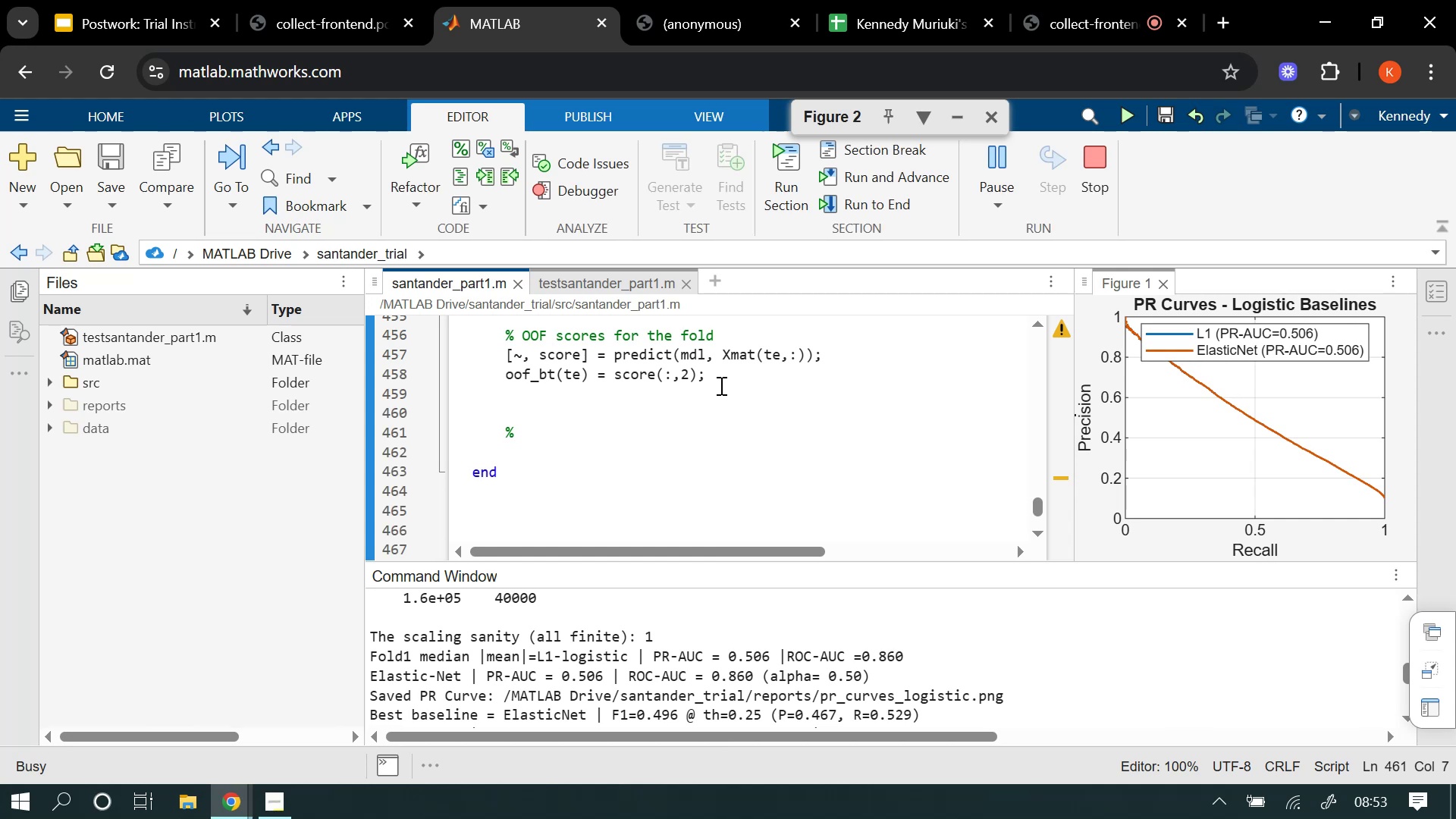 
wait(7.94)
 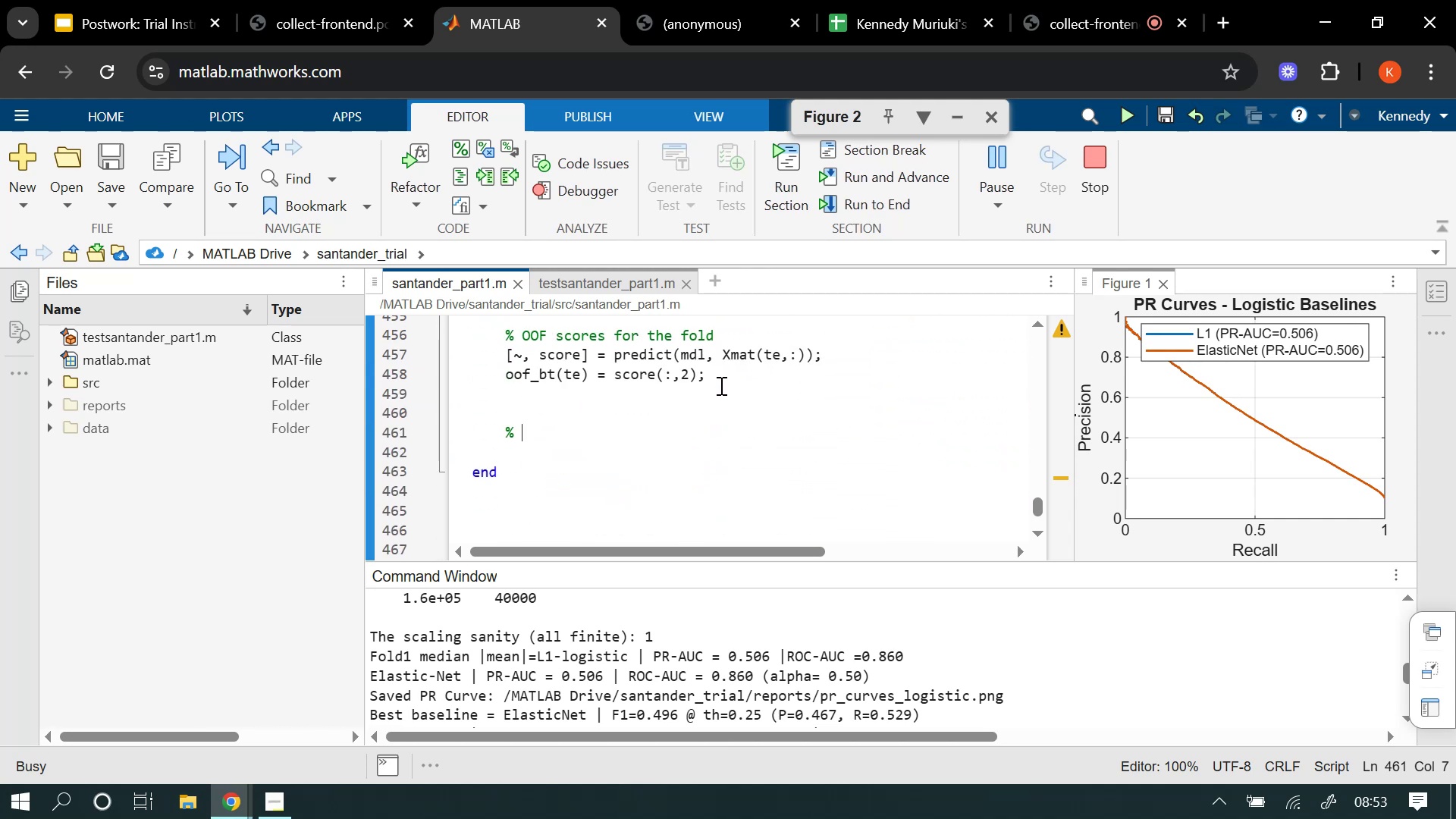 
type(fold metrics stored)
 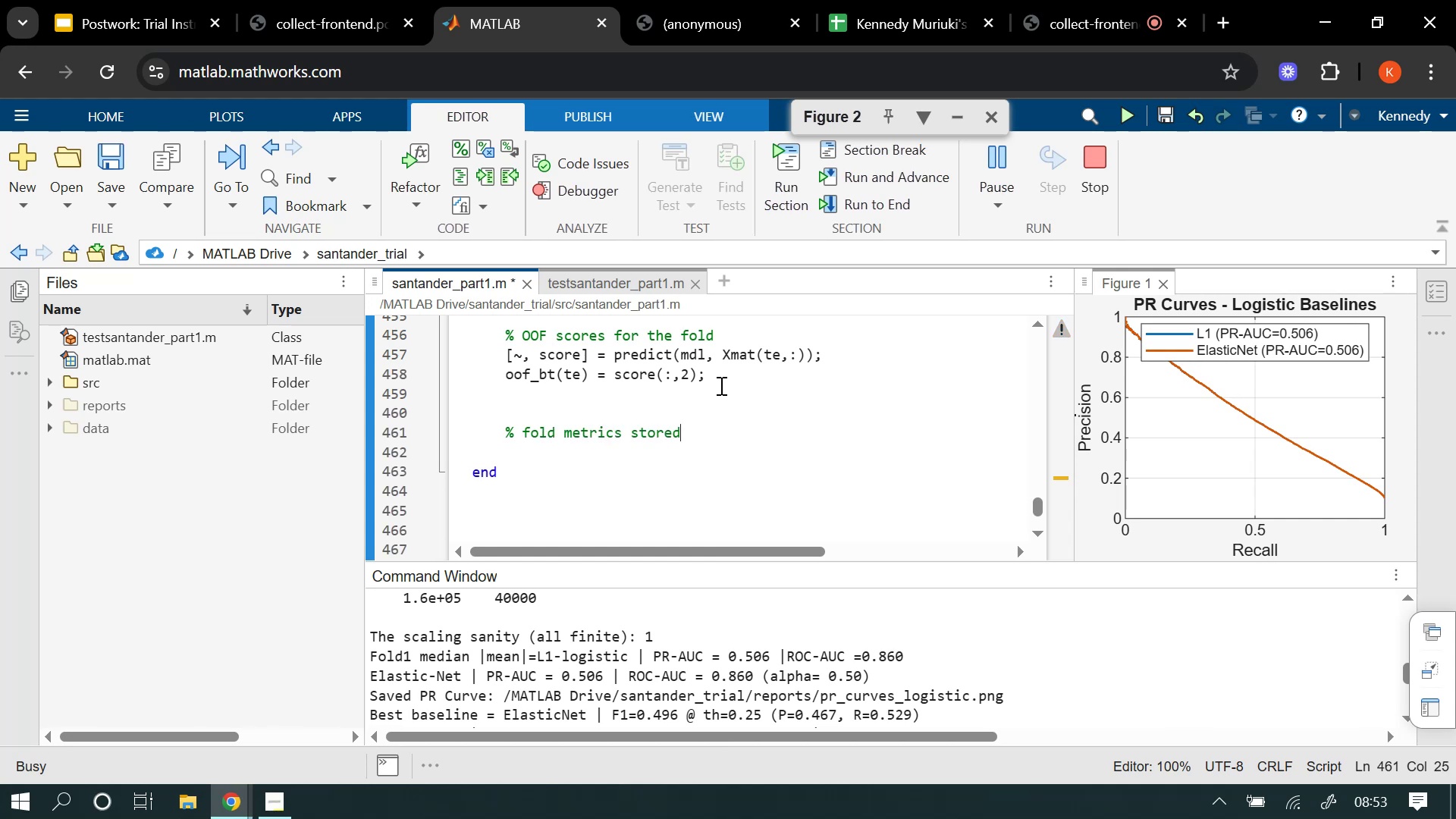 
key(Enter)
 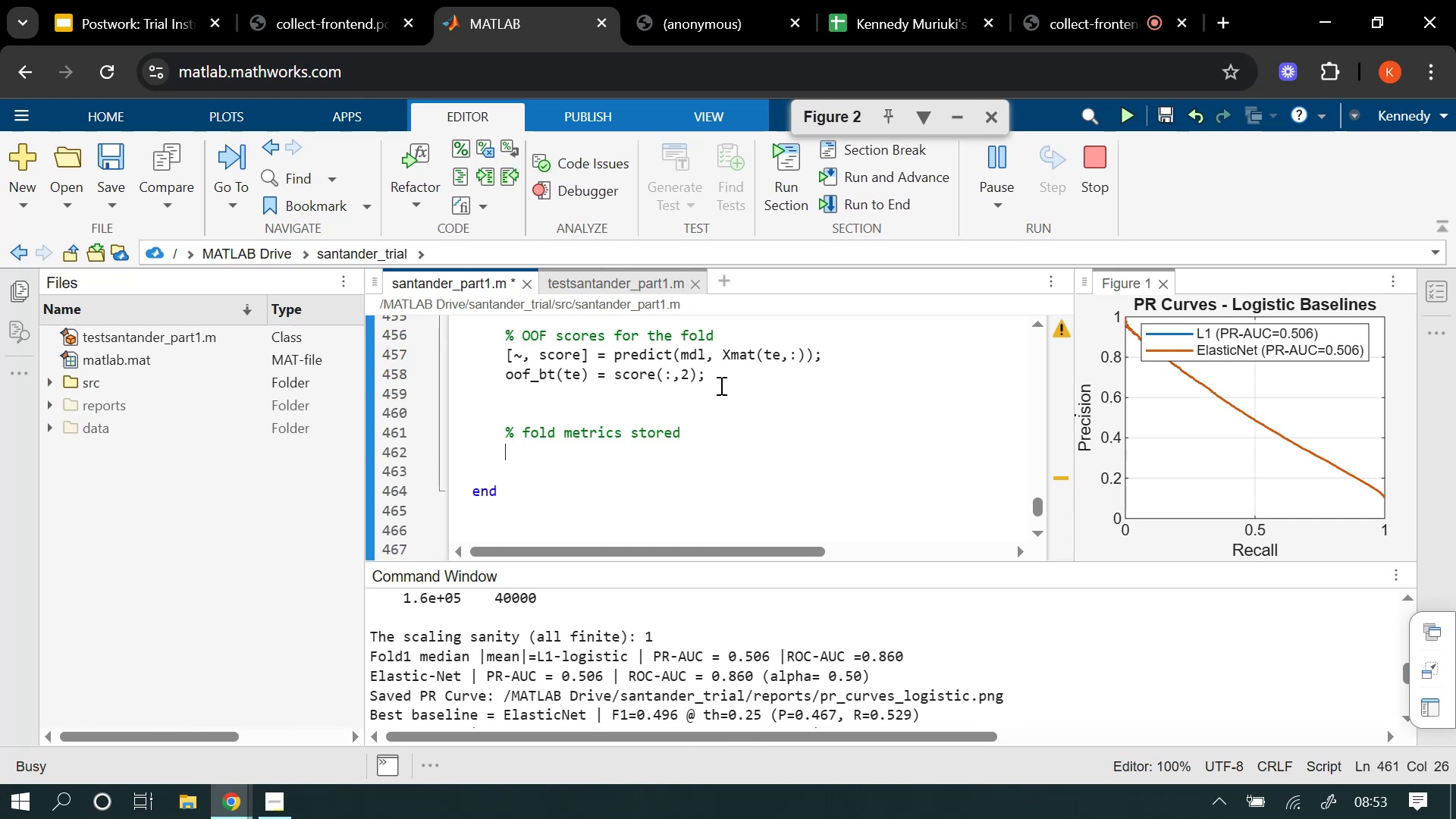 
wait(10.42)
 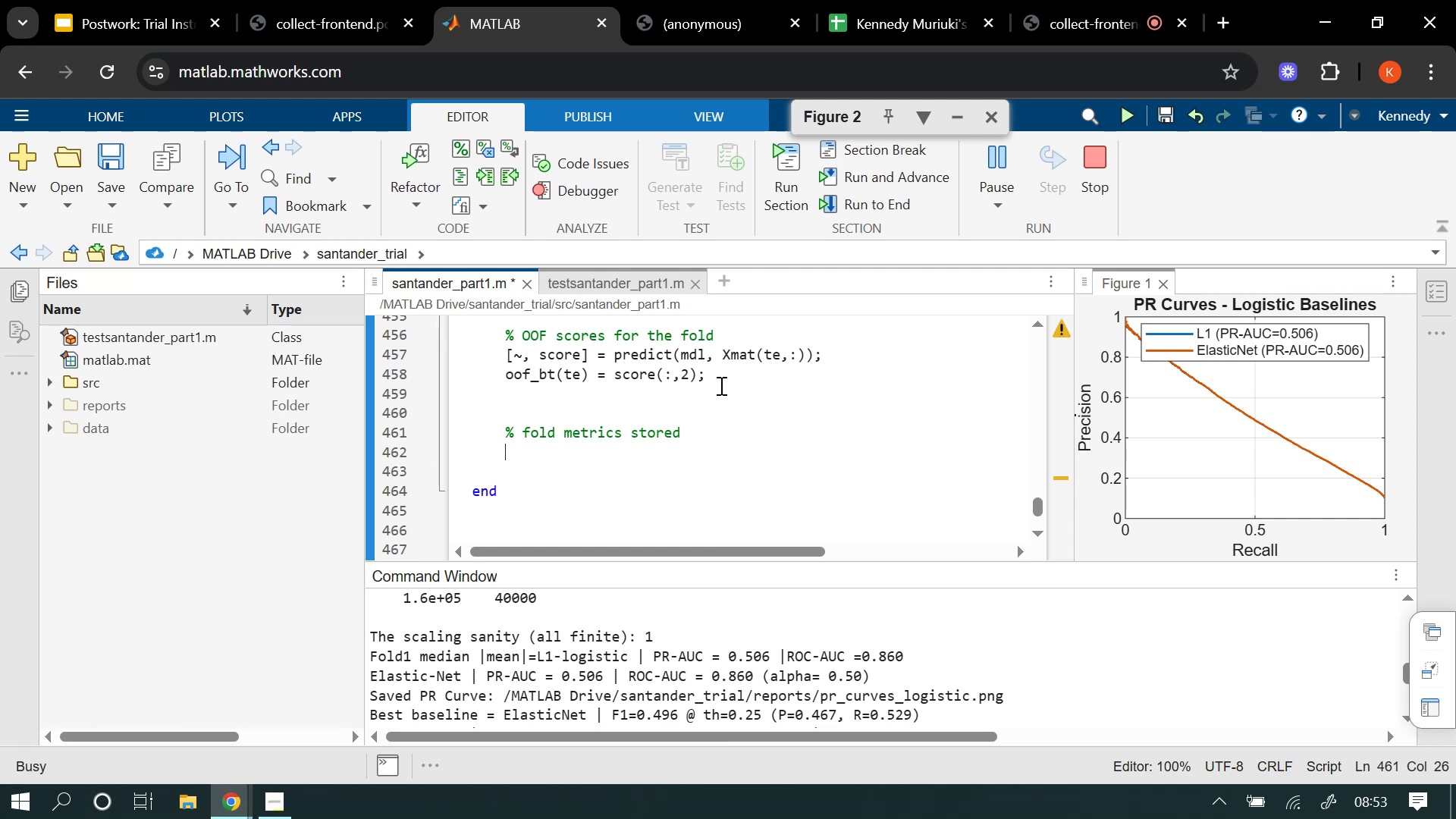 
key(BracketLeft)
 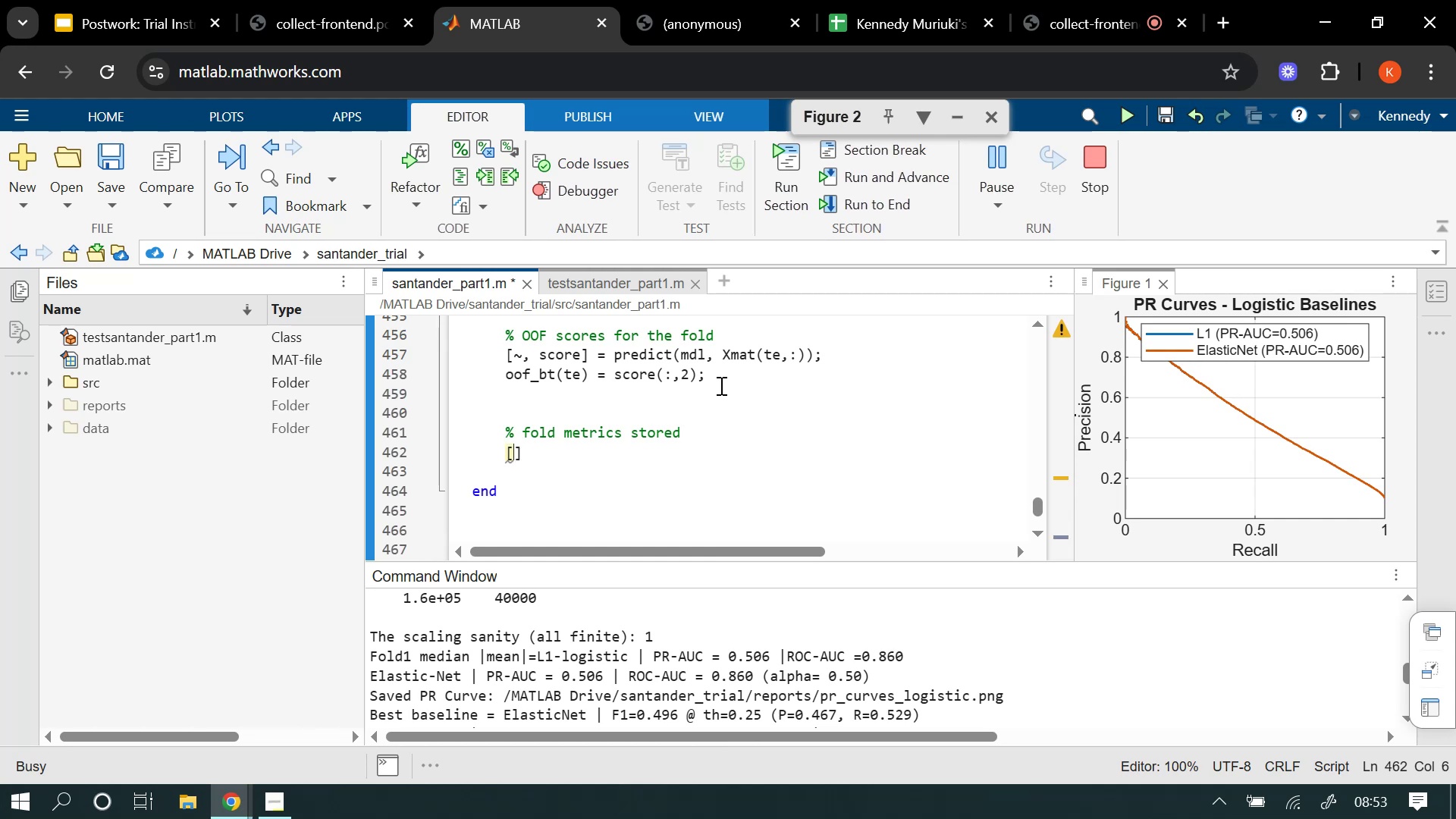 
type(~,~,~,o)
key(Backspace)
type(rocAUC_f_bt(k)
 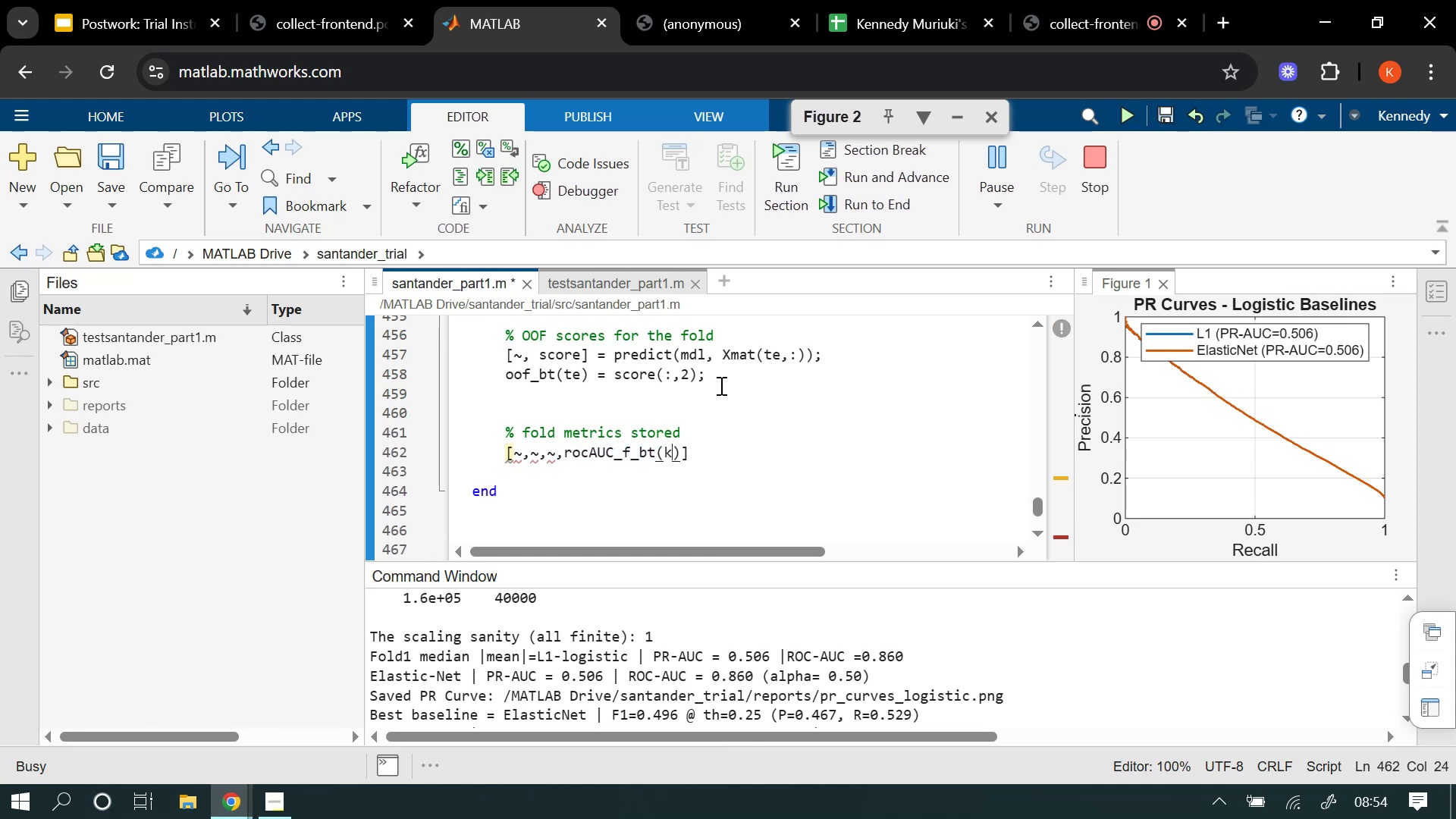 
key(ArrowRight)
 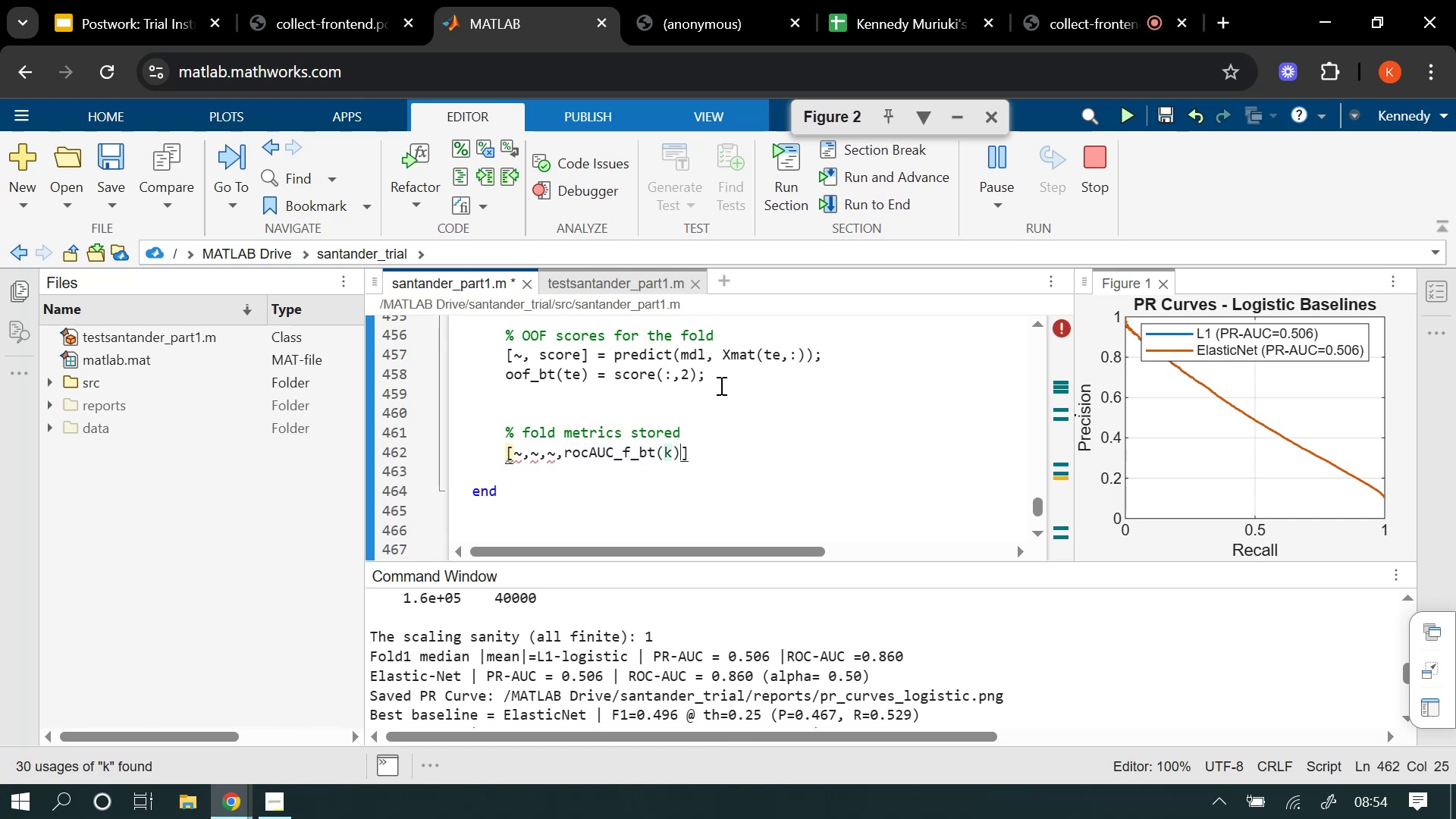 
key(ArrowRight)
 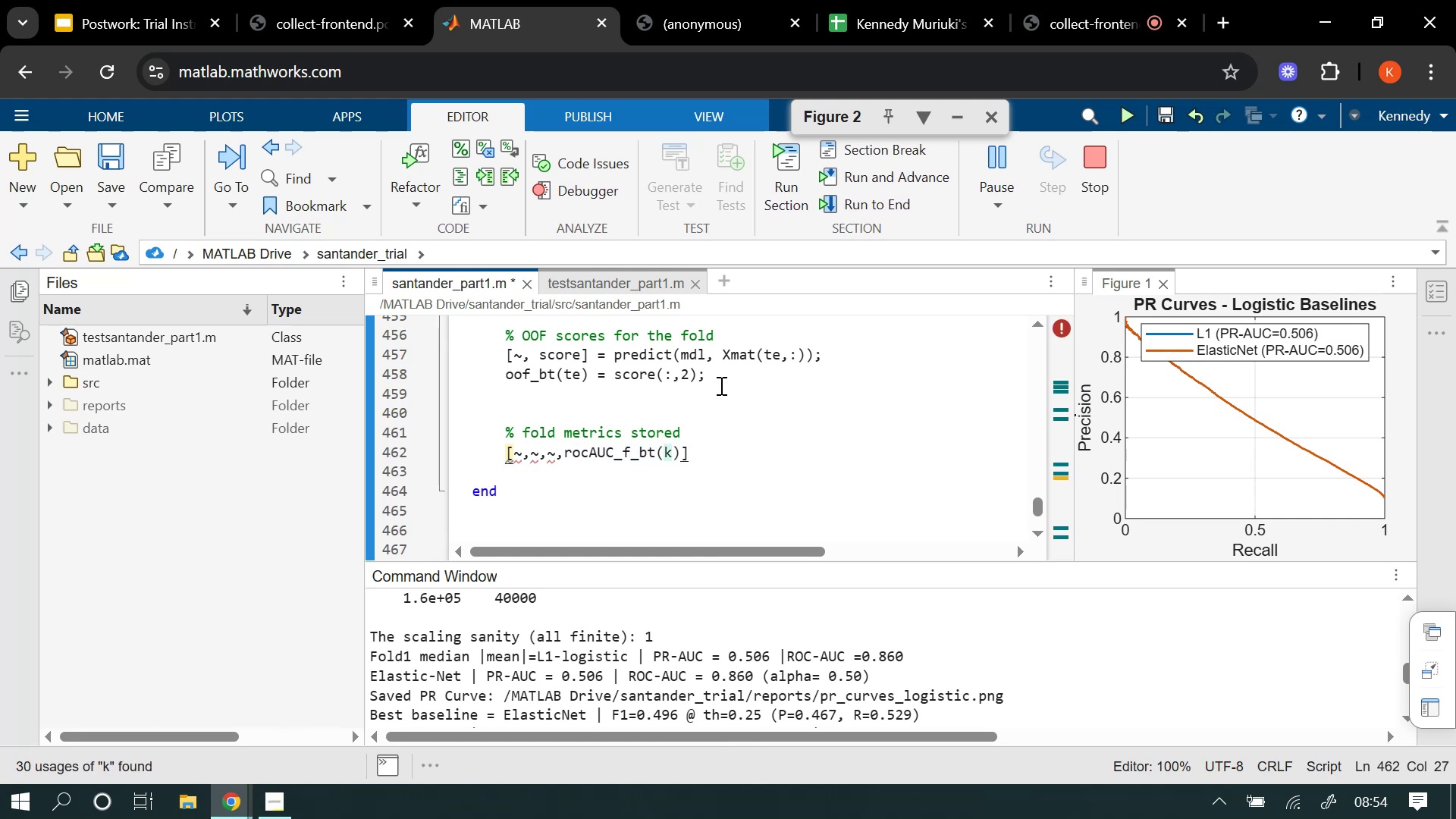 
key(Space)
 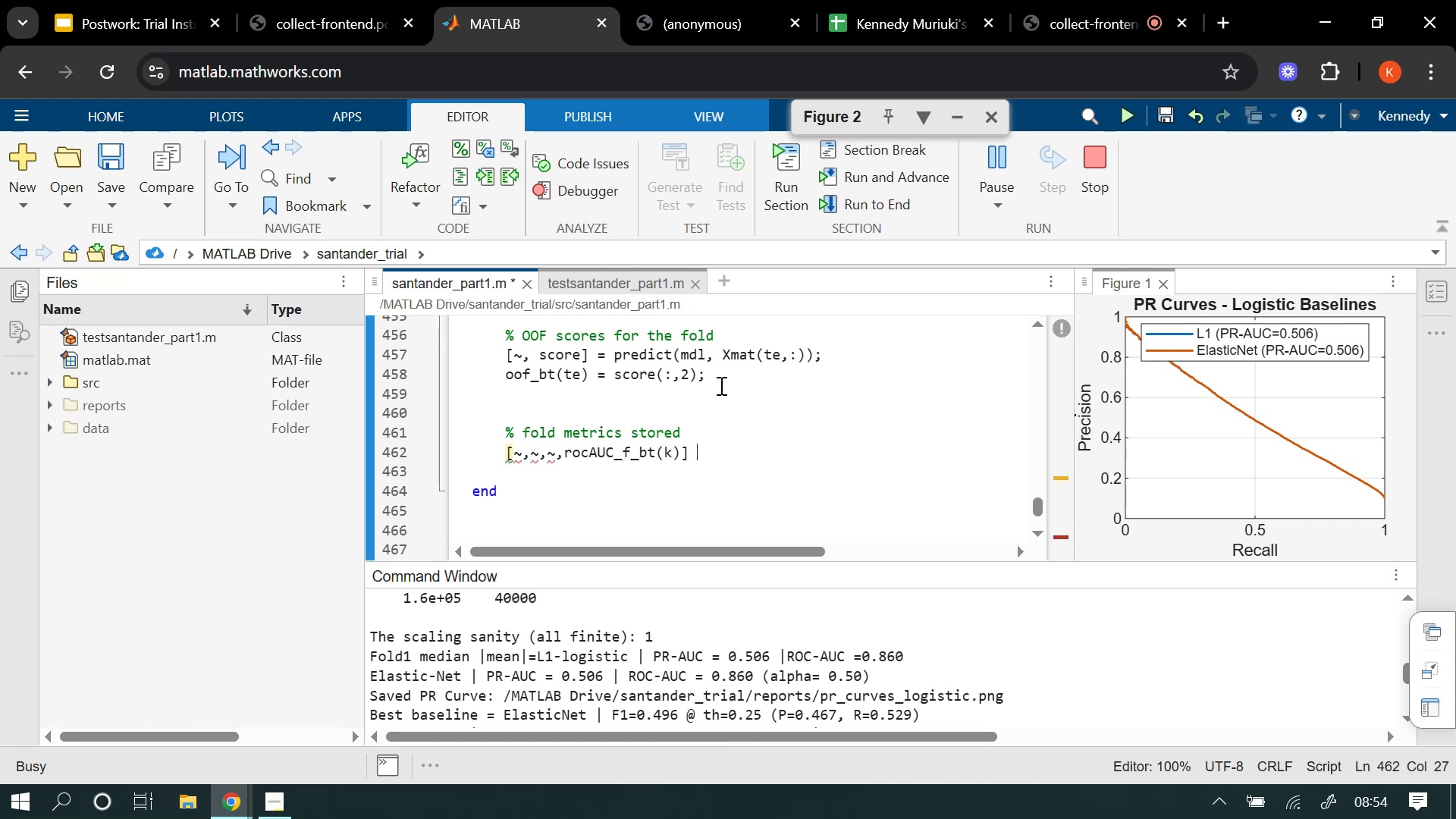 
key(Equal)
 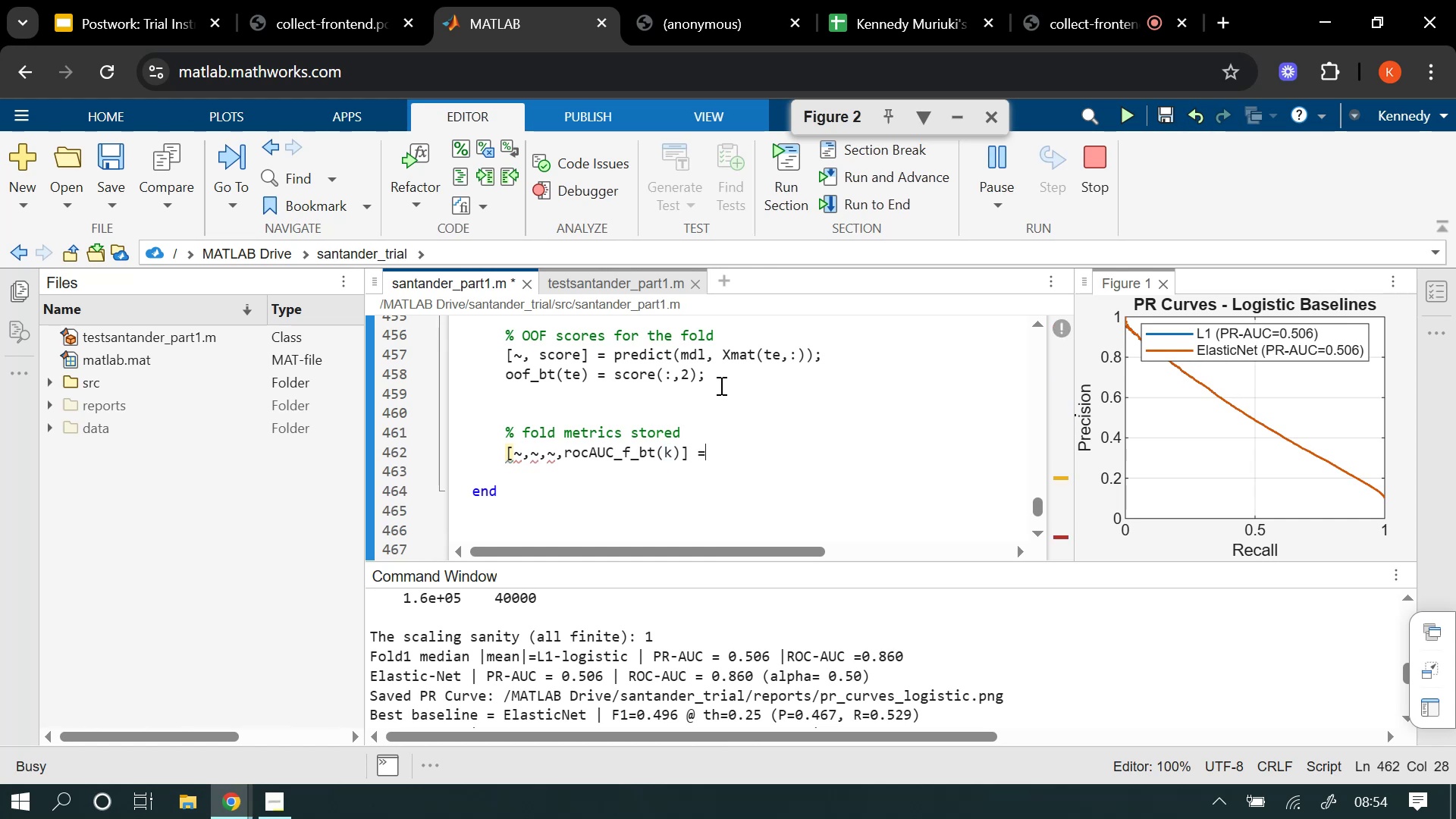 
key(Space)
 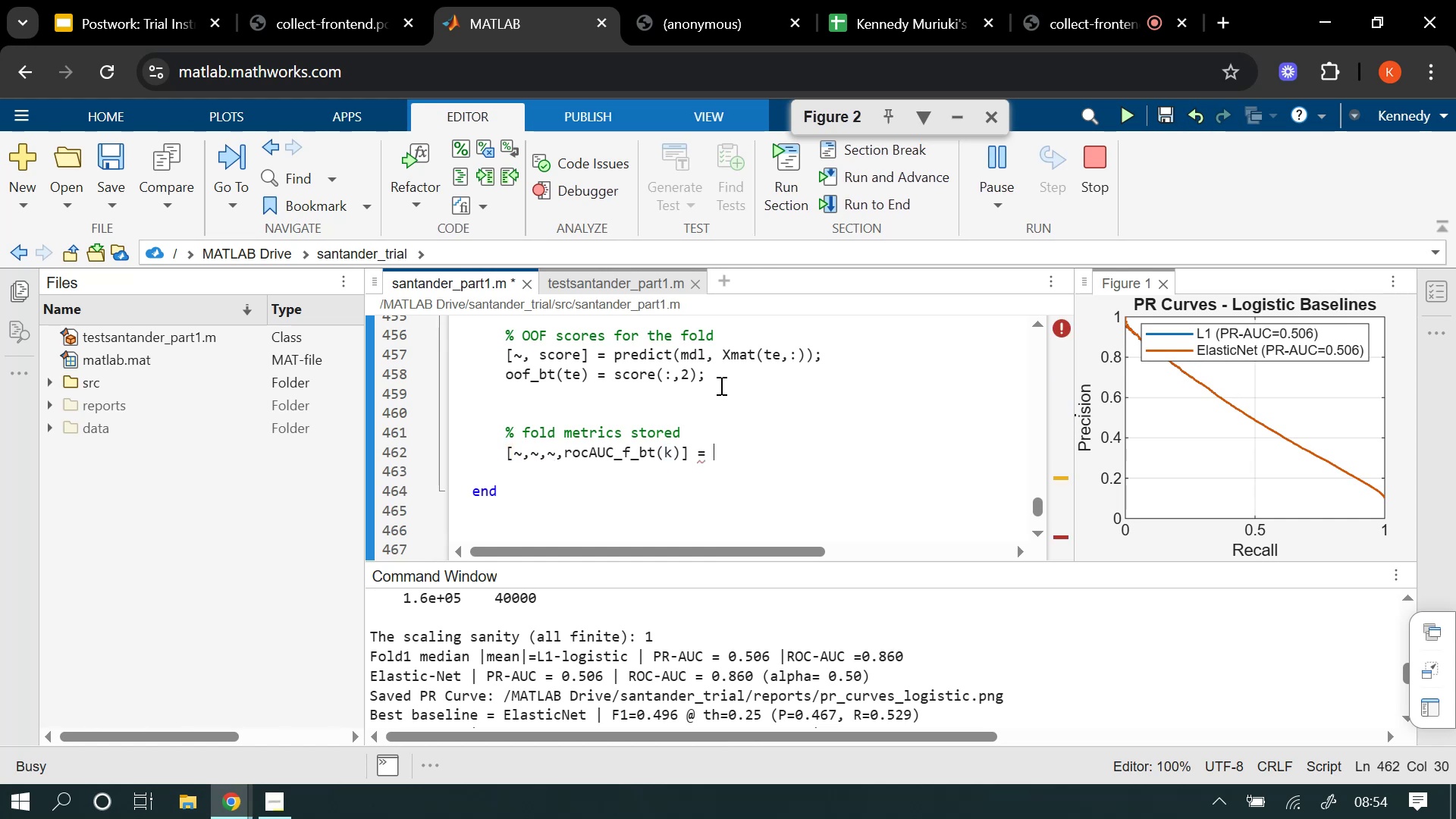 
wait(7.44)
 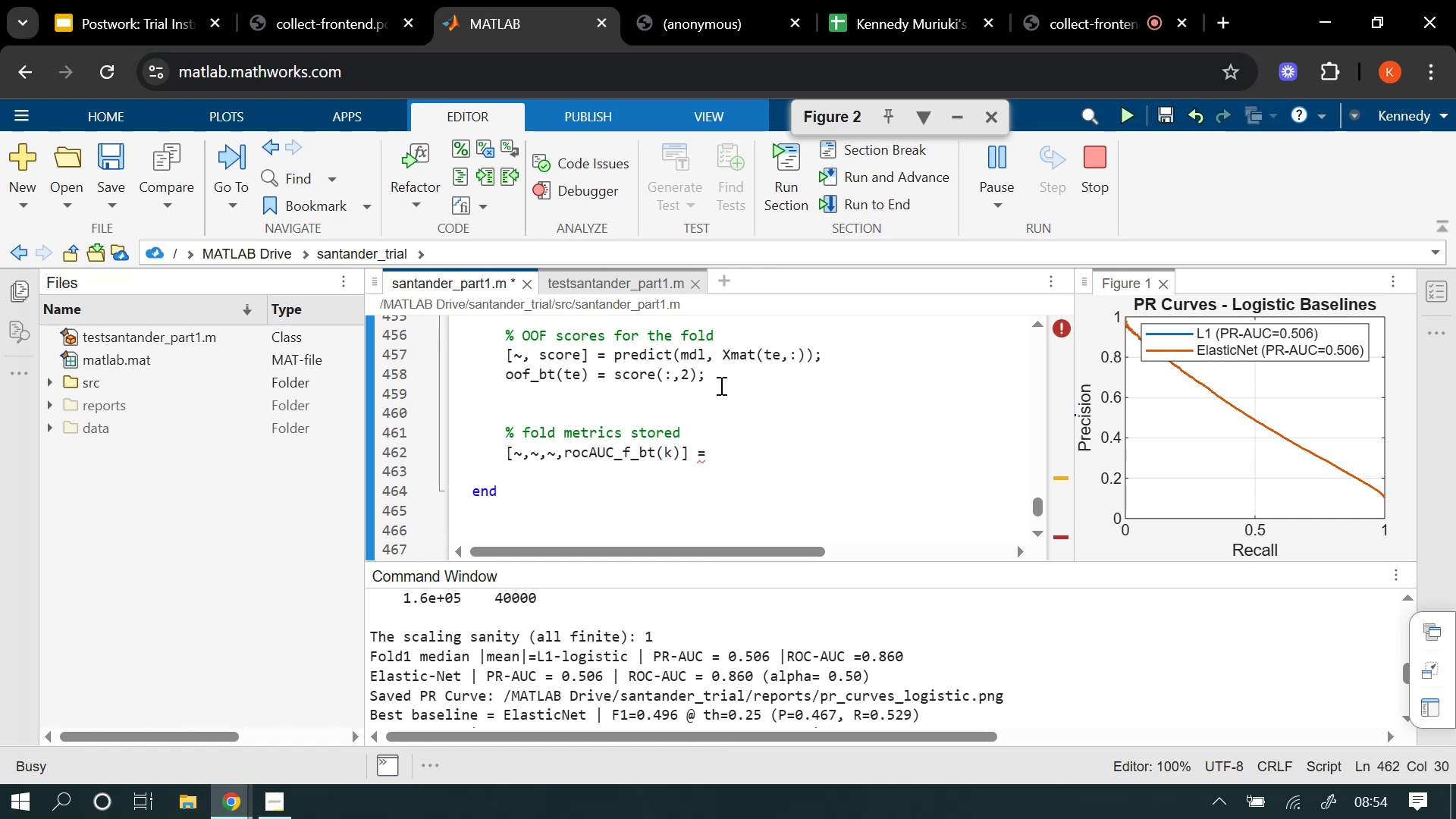 
type(perfcurve(y(te)
 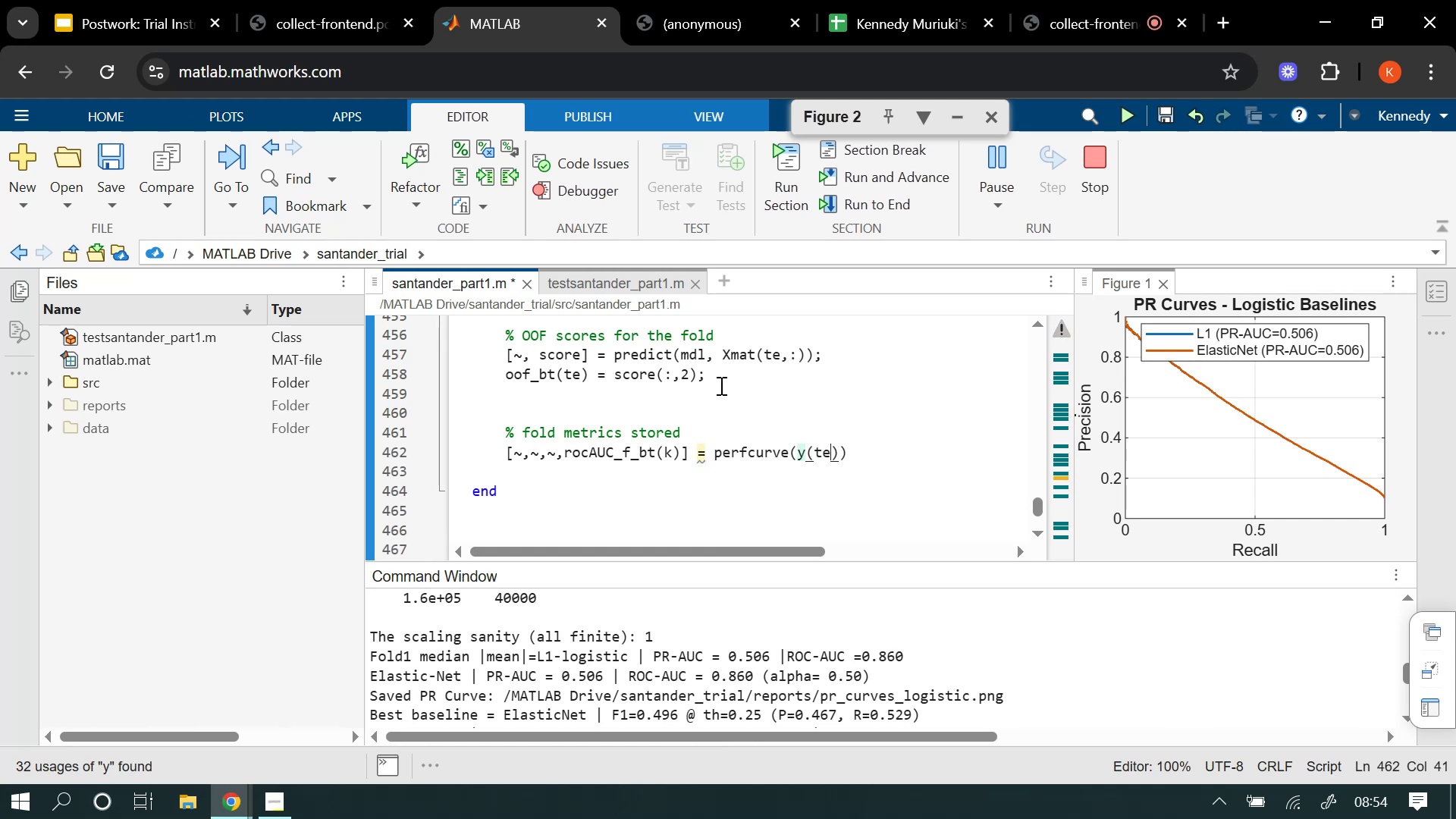 
key(ArrowRight)
 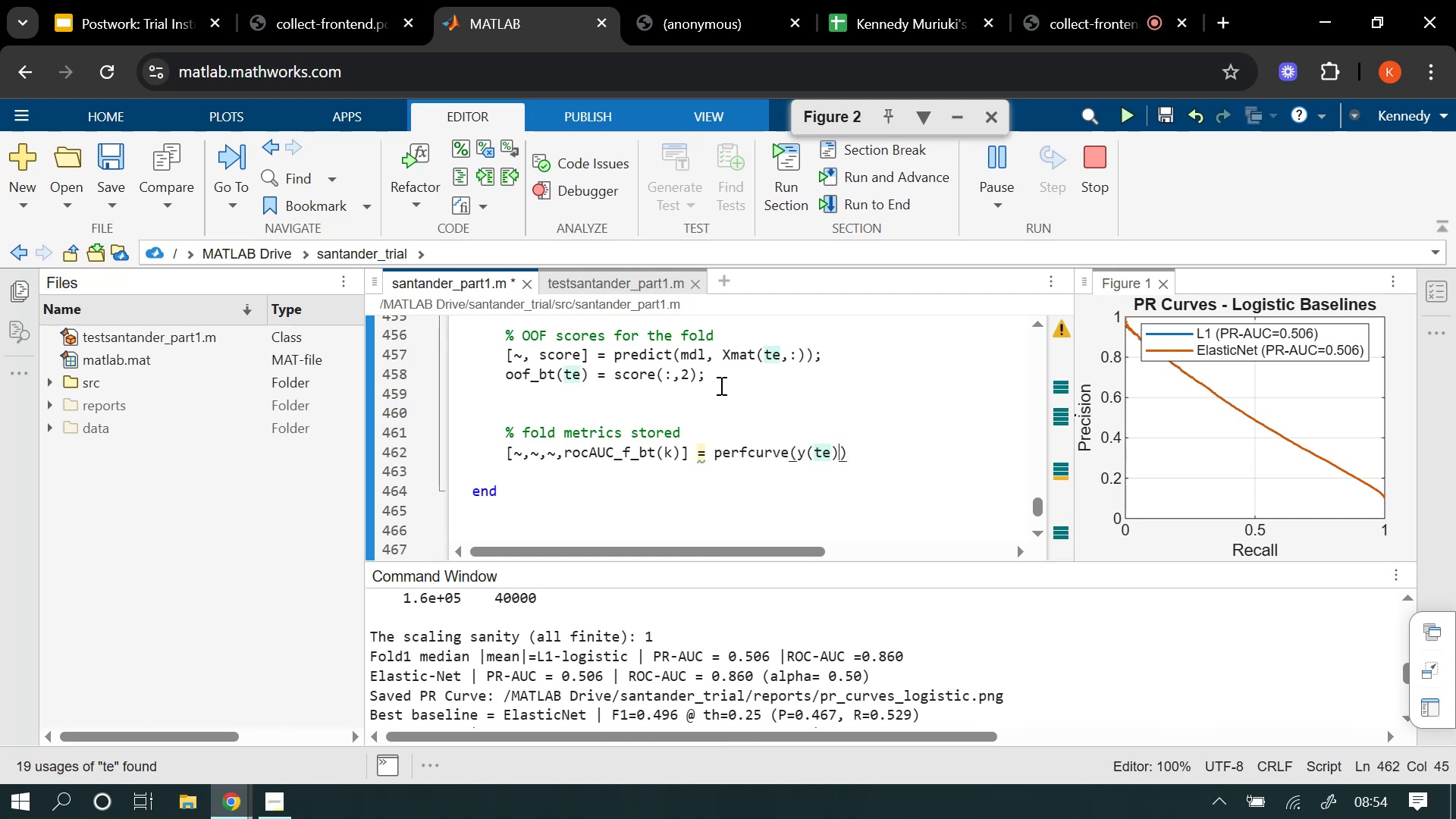 
type(, scire)
key(Backspace)
key(Backspace)
key(Backspace)
type(ore(:,2)
 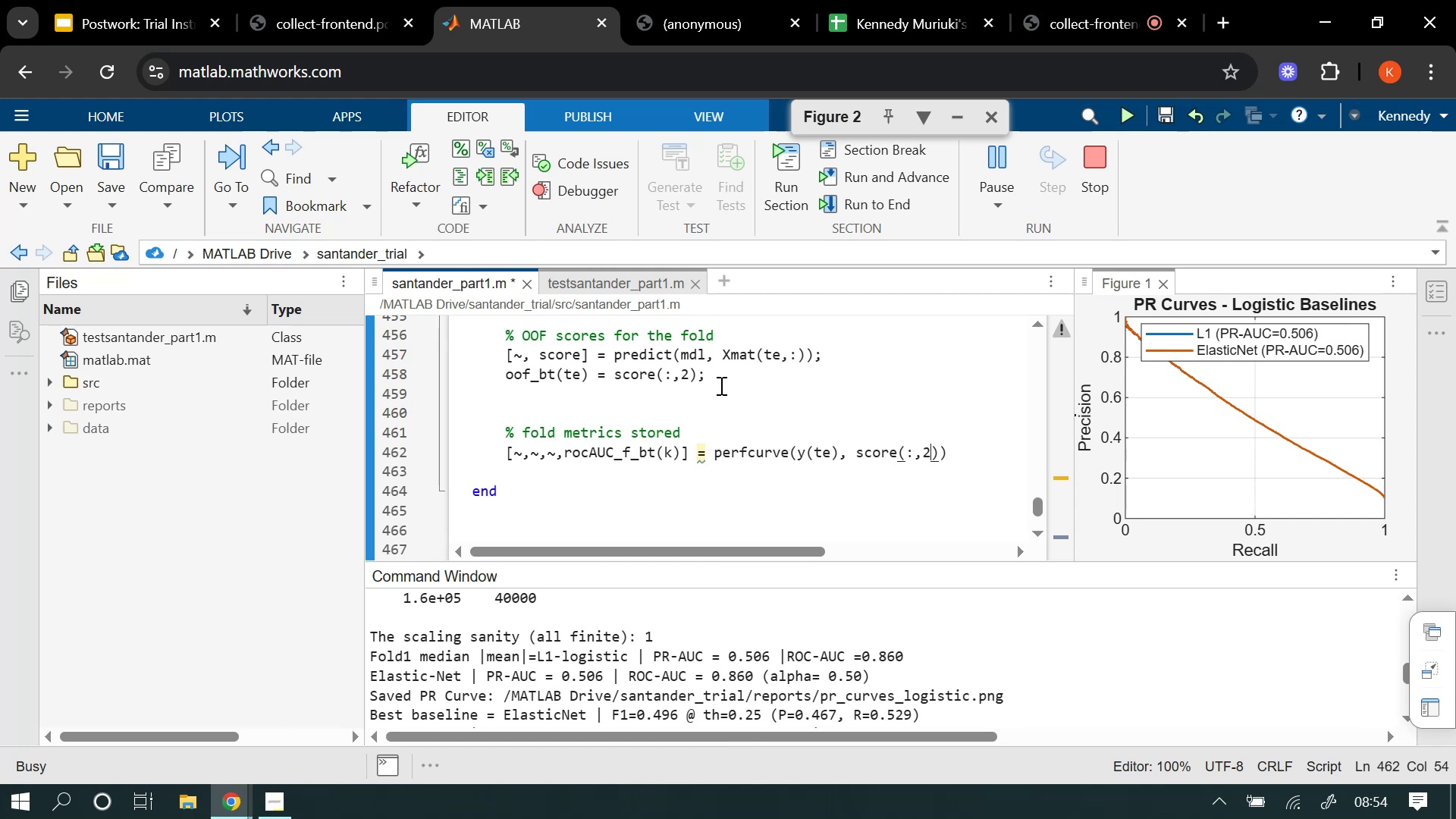 
key(ArrowRight)
 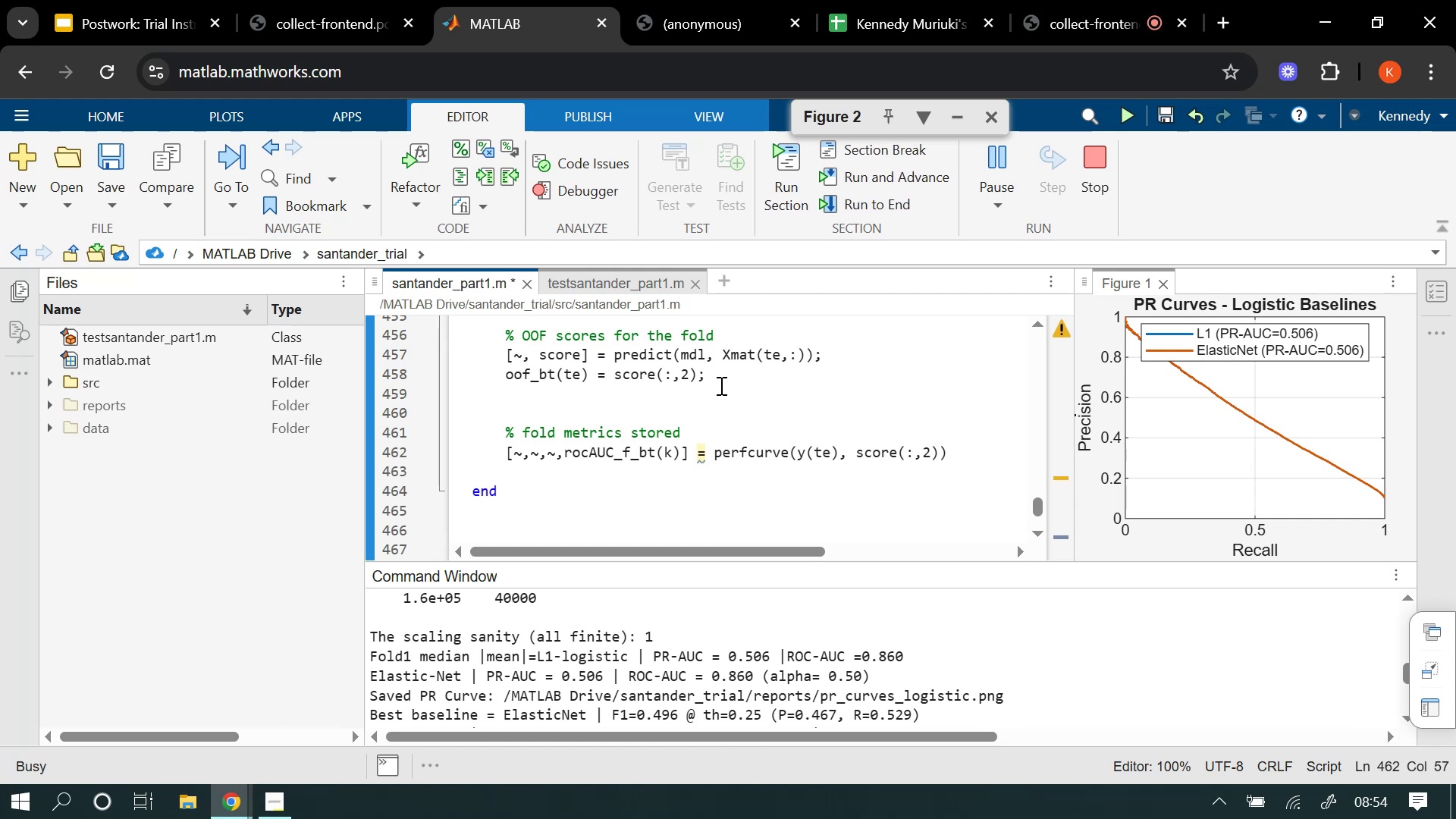 
key(Comma)
 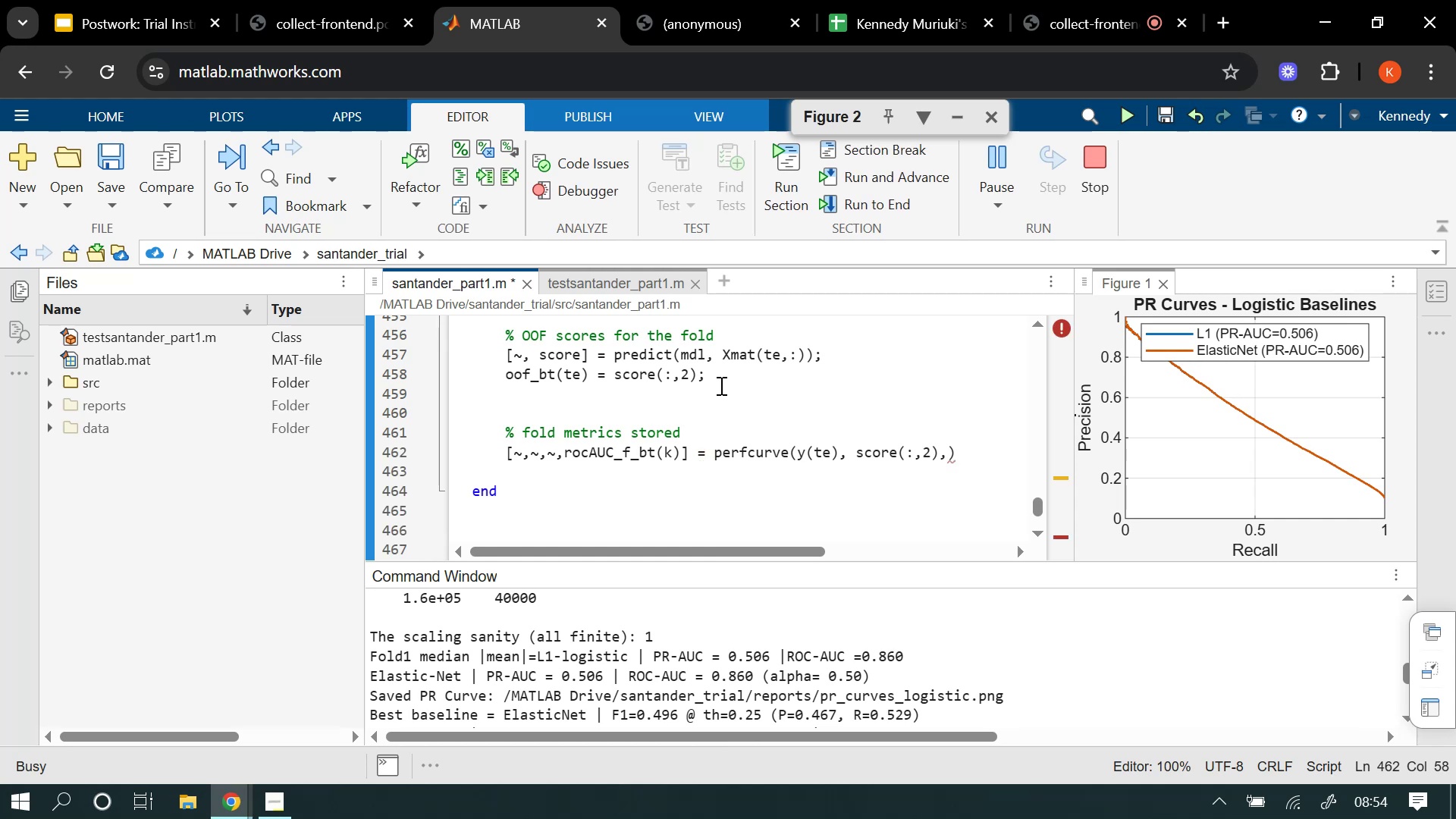 
key(Space)
 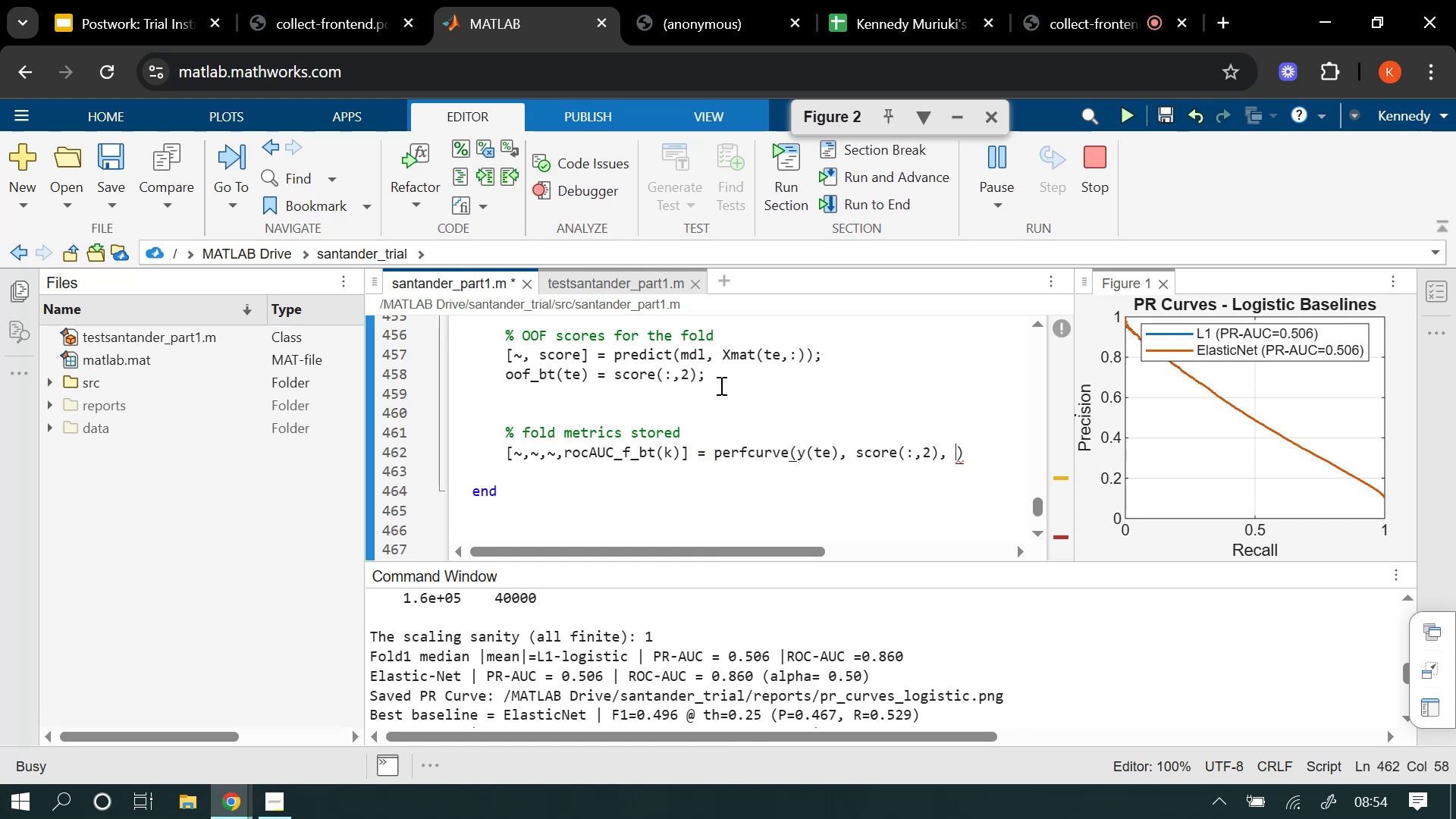 
key(1)
 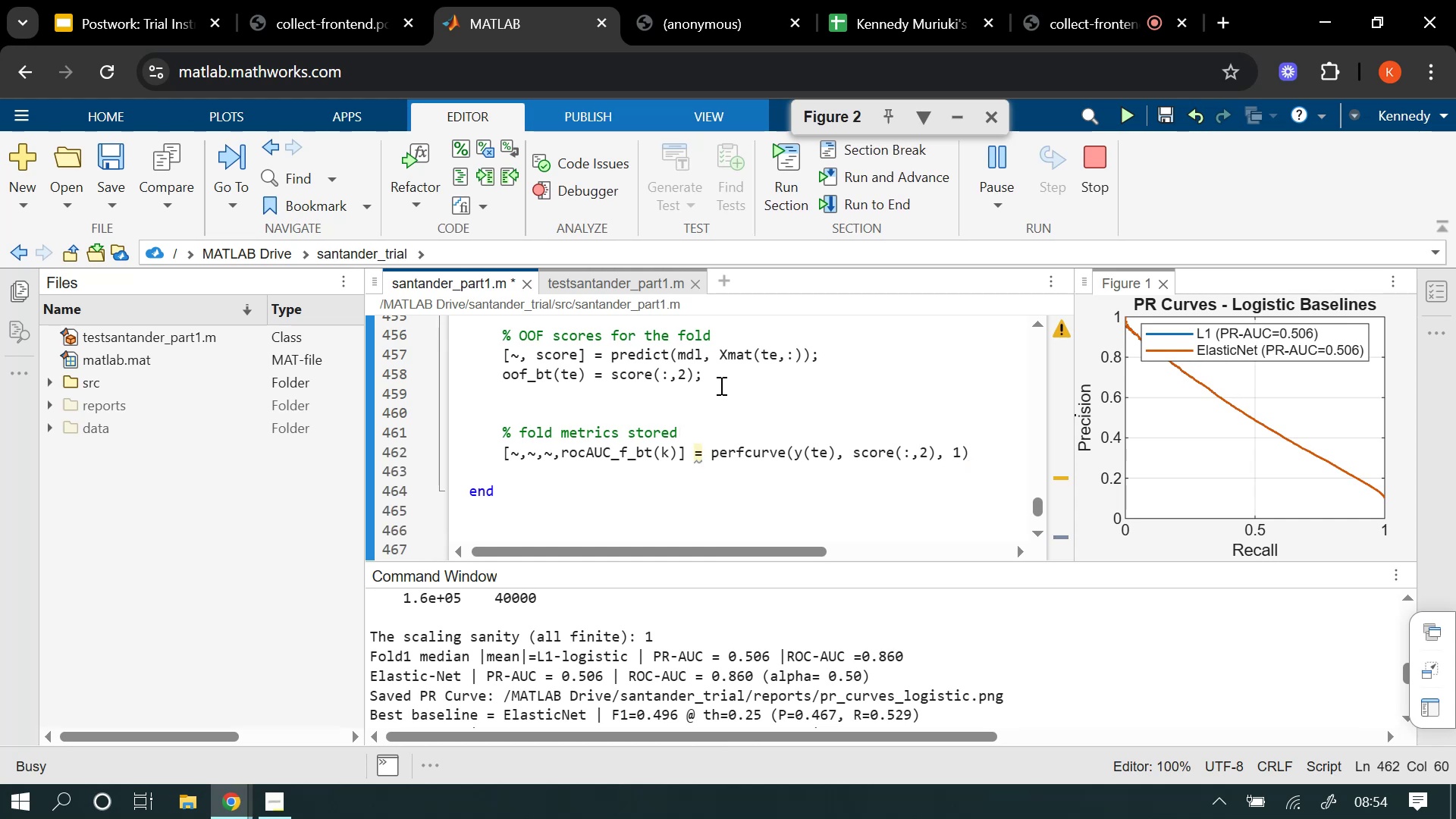 
key(ArrowRight)
 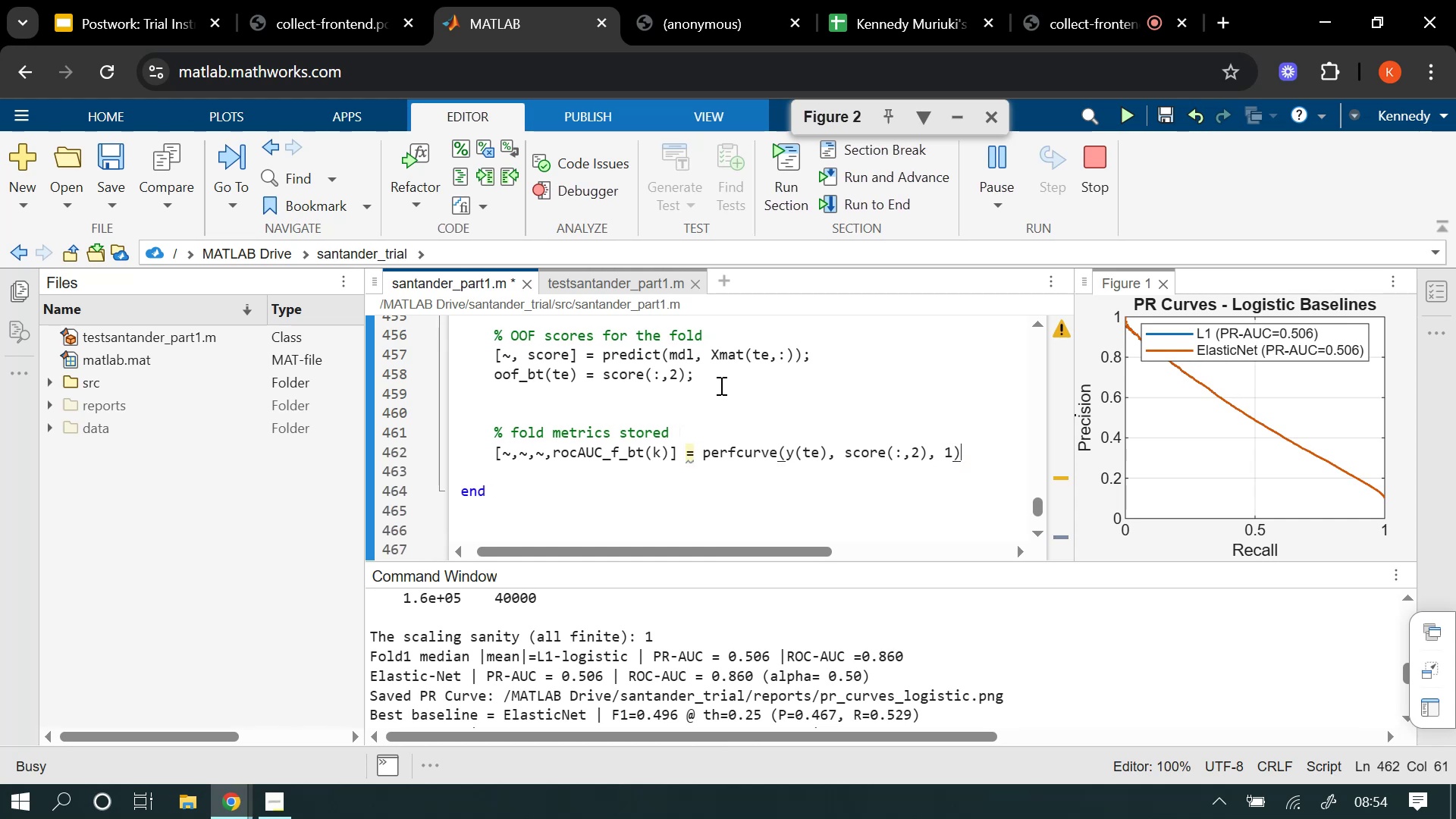 
key(Semicolon)
 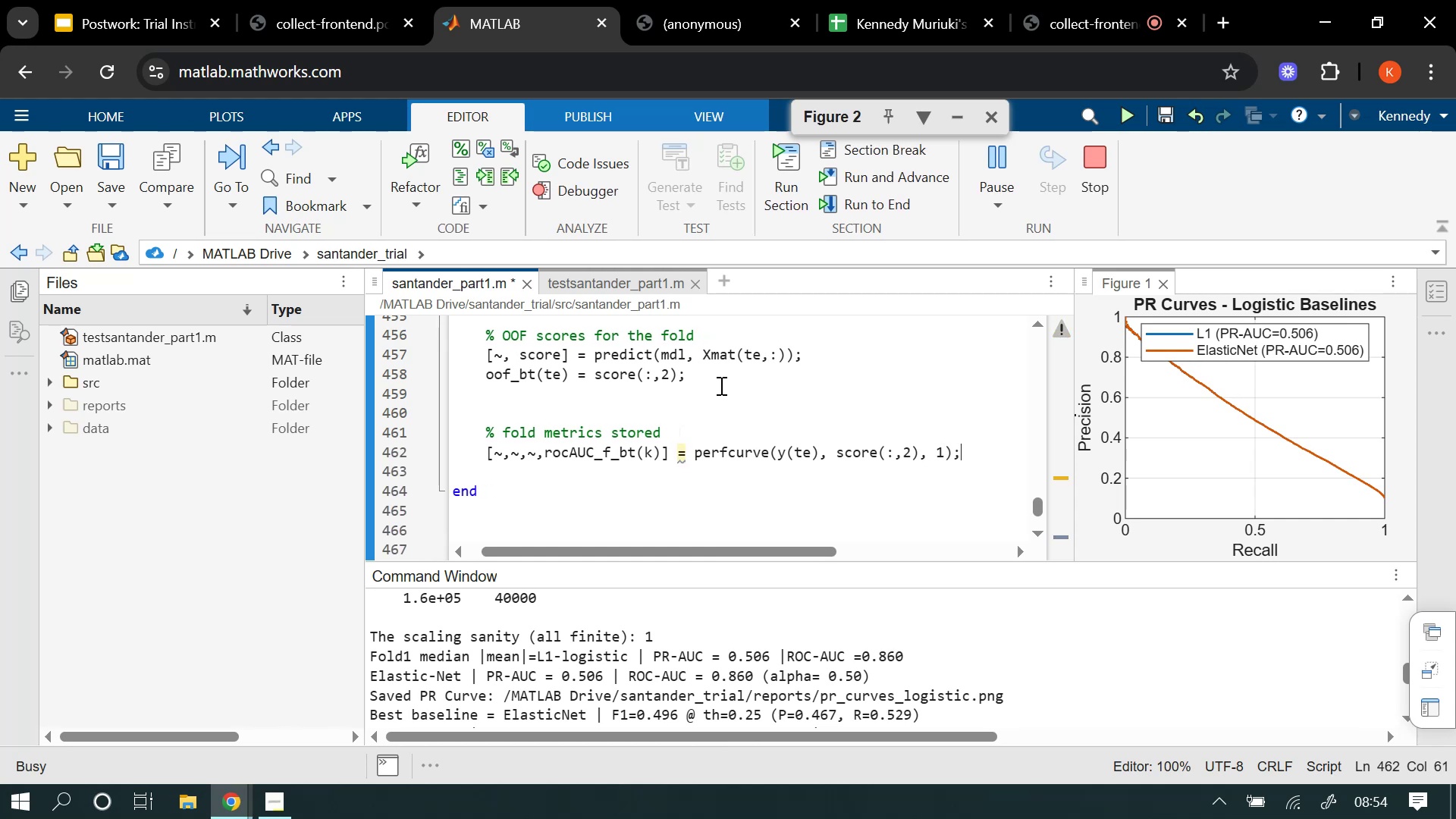 
key(Enter)
 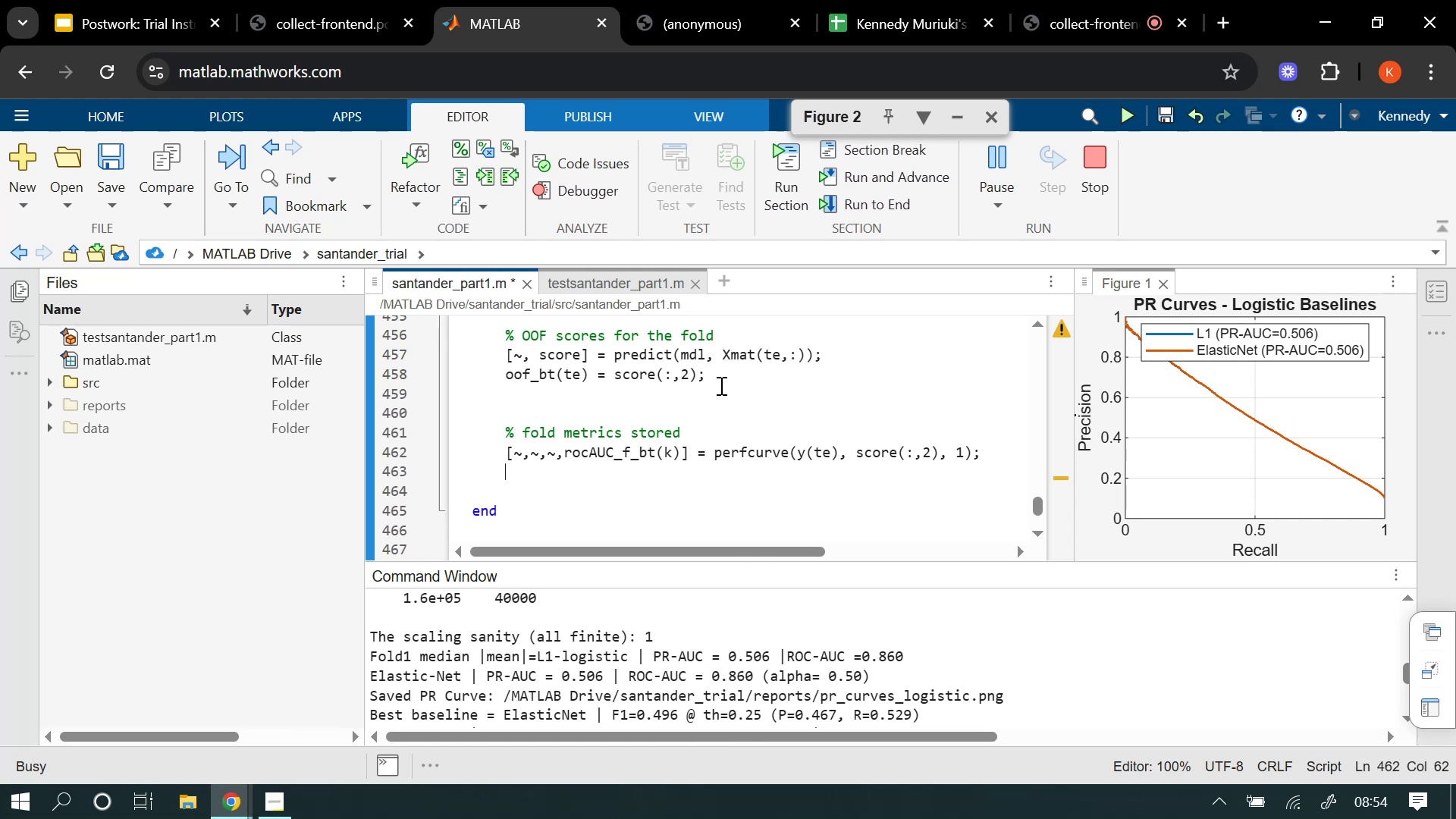 
wait(5.09)
 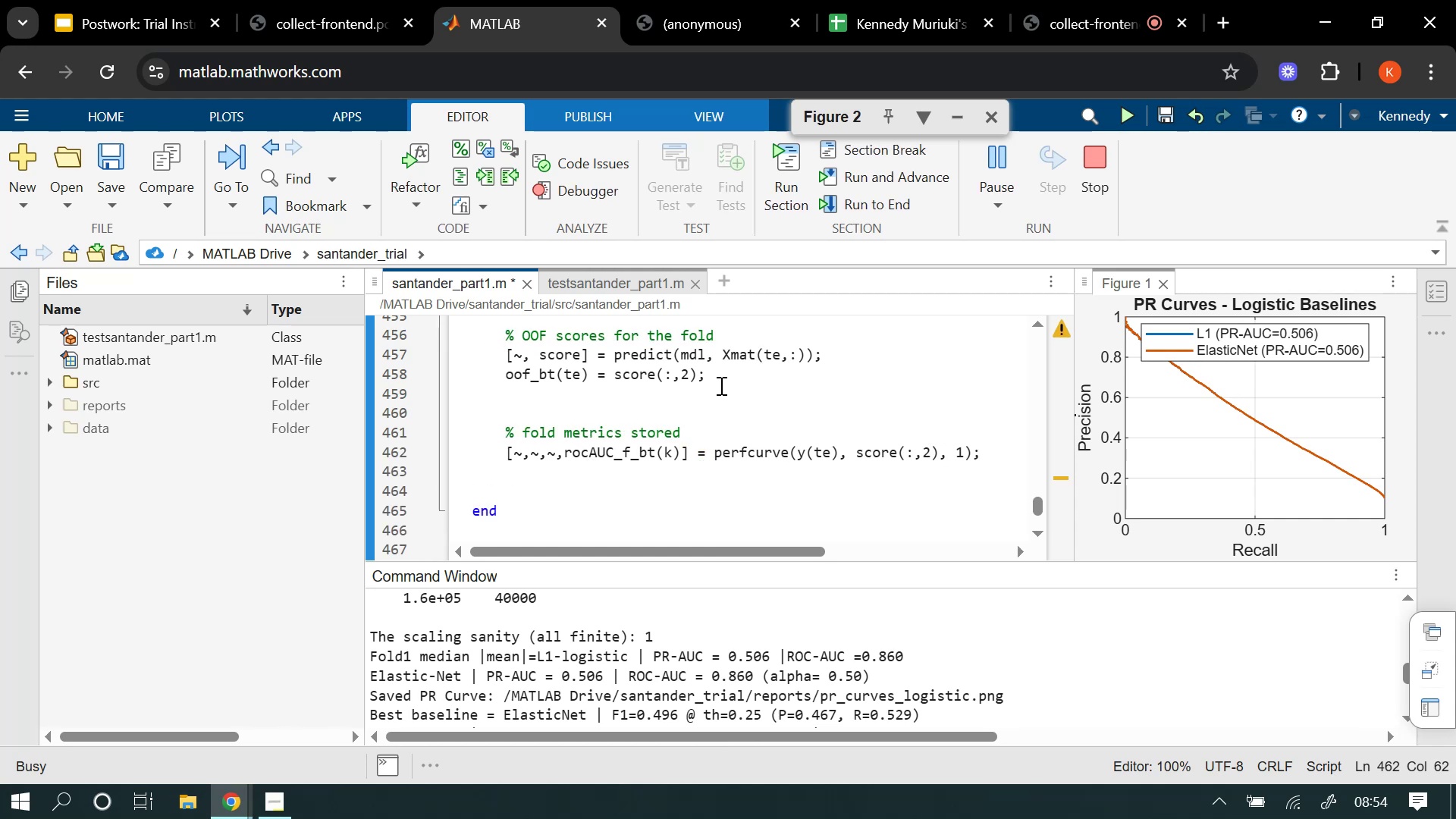 
key(BracketLeft)
 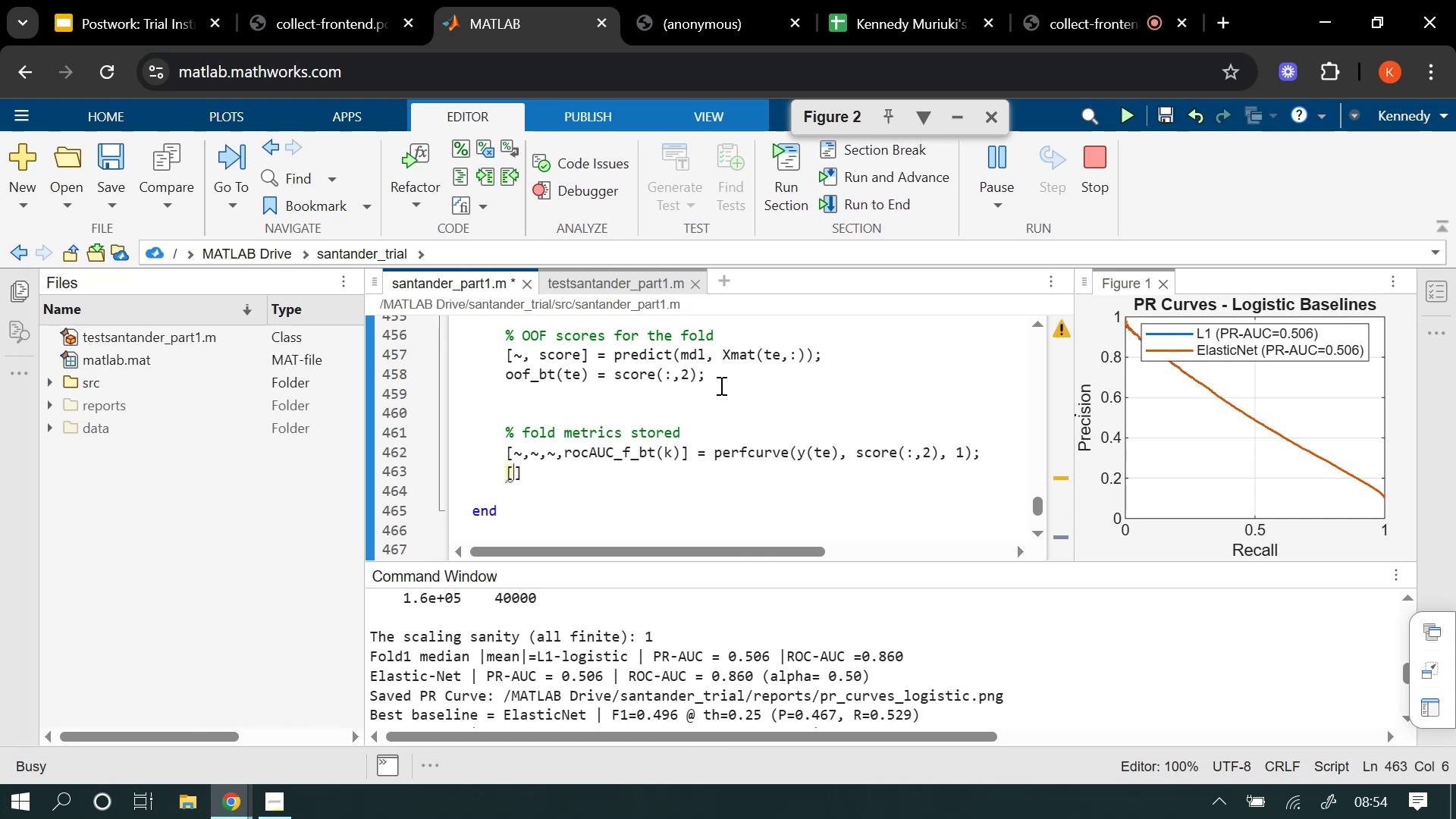 
key(Shift+Backquote)
 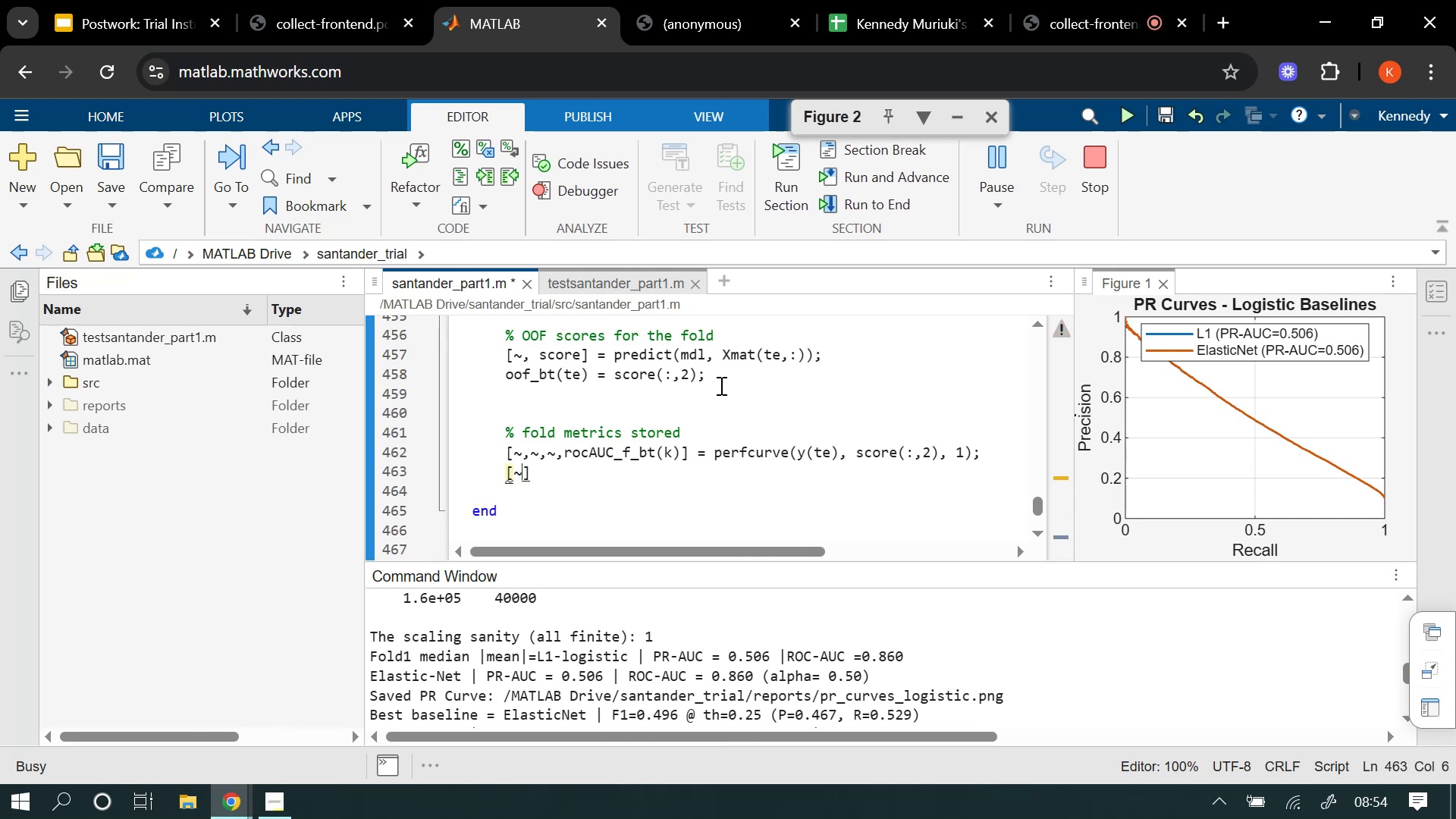 
key(Comma)
 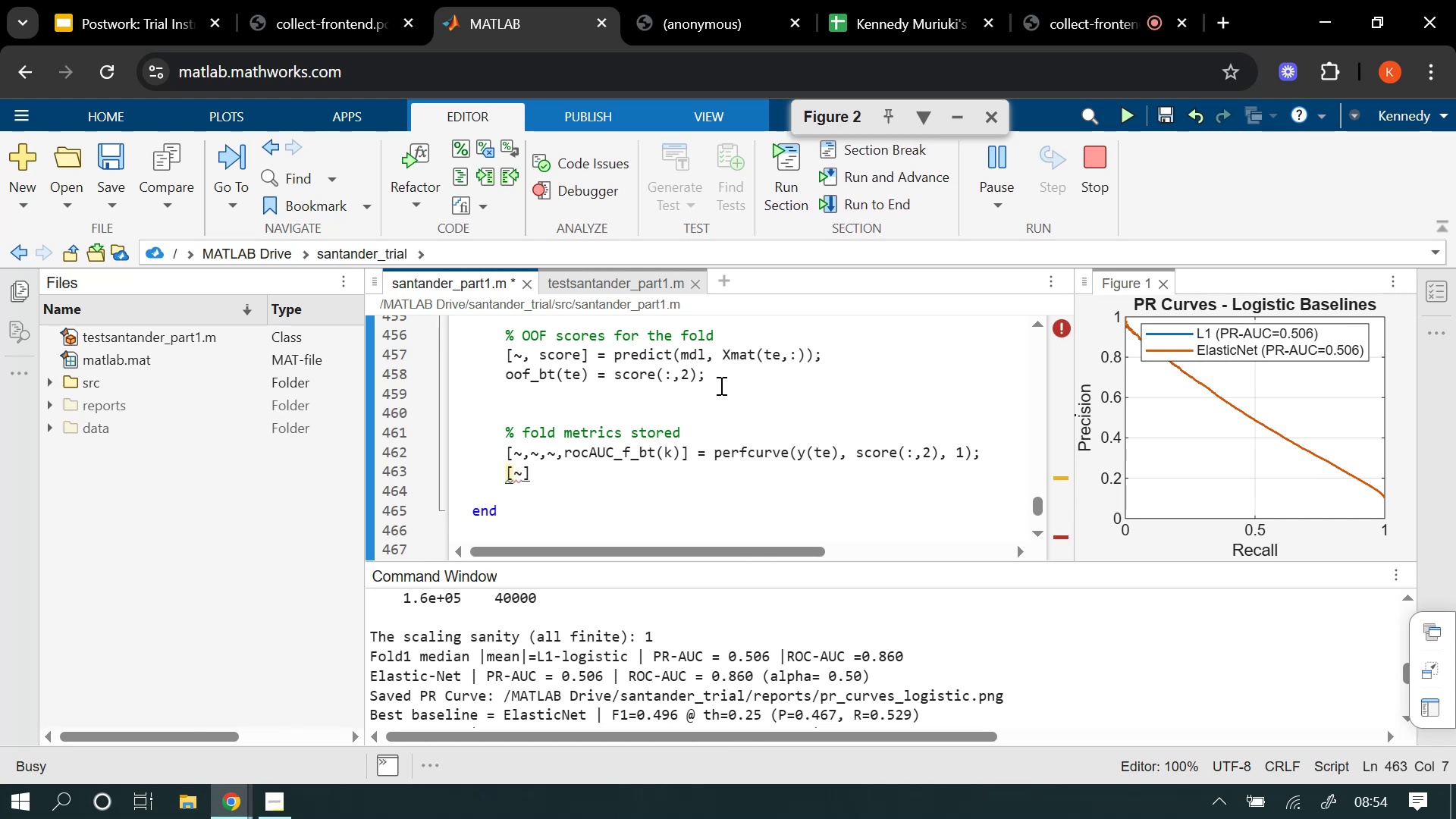 
key(Shift+Backquote)
 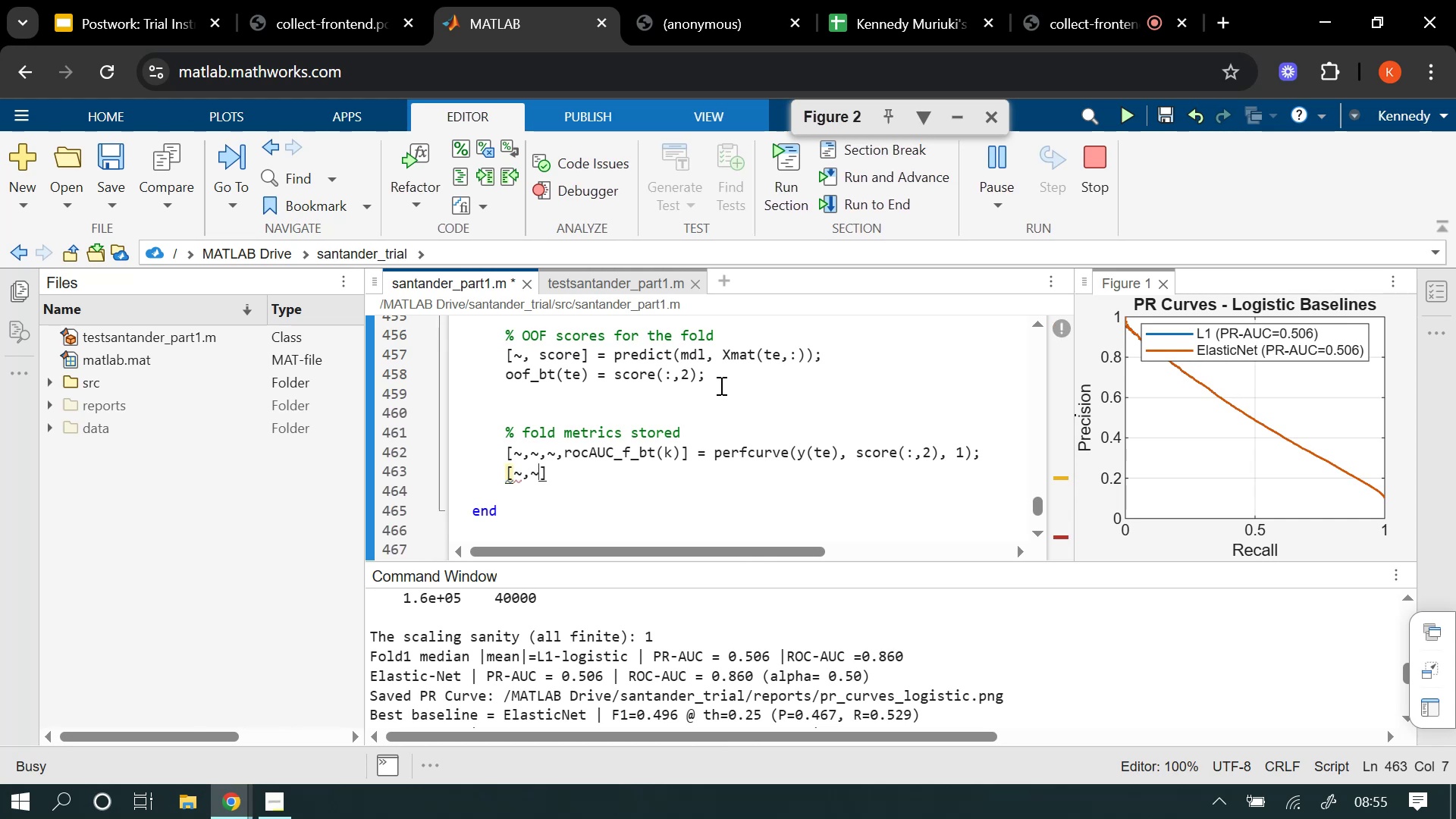 
key(Comma)
 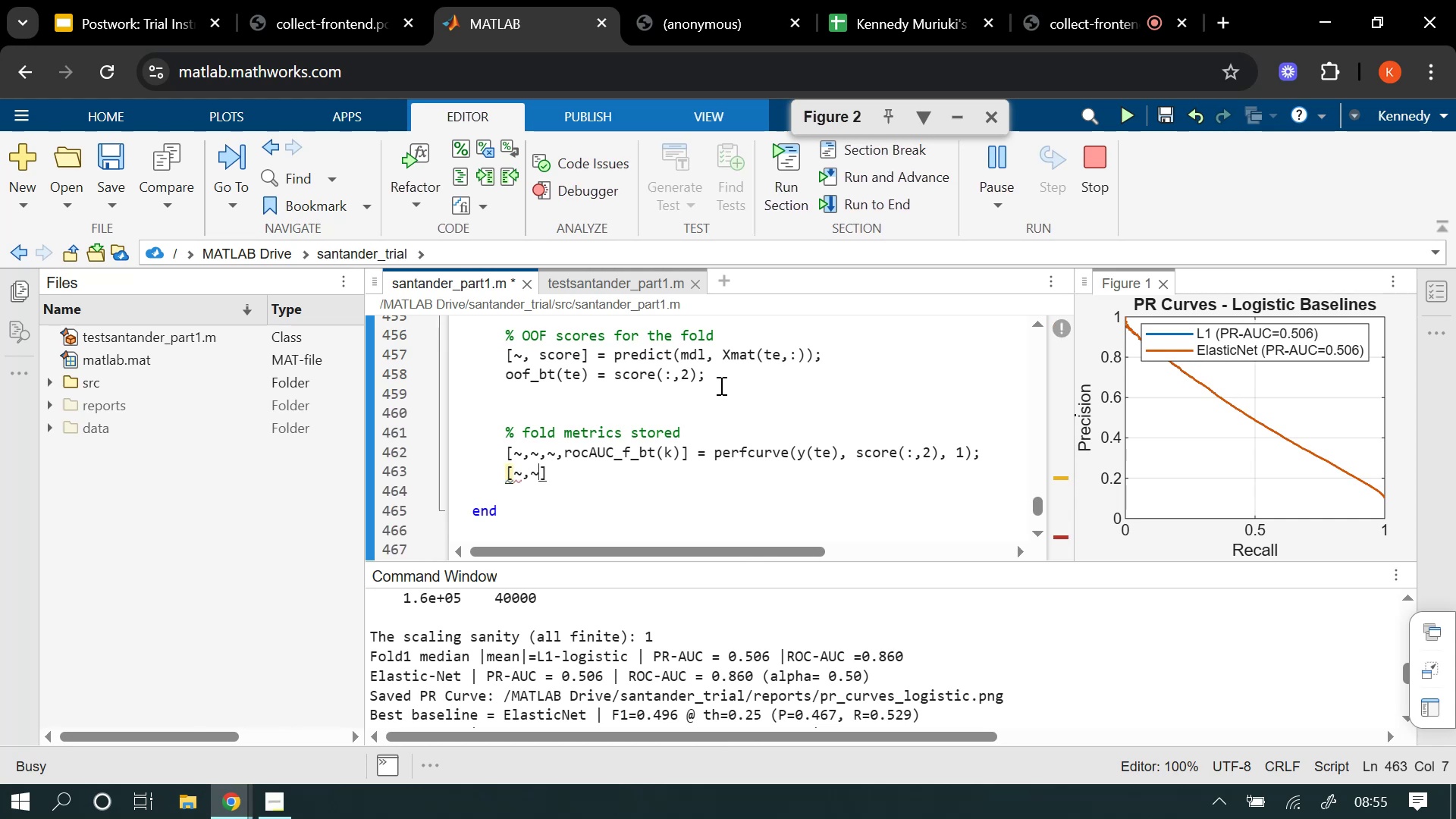 
key(Shift+ShiftLeft)
 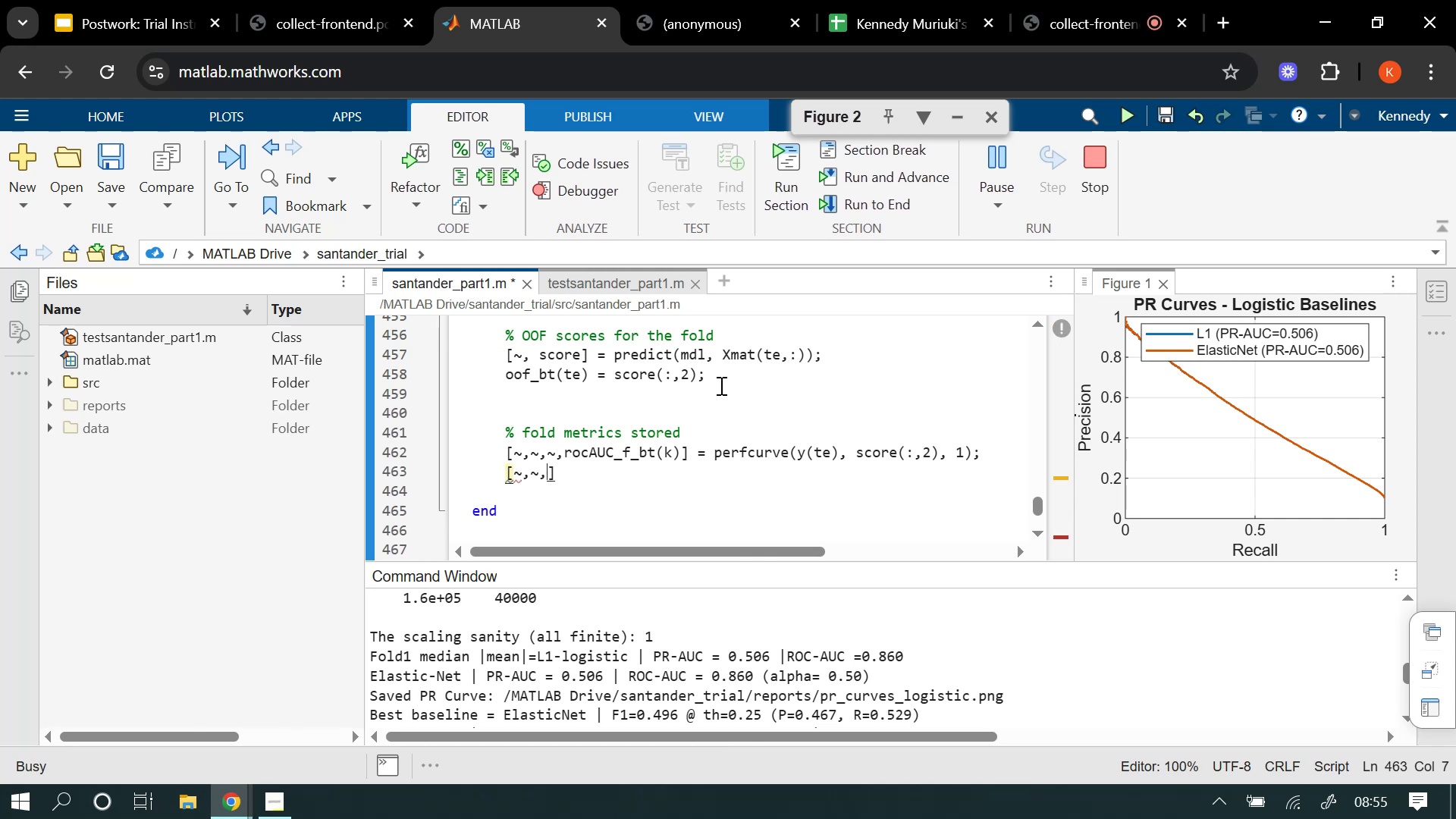 
key(Shift+Backquote)
 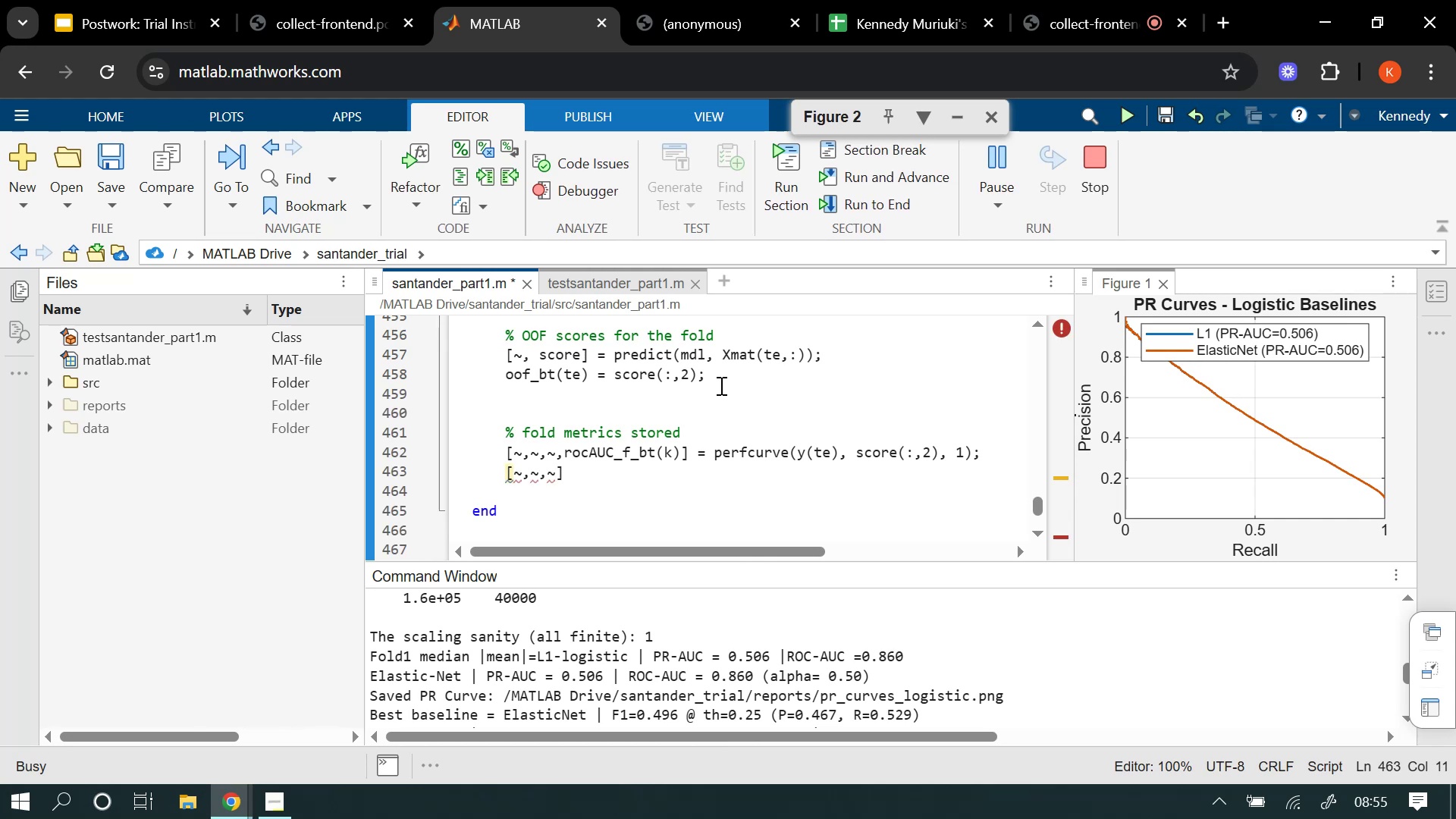 
key(Comma)
 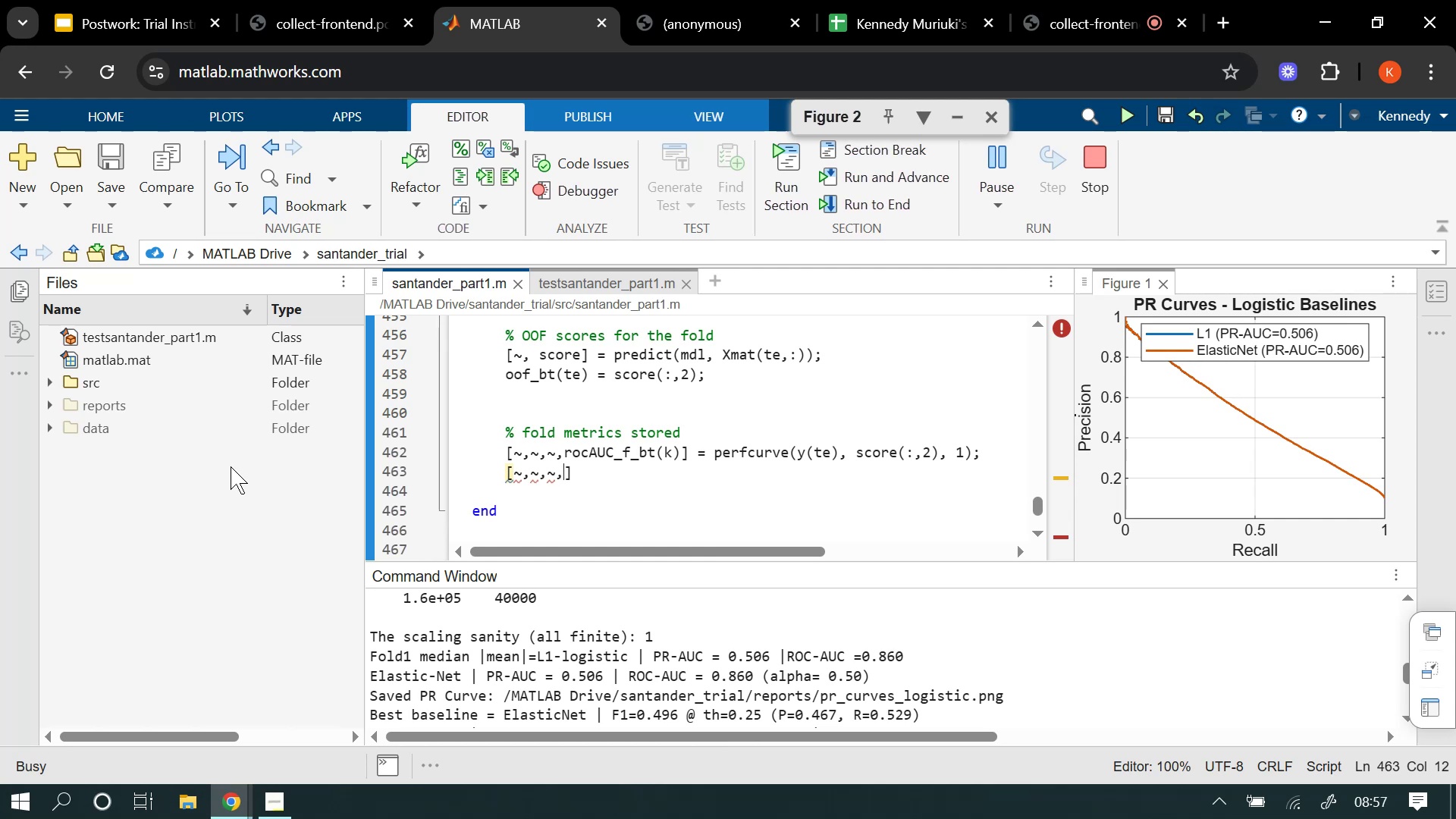 
wait(123.01)
 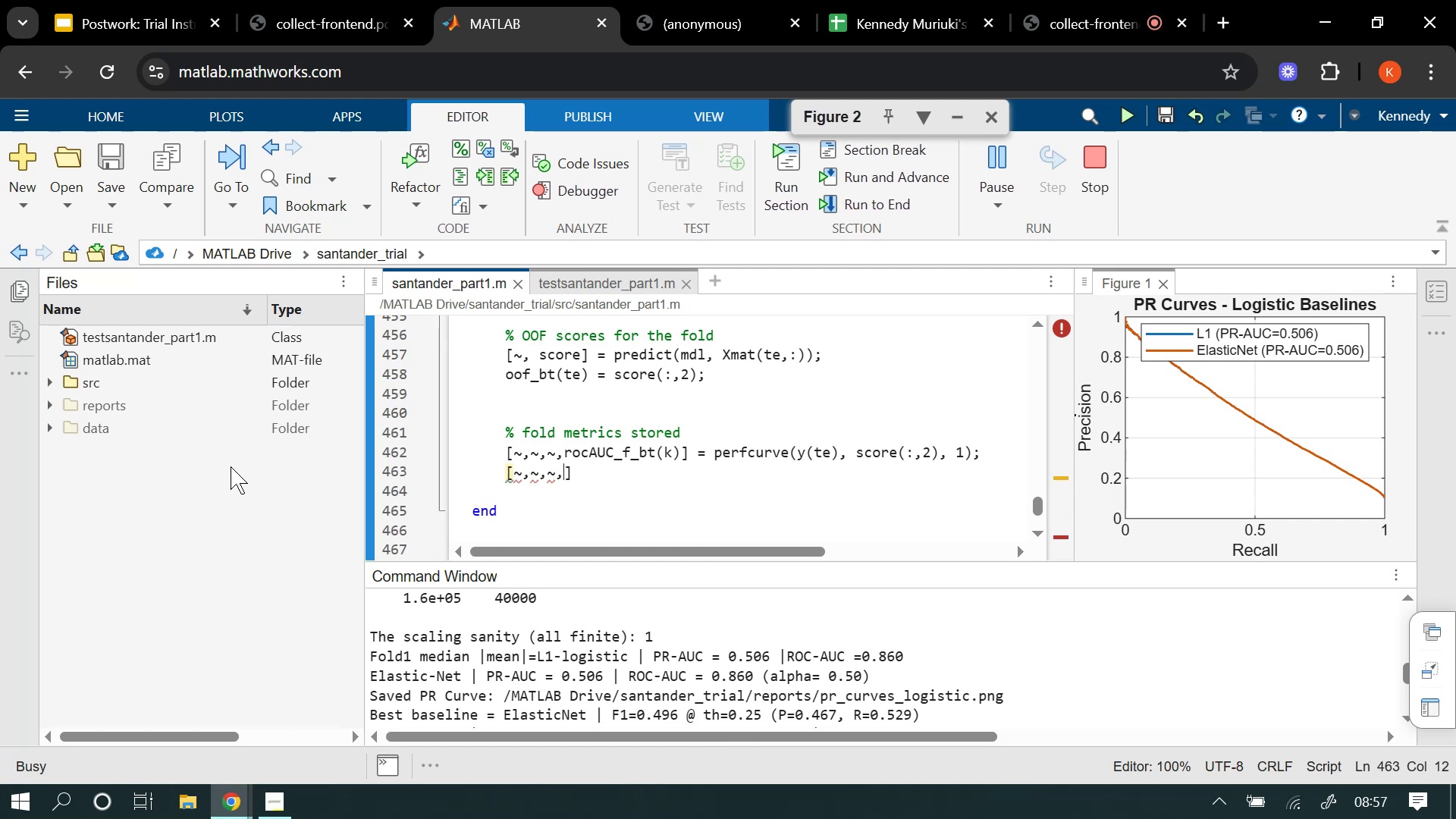 
type(pr)
 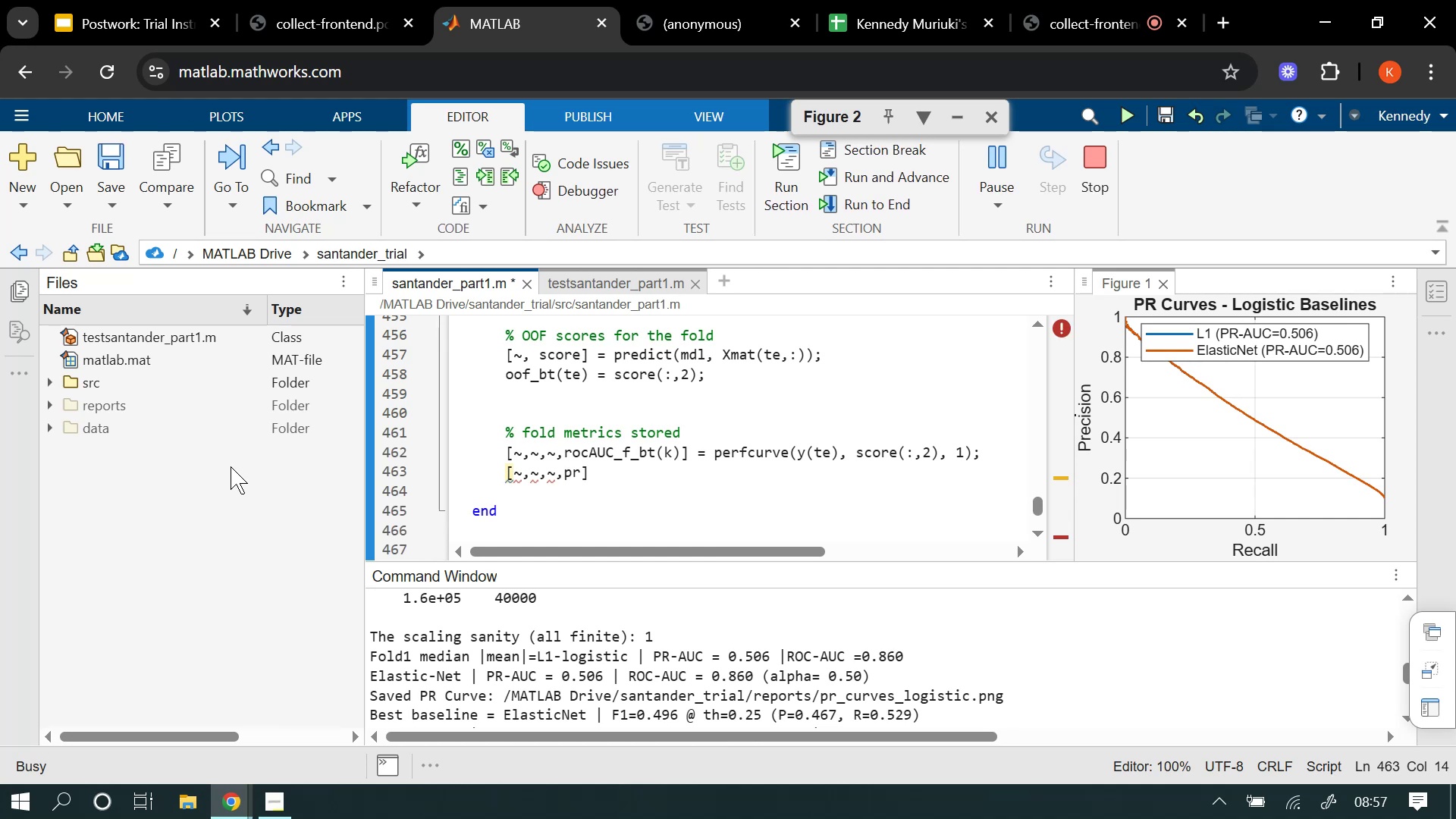 
wait(9.89)
 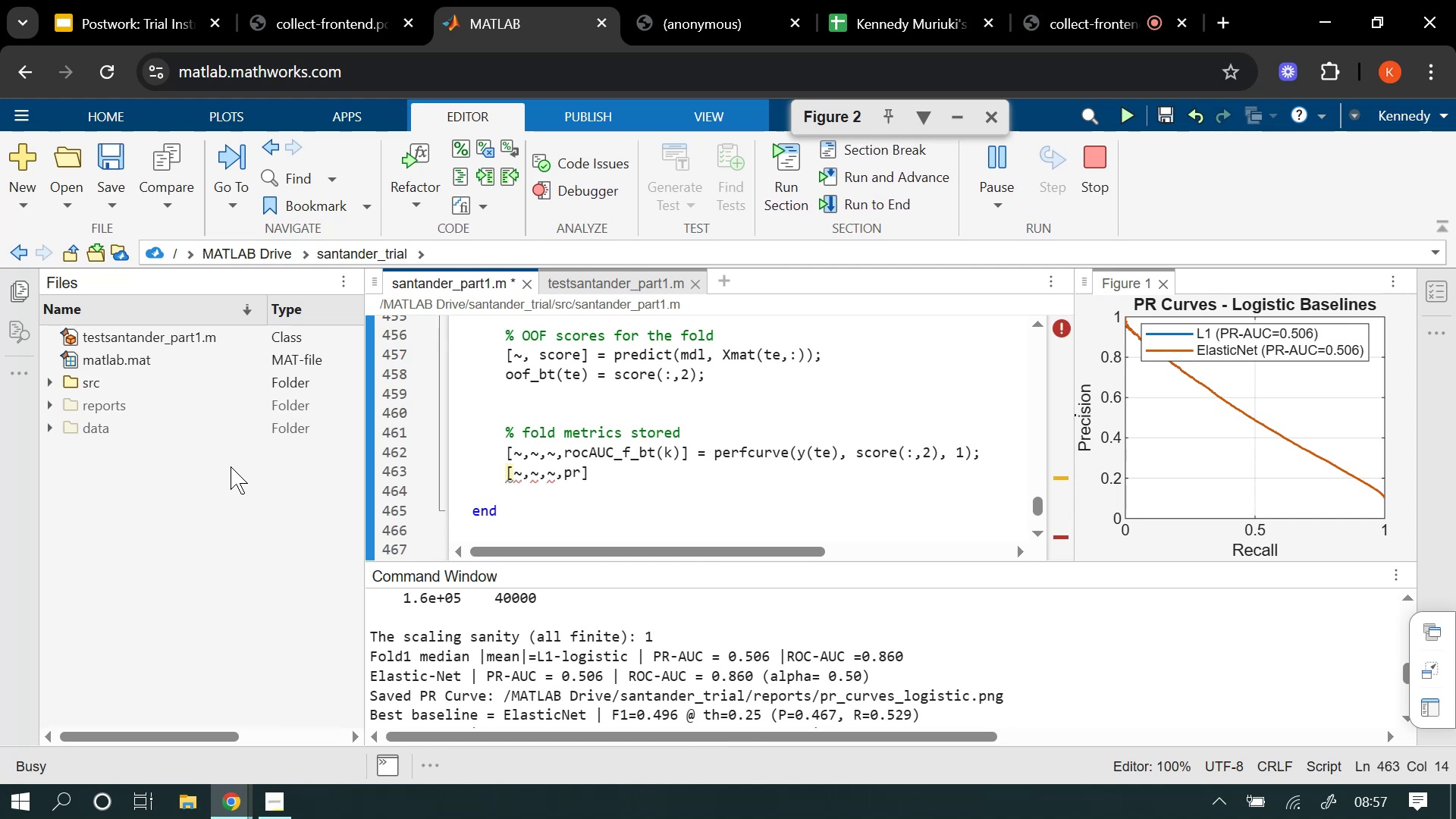 
type(AUC_f_bt(k)
 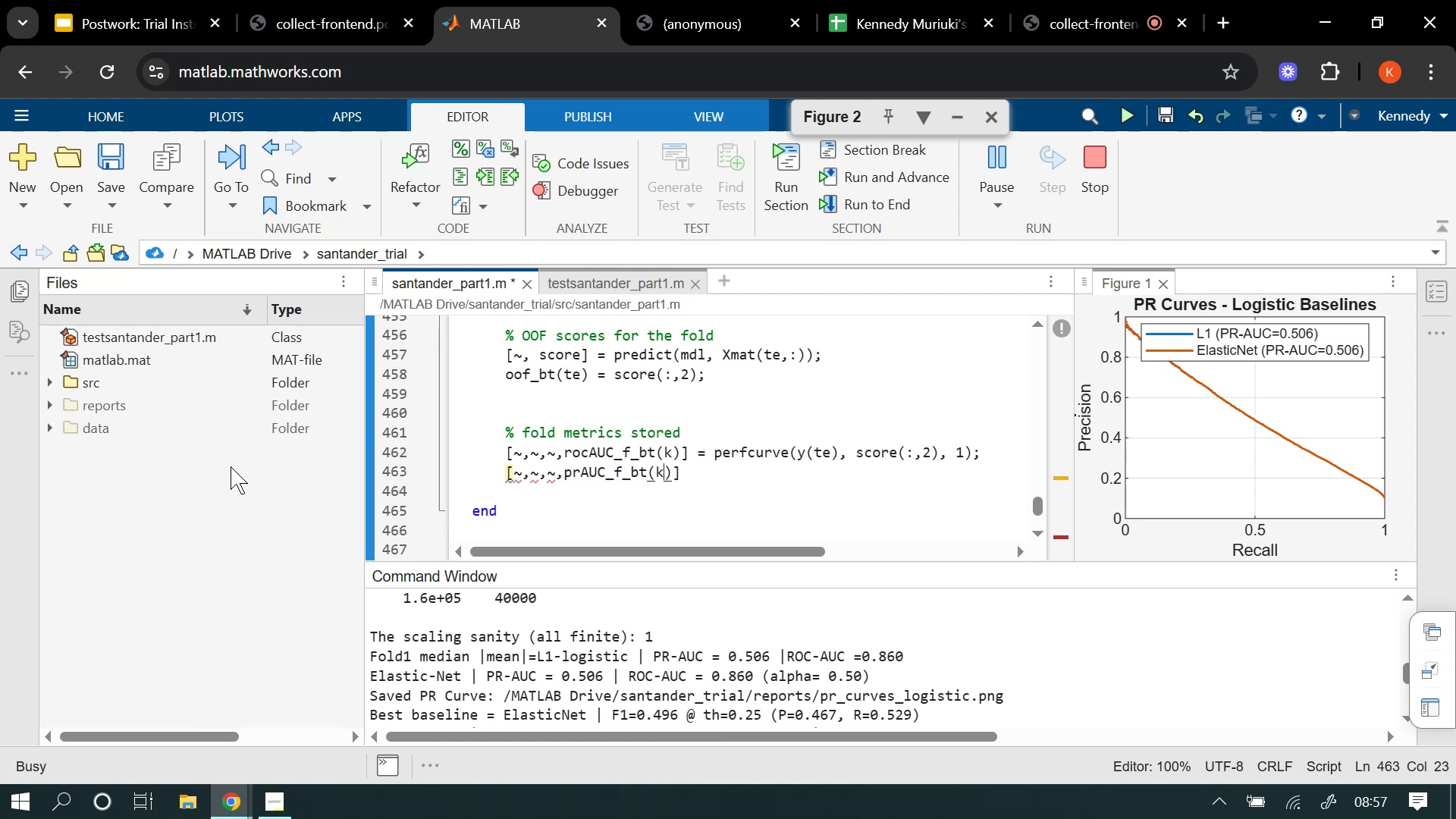 
key(ArrowRight)
 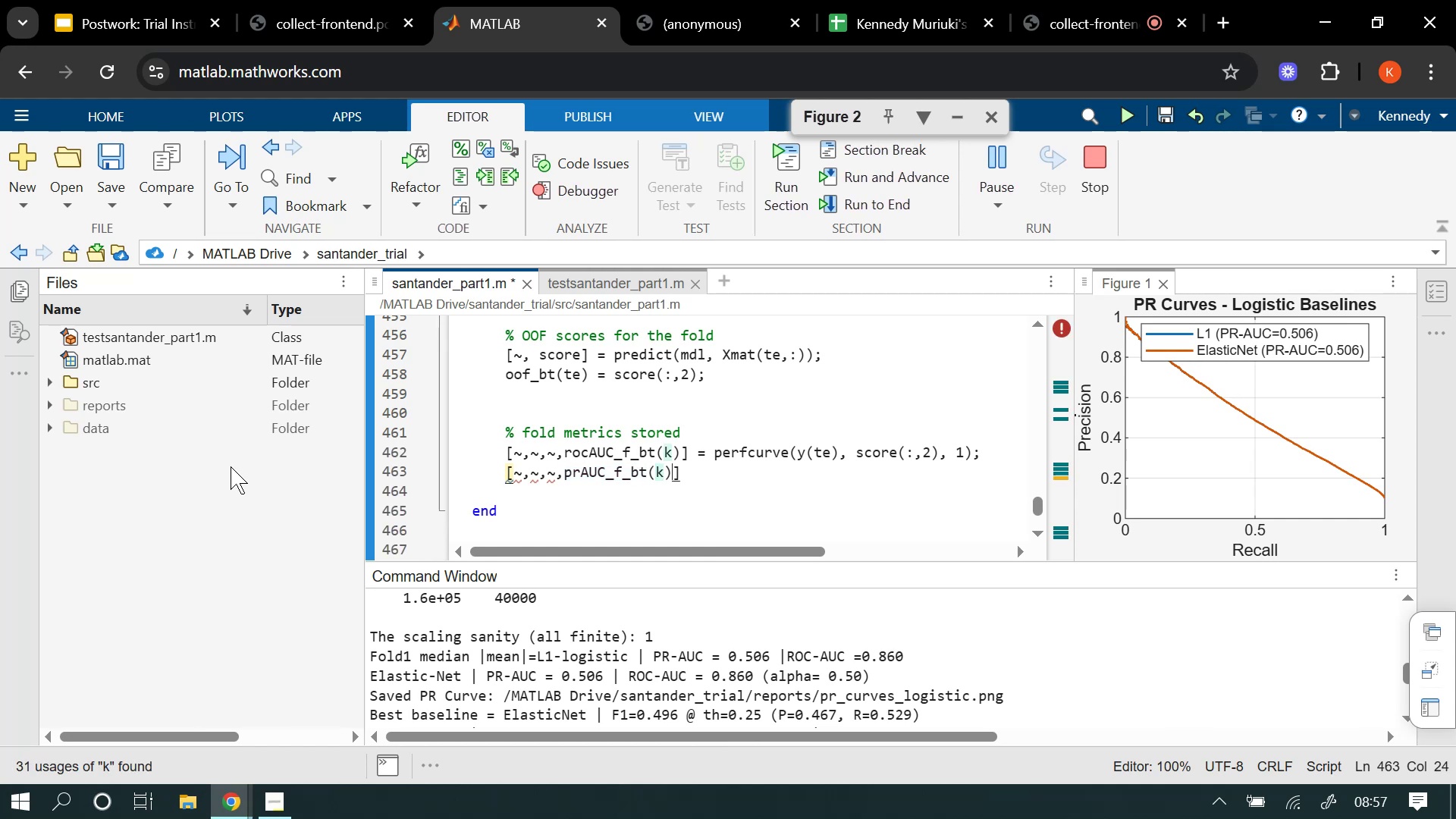 
key(ArrowRight)
 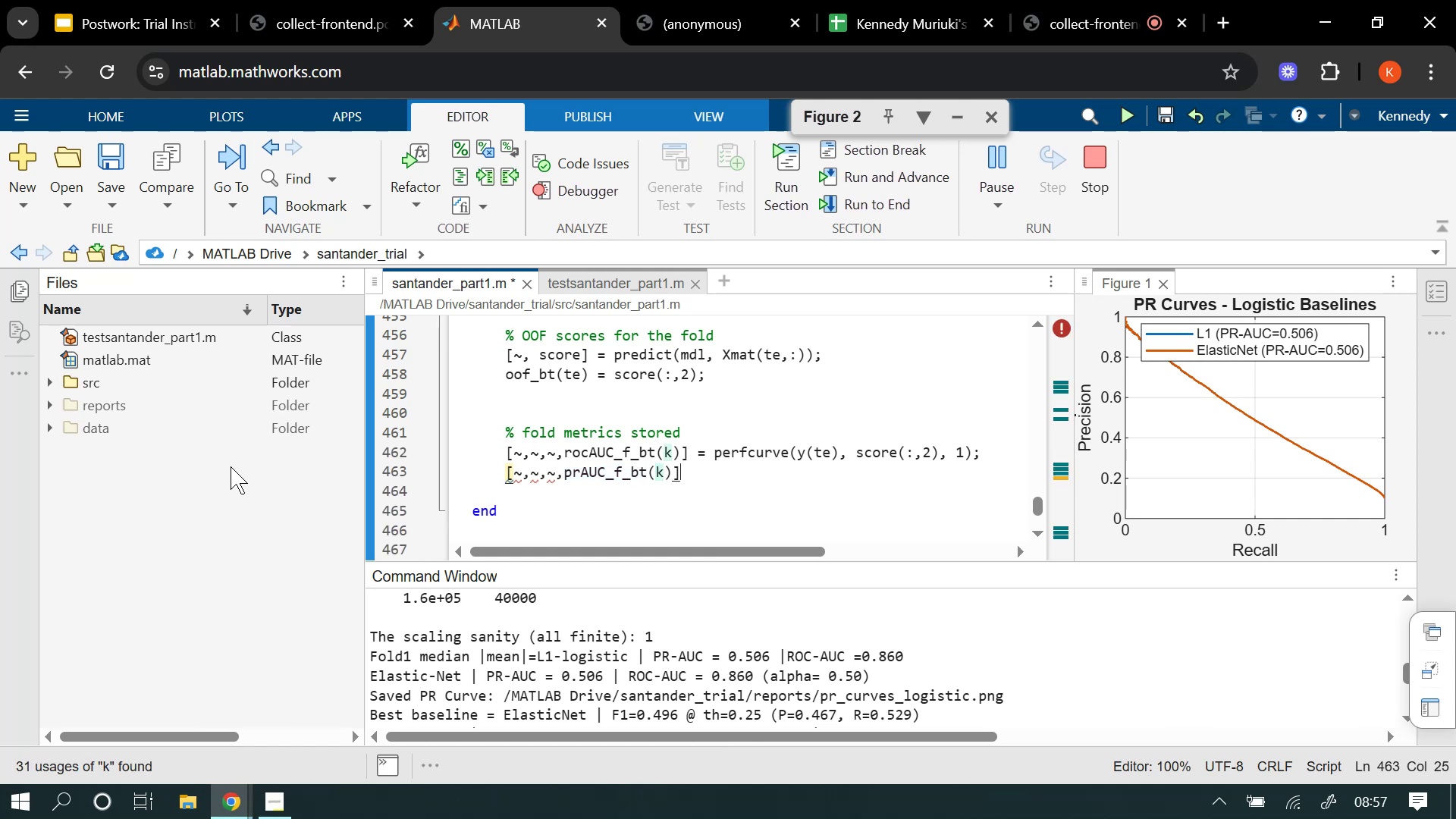 
type(  = perfcurve(y(te)
 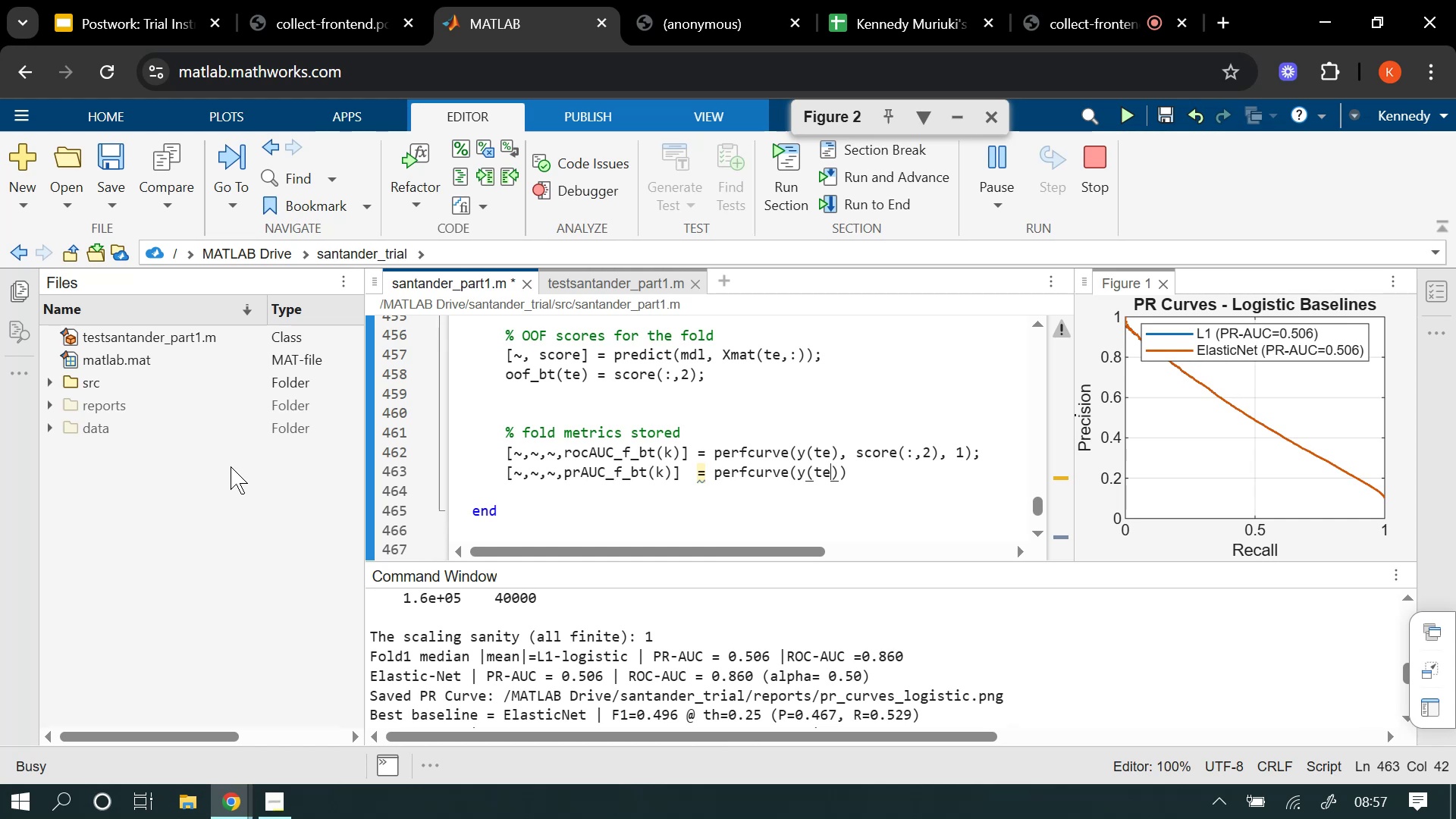 
key(ArrowRight)
 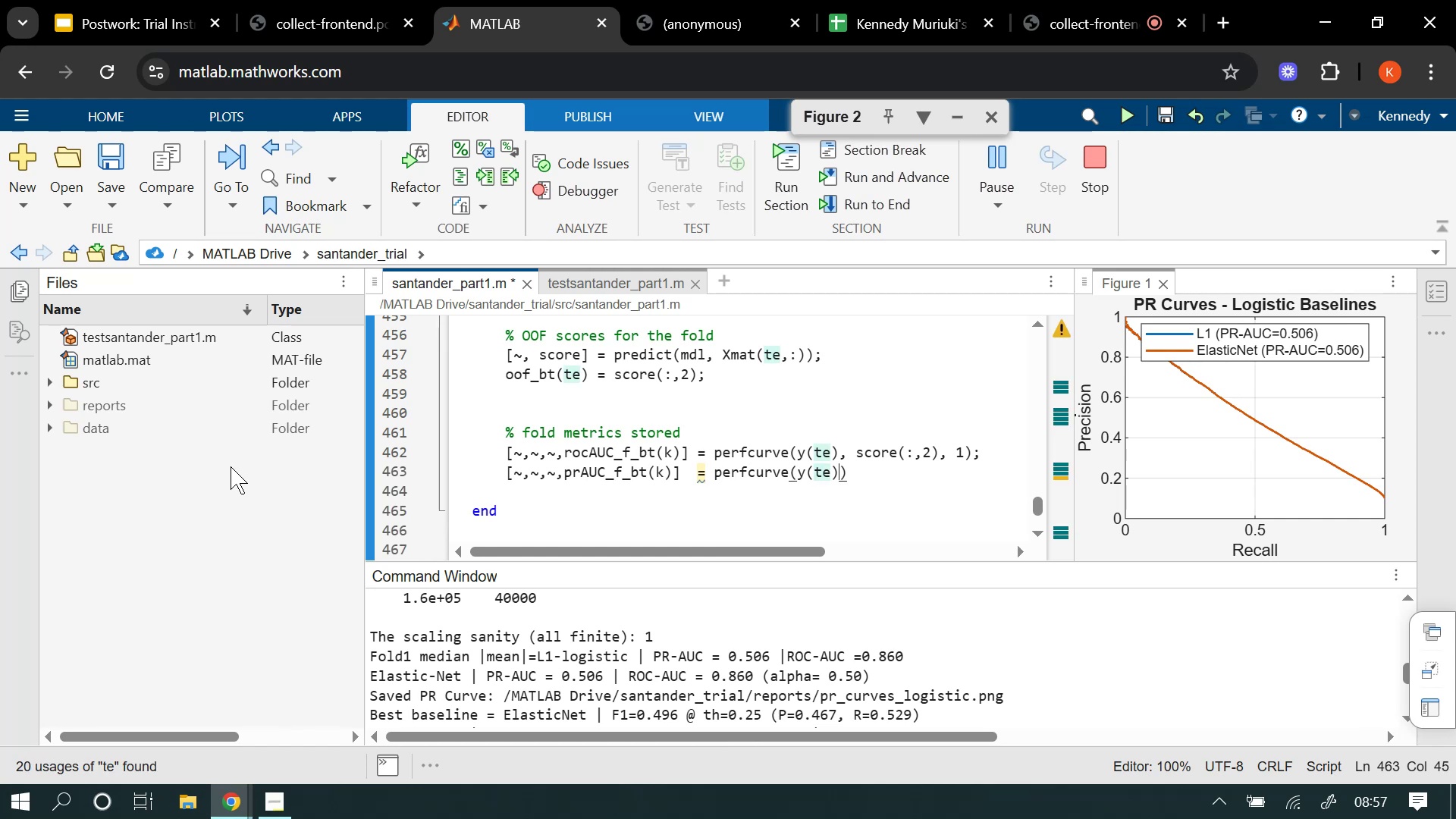 
key(Comma)
 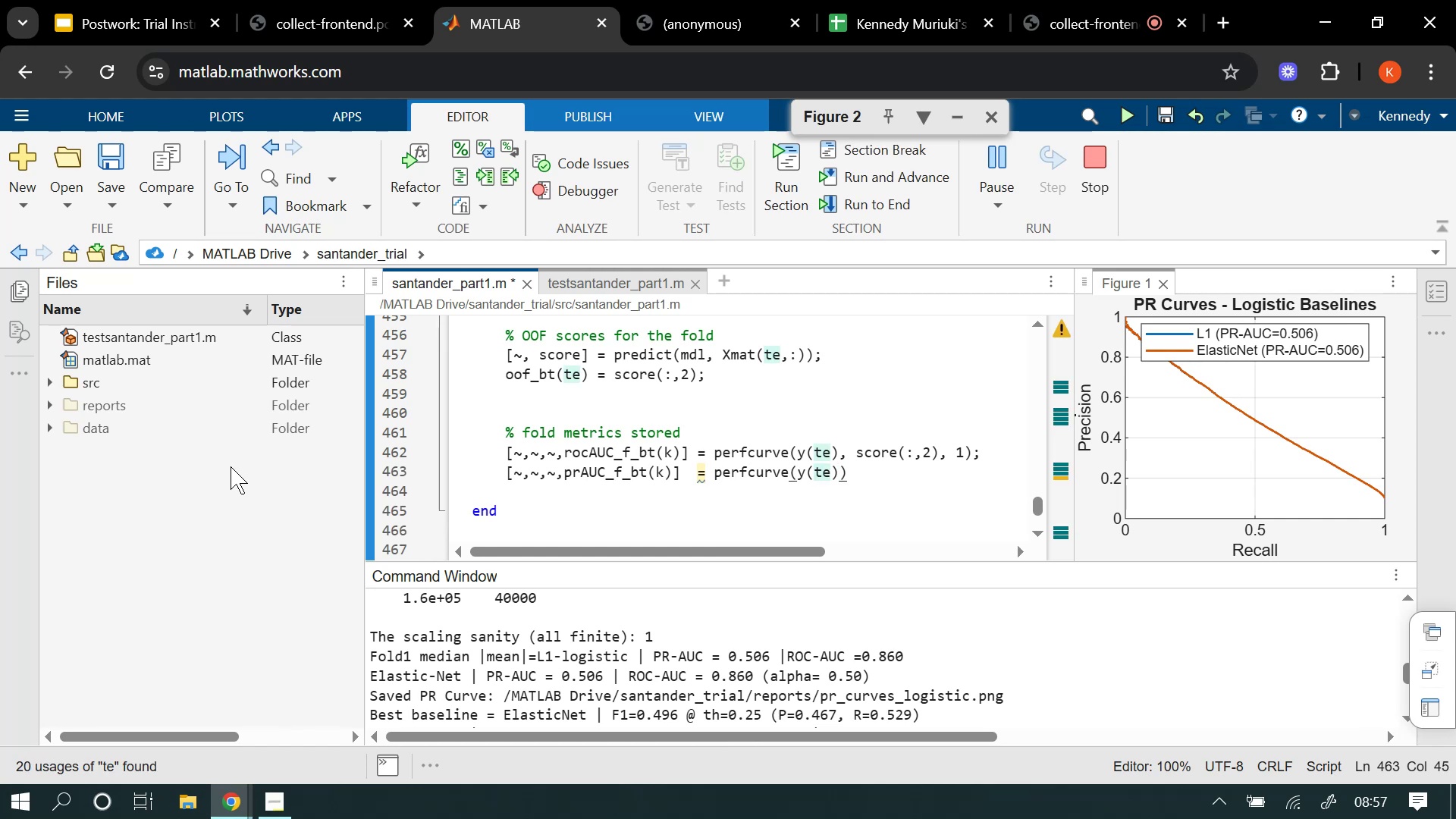 
key(Space)
 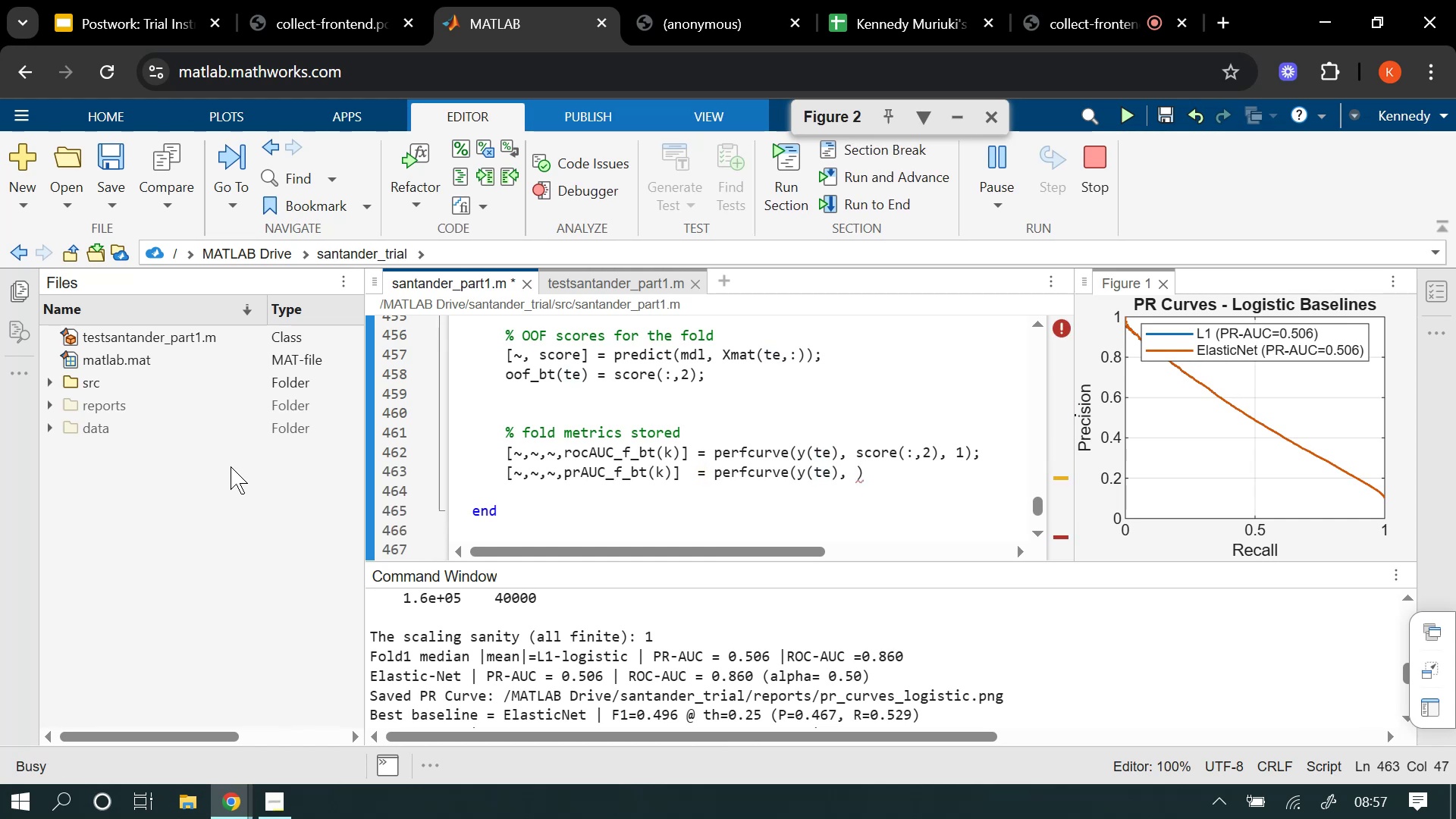 
type(score()
 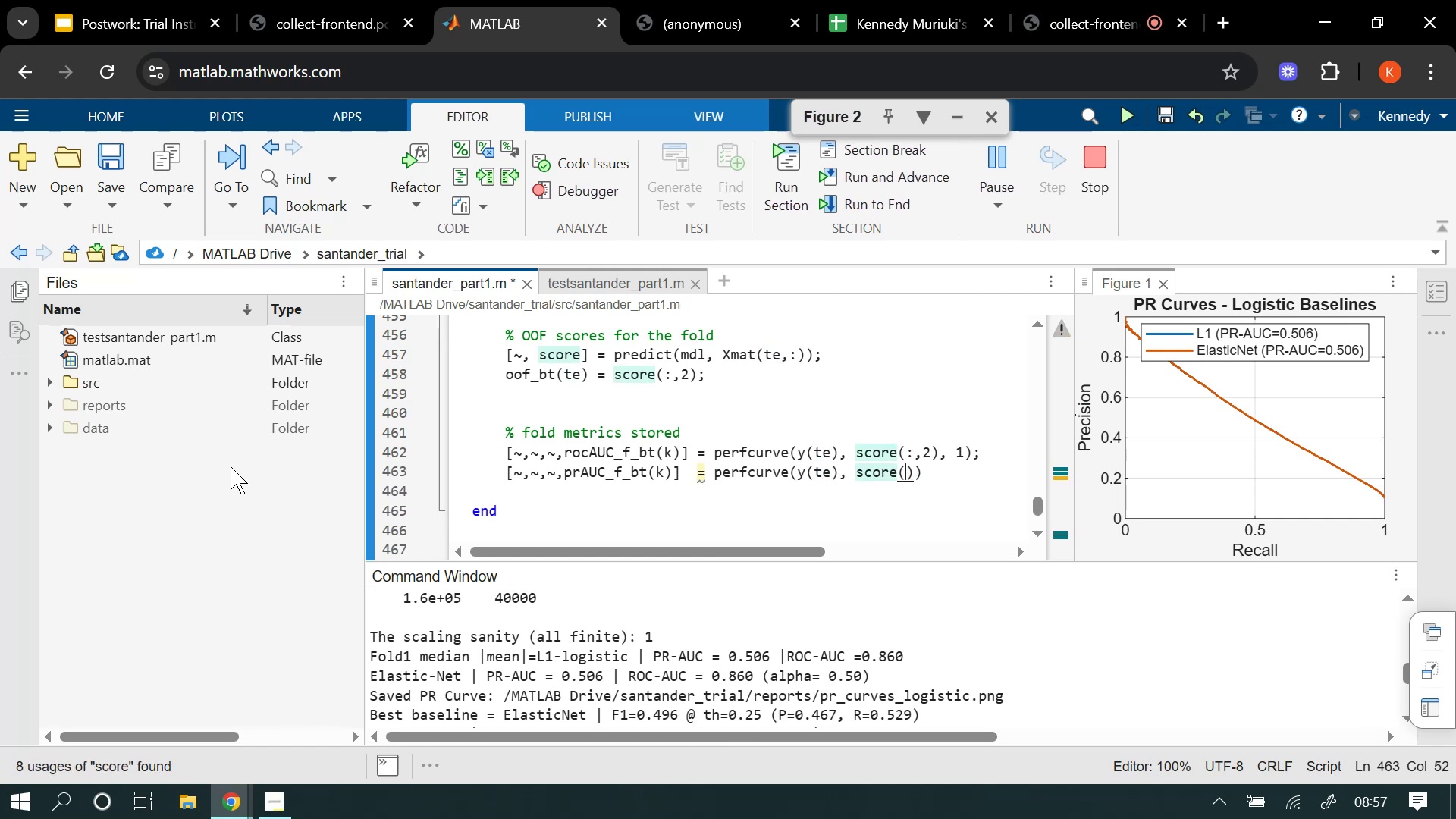 
key(Shift+ShiftRight)
 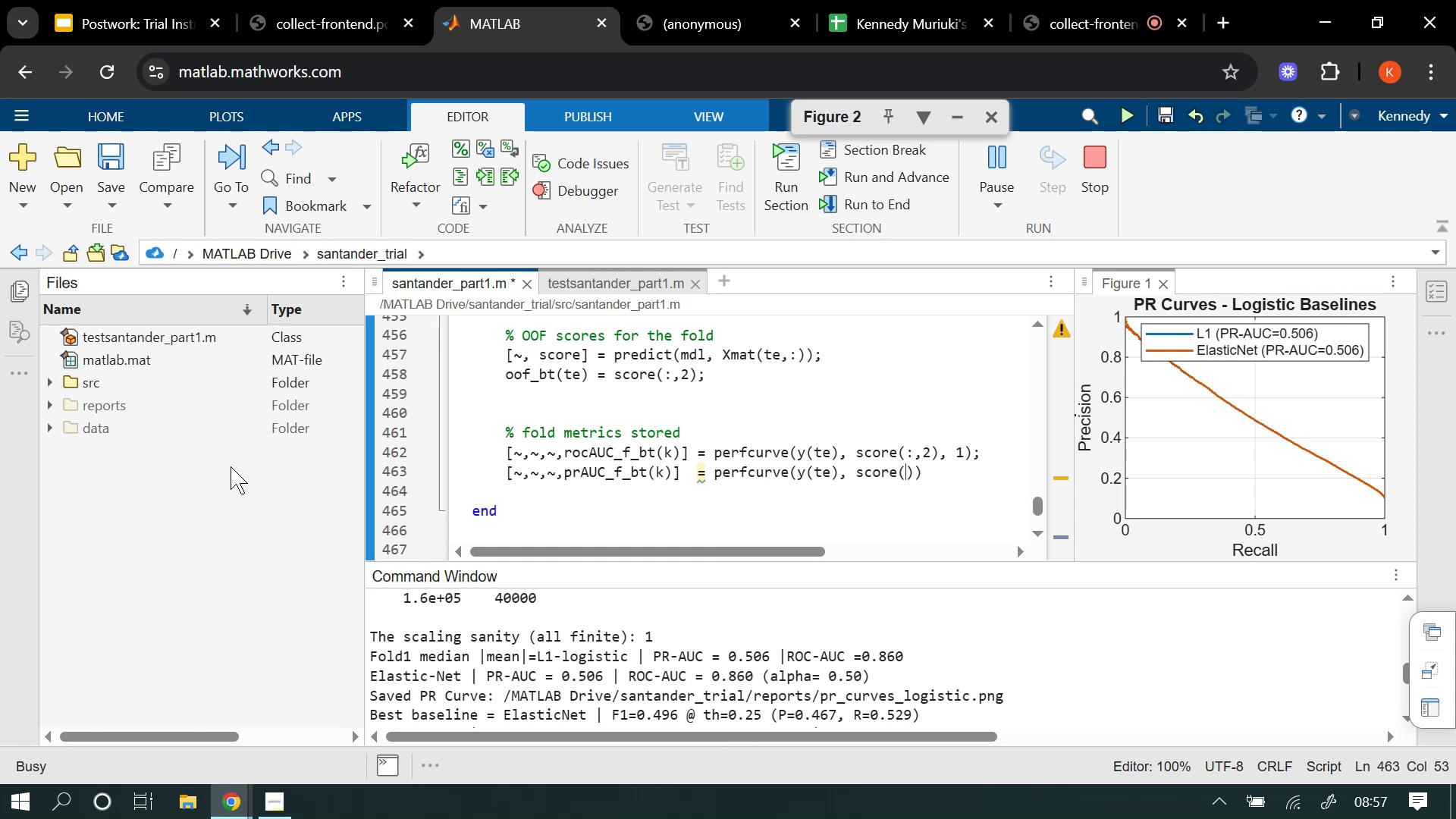 
key(Shift+Semicolon)
 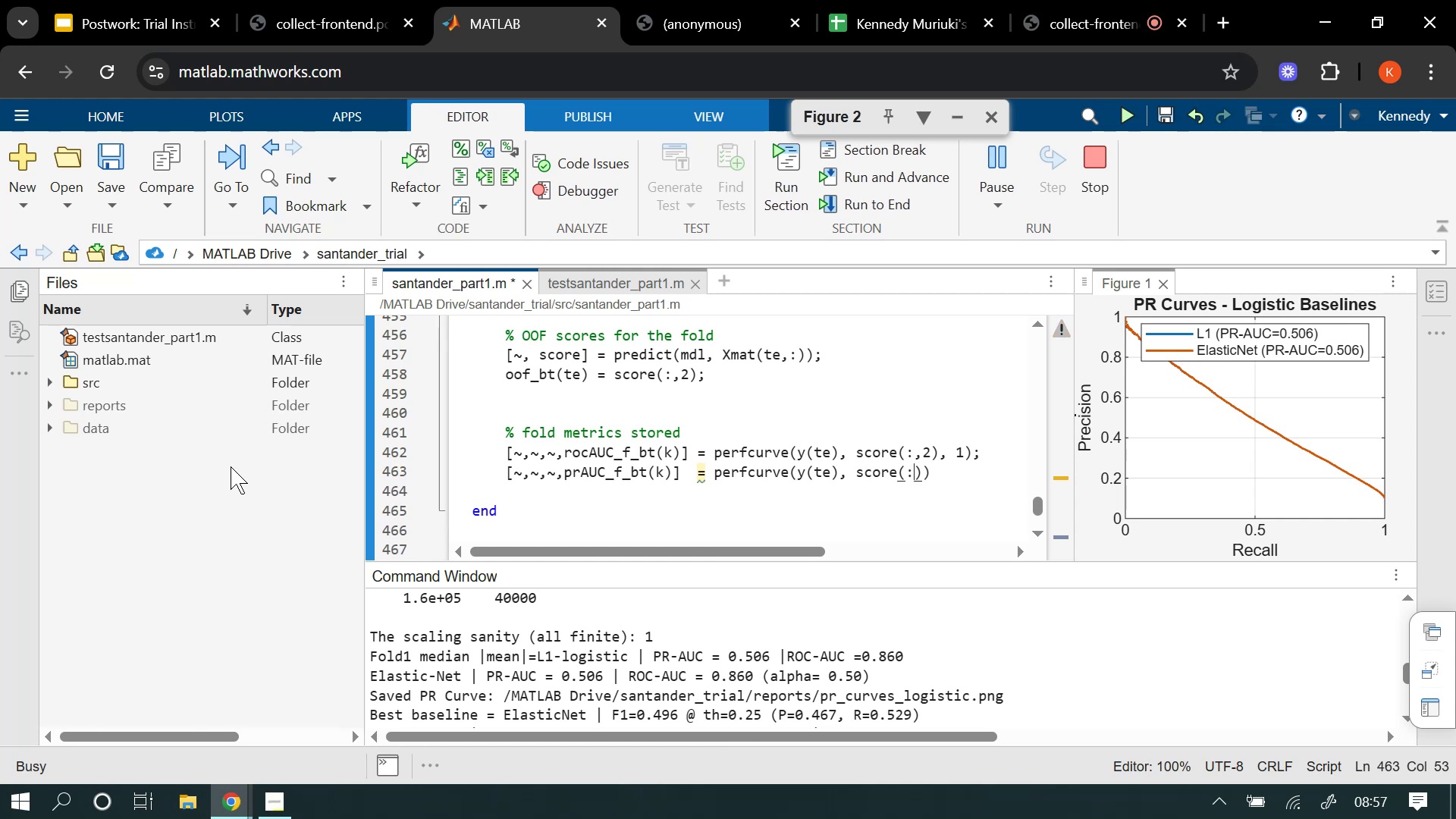 
key(Comma)
 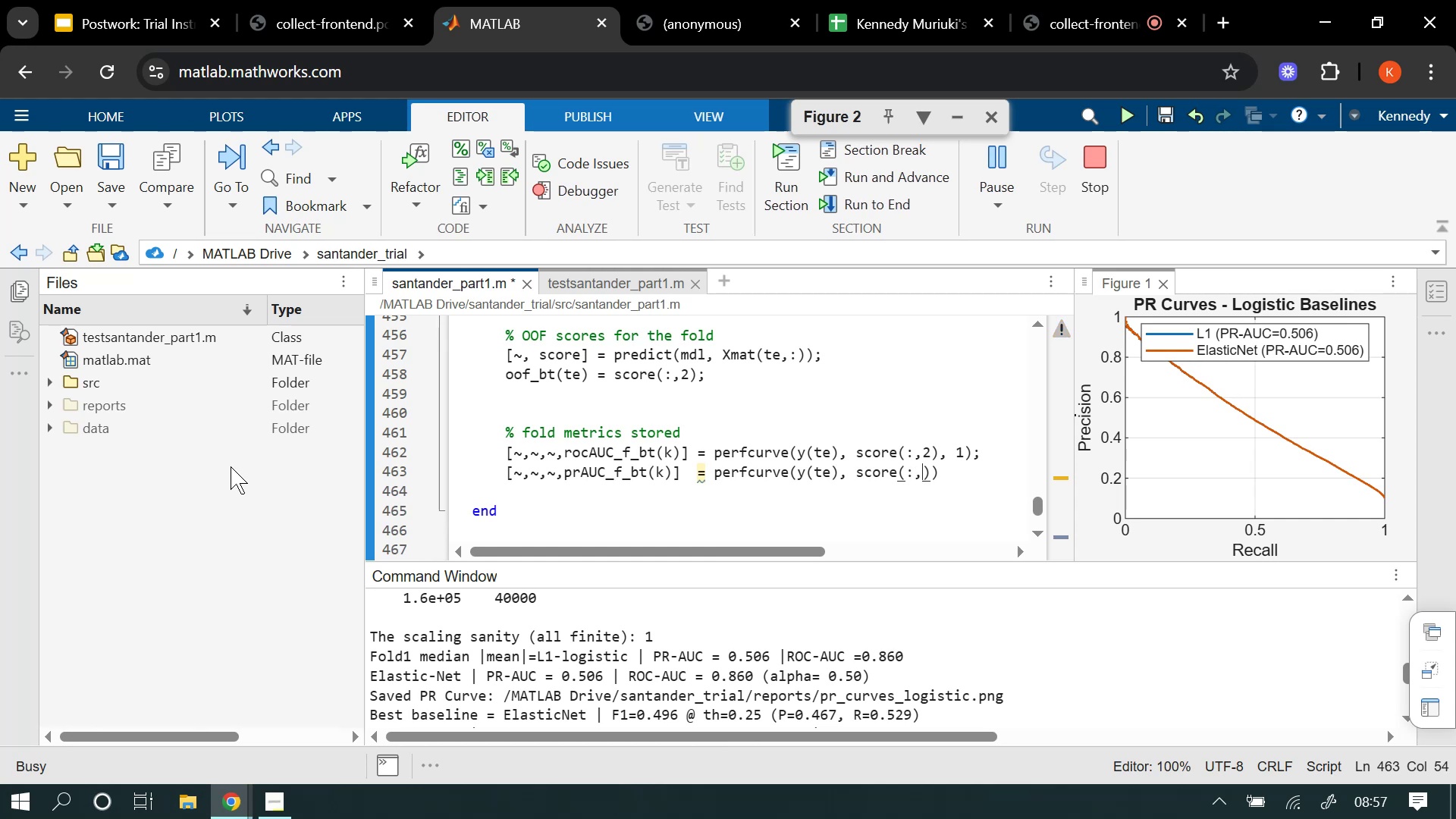 
key(2)
 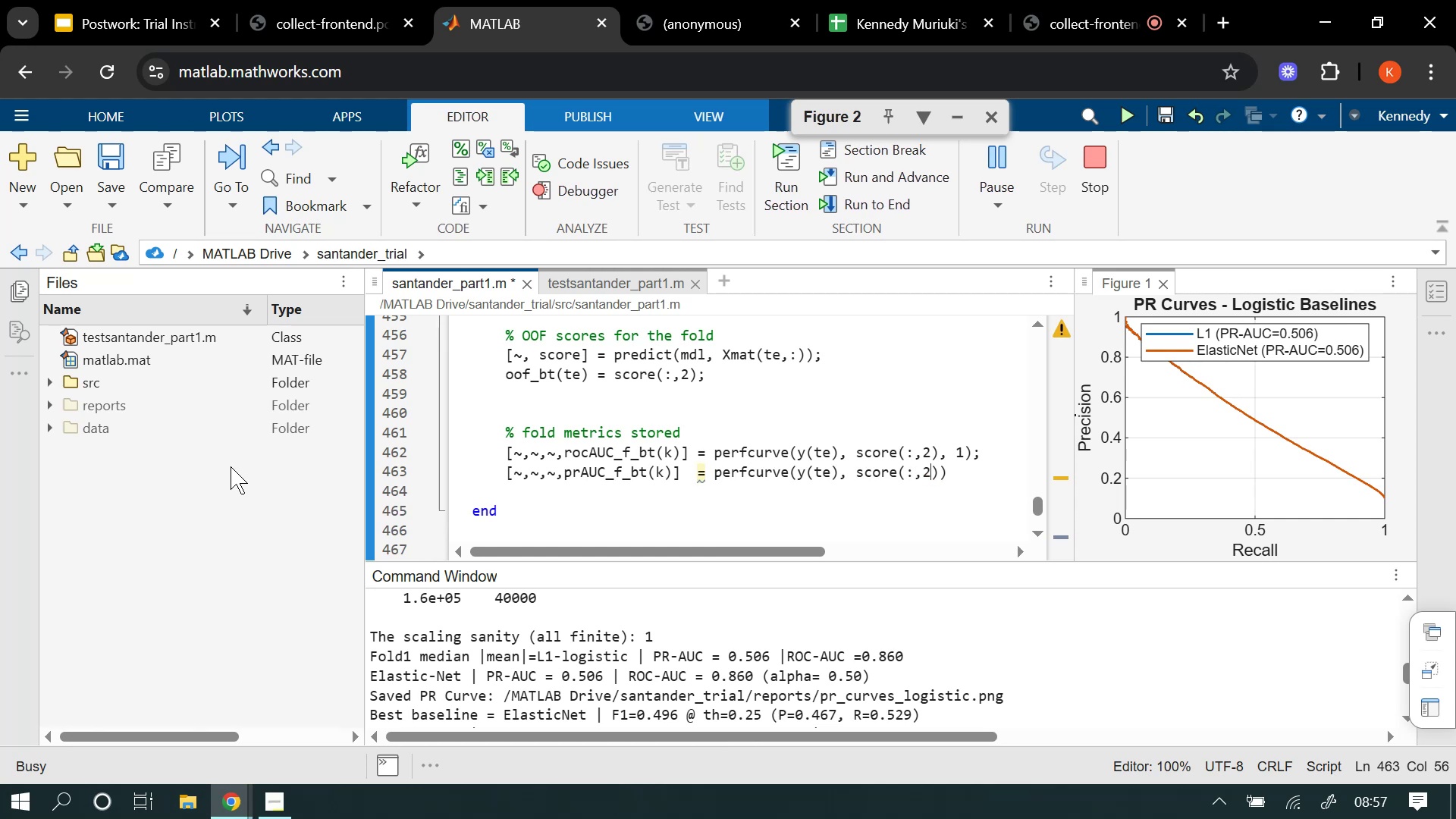 
key(ArrowRight)
 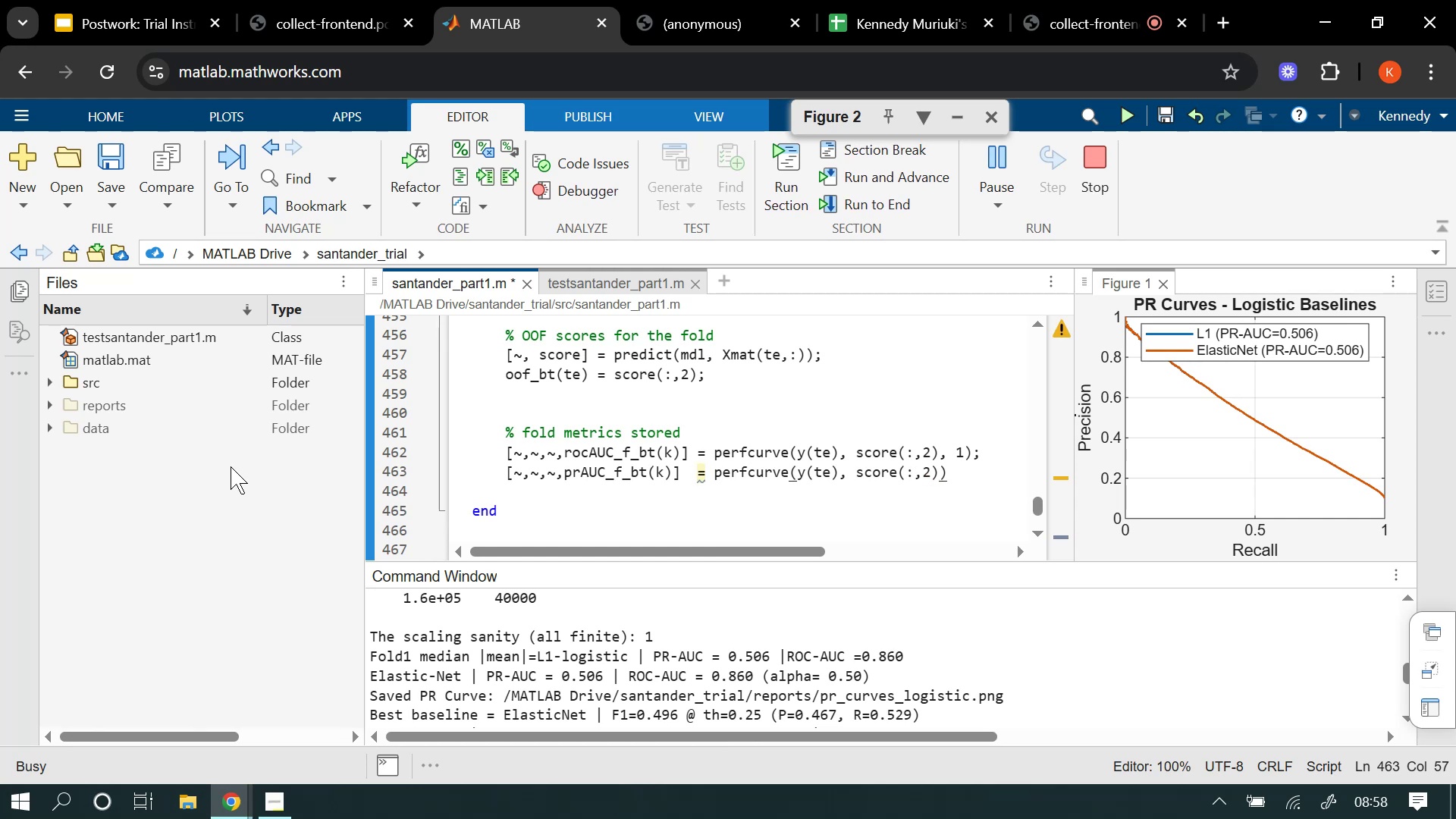 
key(Comma)
 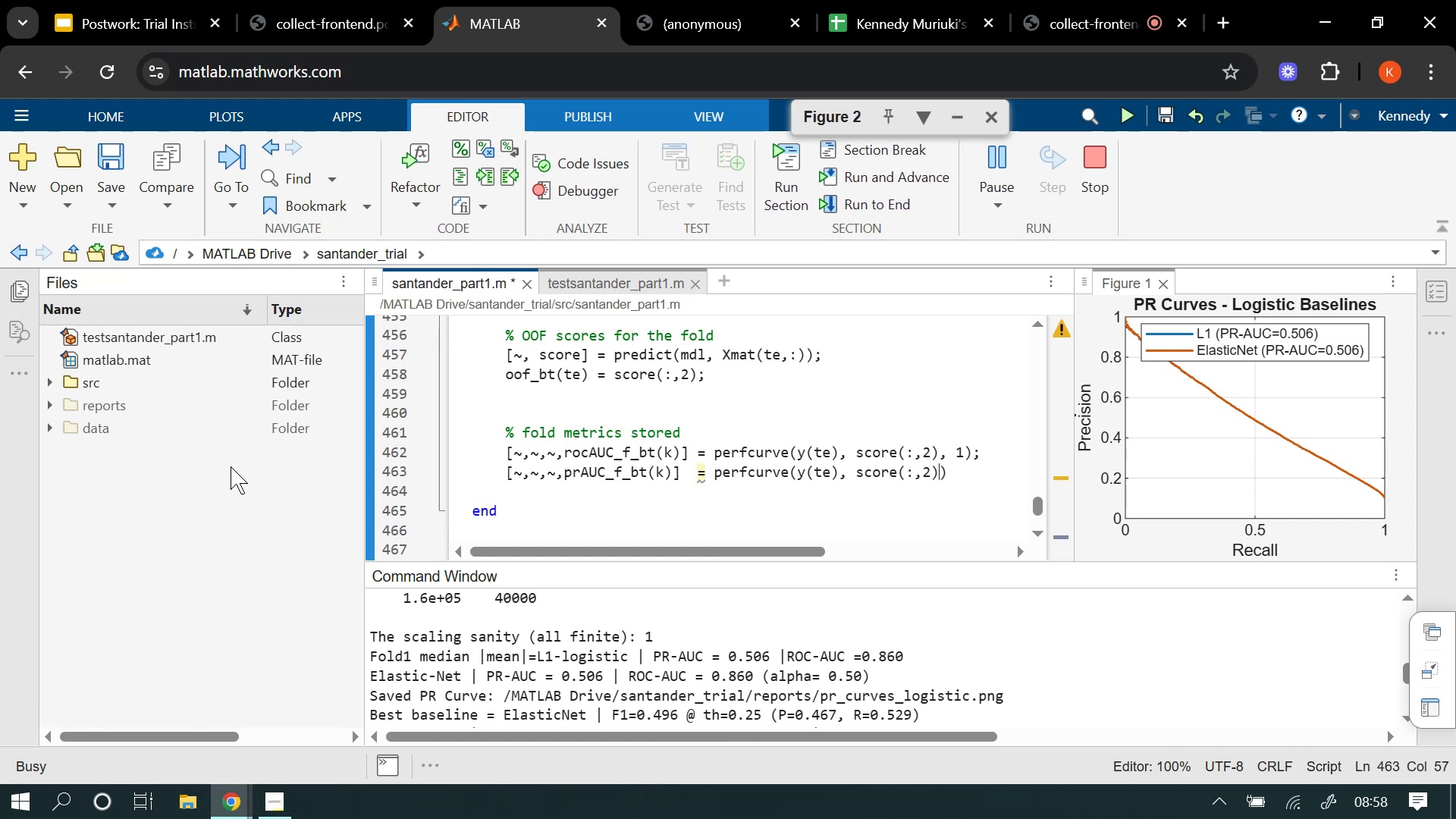 
key(Space)
 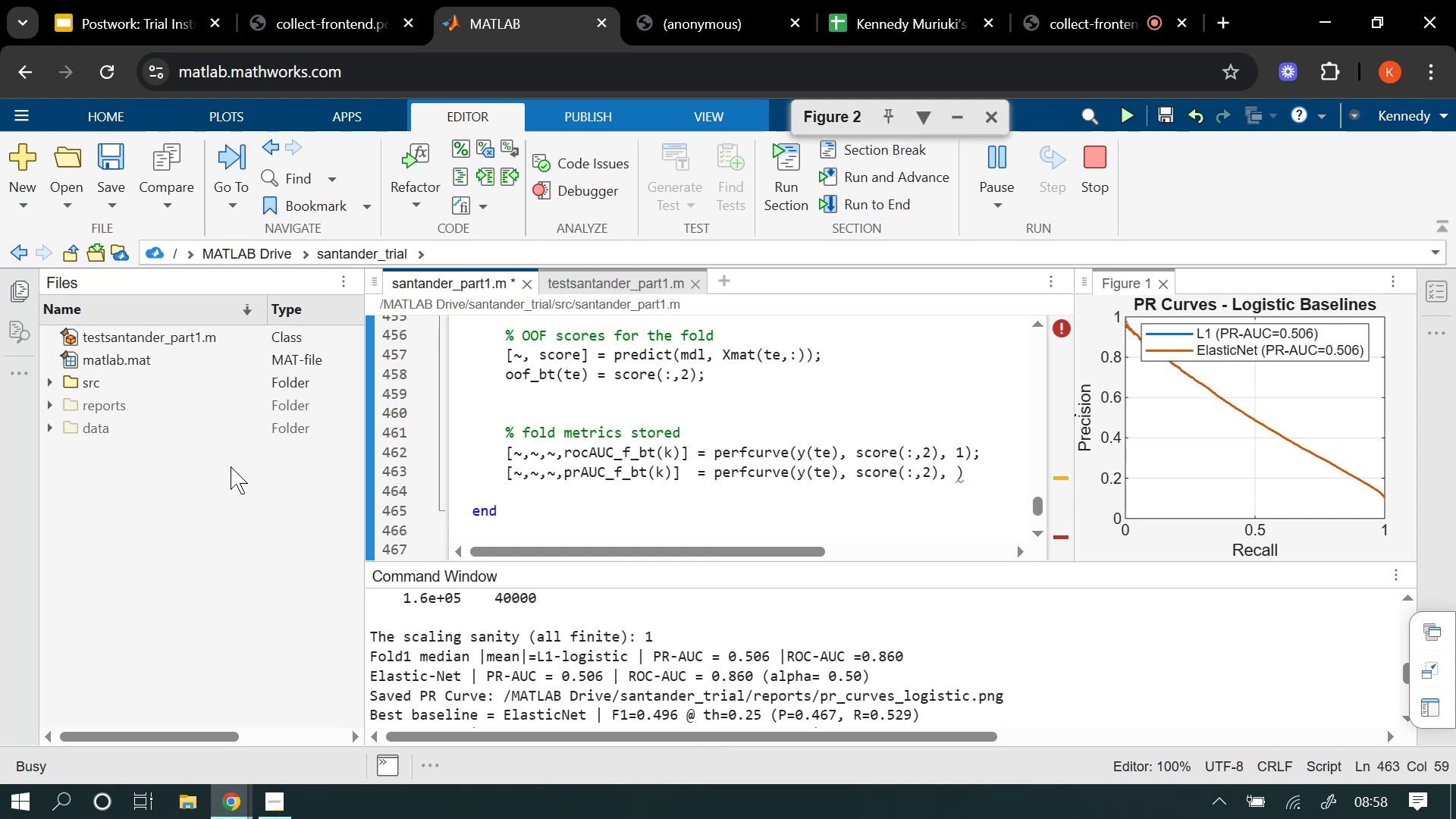 
key(1)
 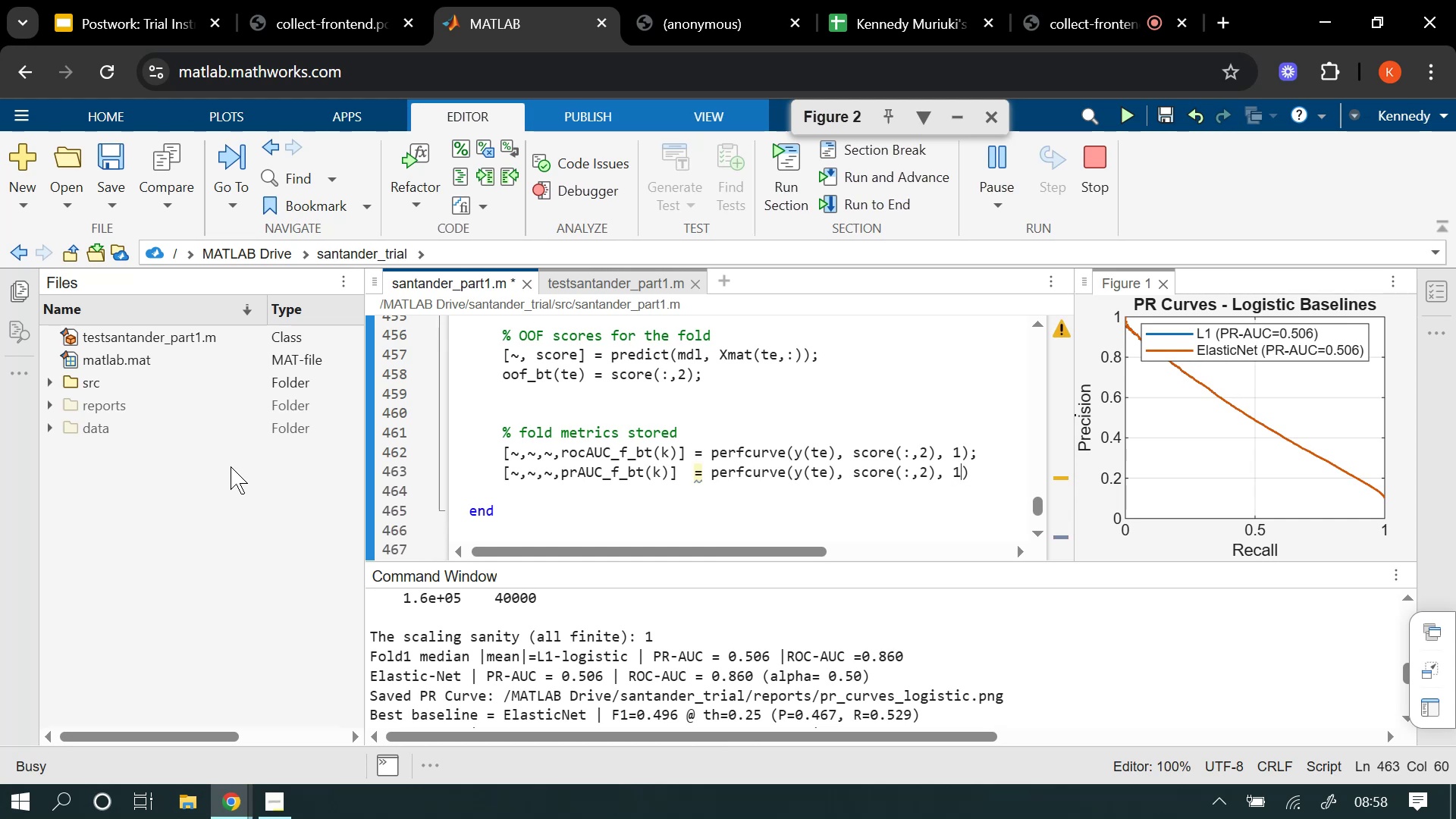 
type(.)
key(Backspace)
type(, 'XCrit)
 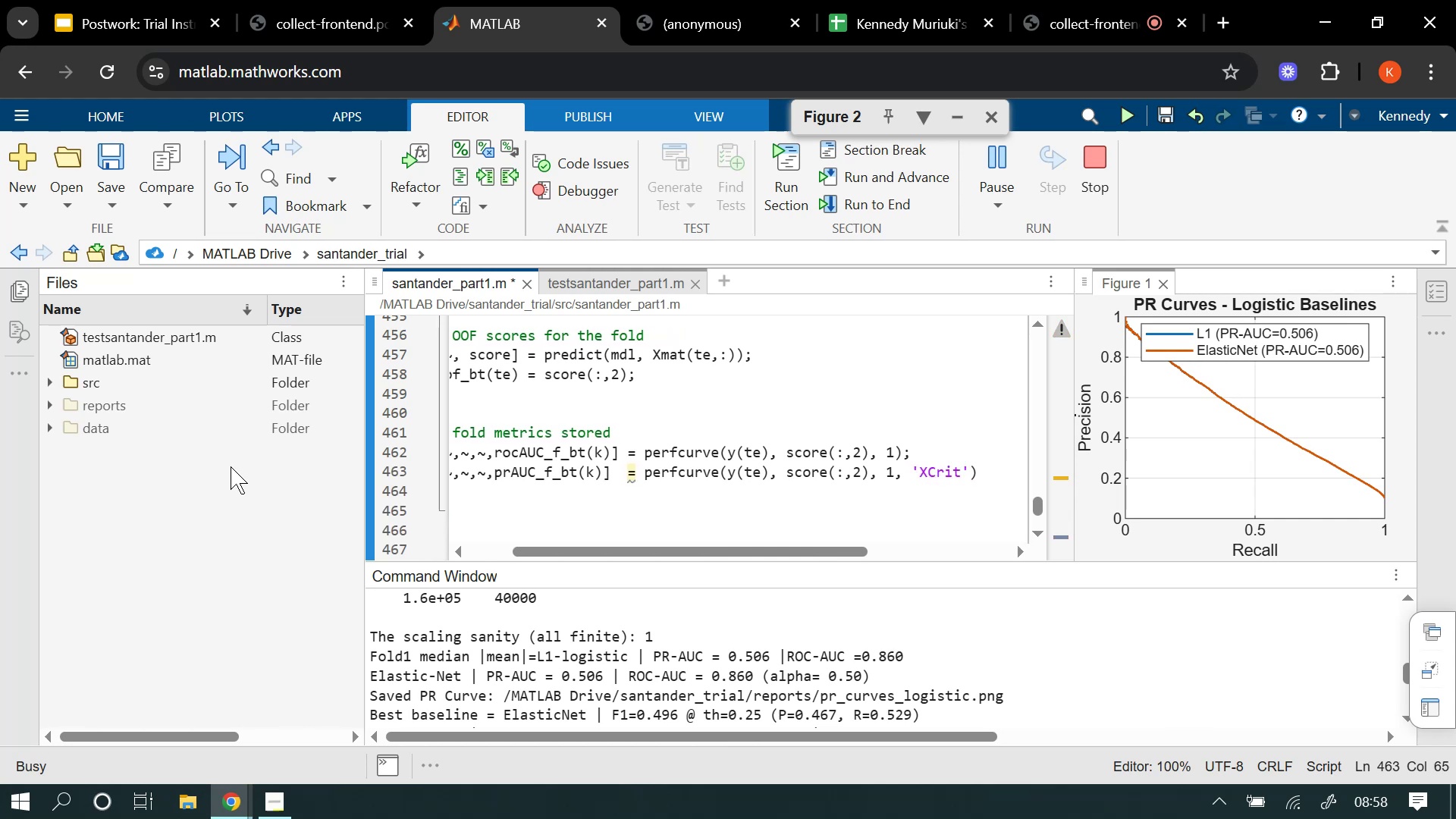 
key(ArrowRight)
 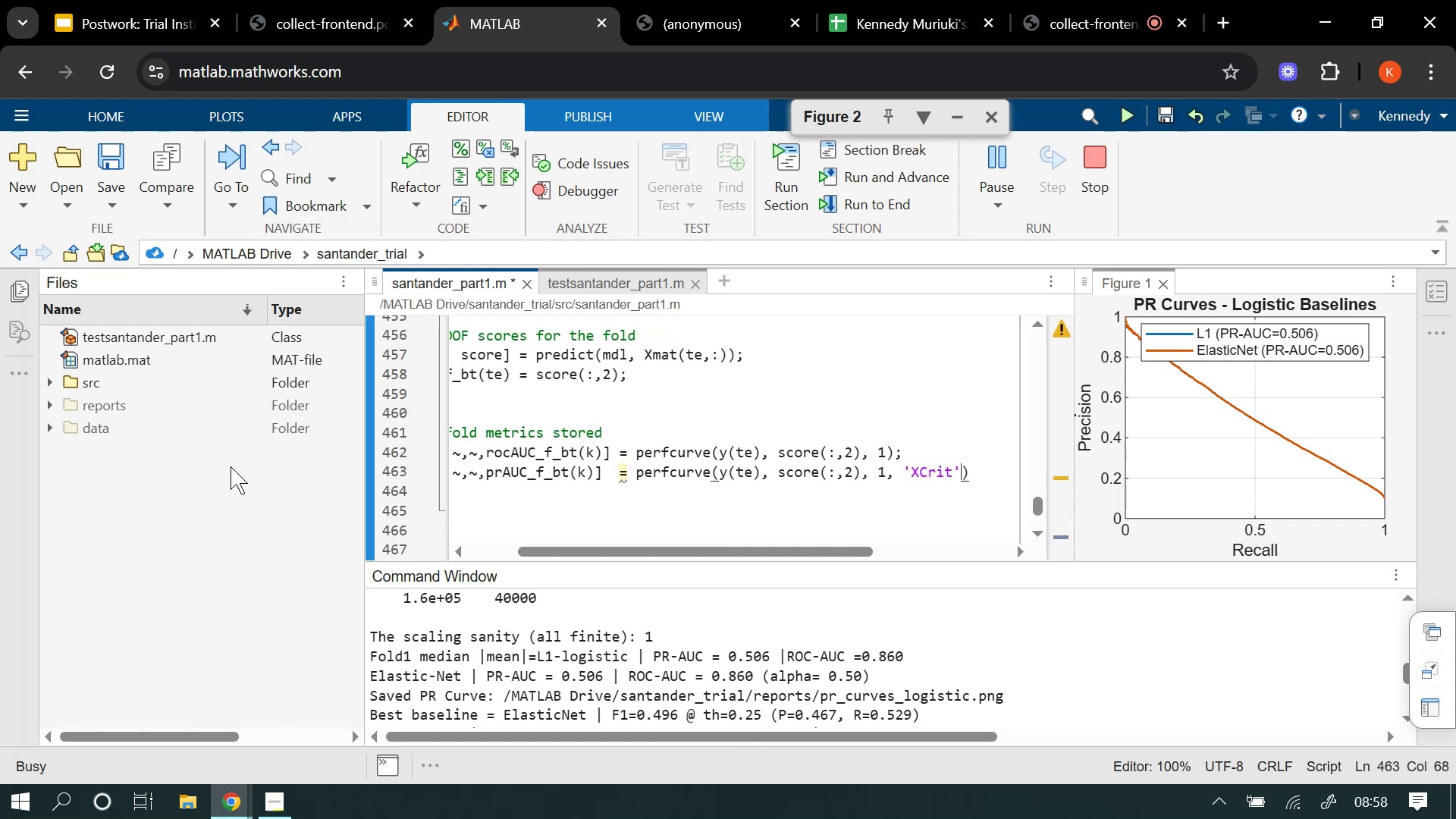 
key(Comma)
 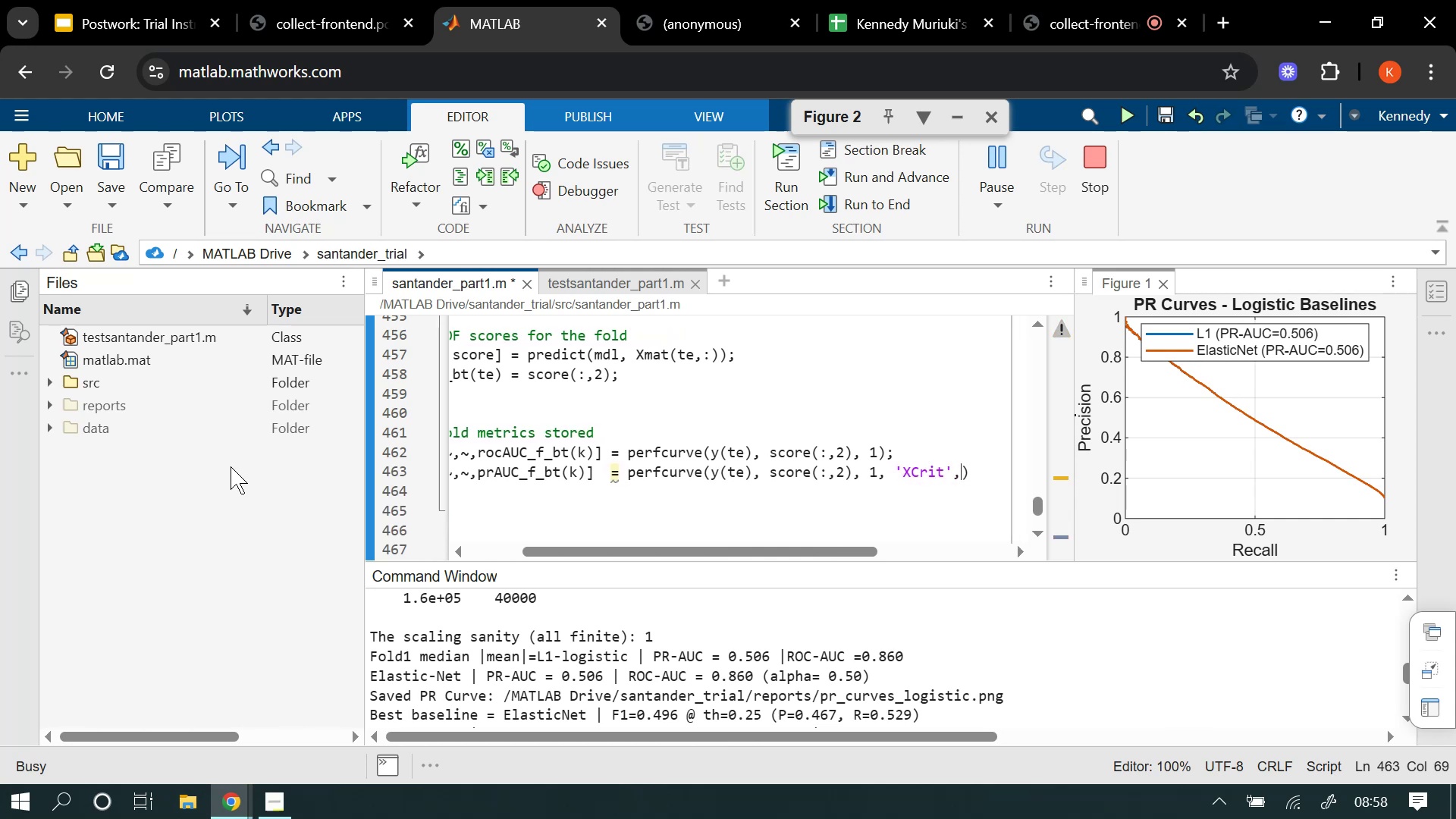 
key(Space)
 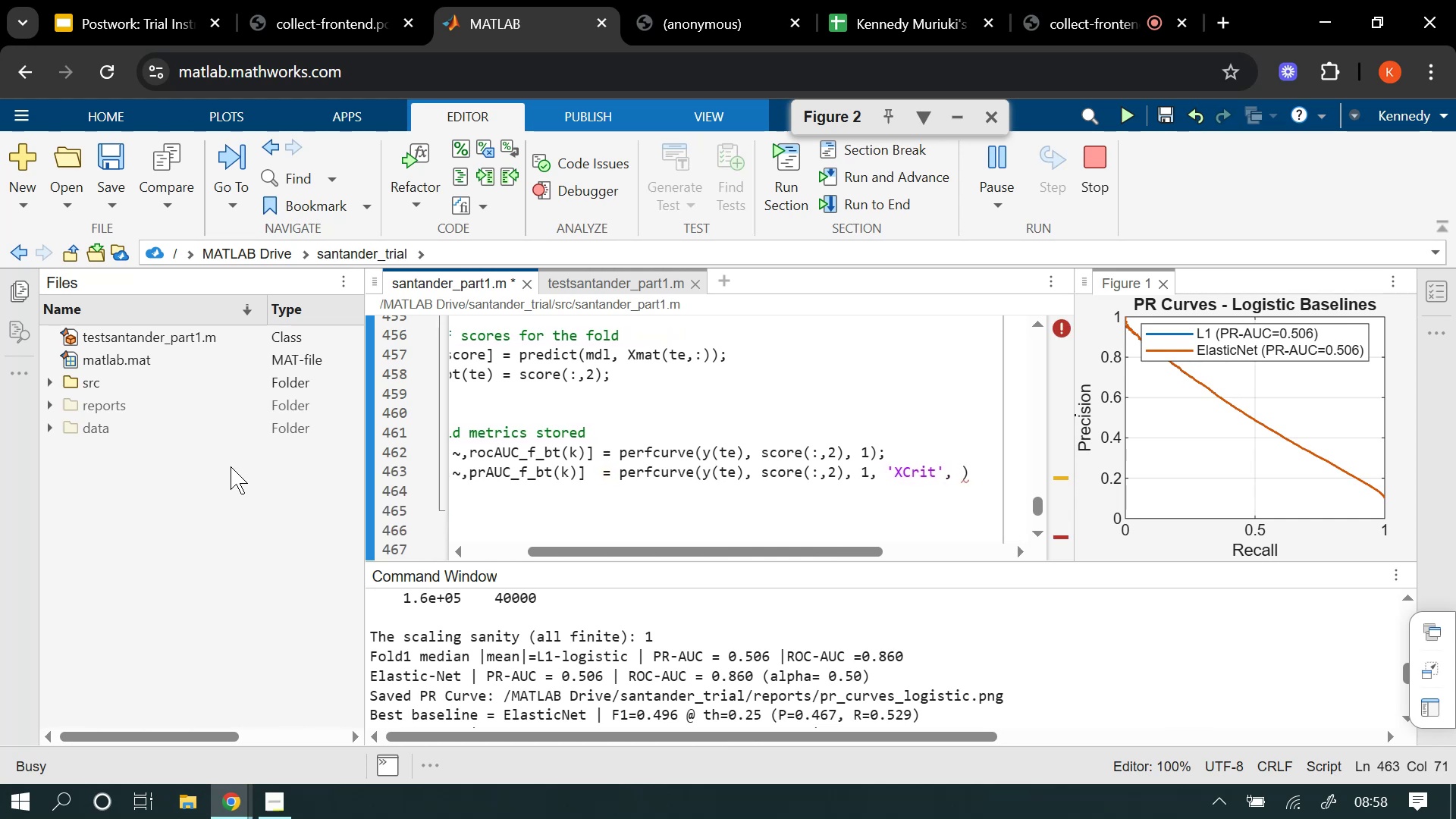 
type('reca)
 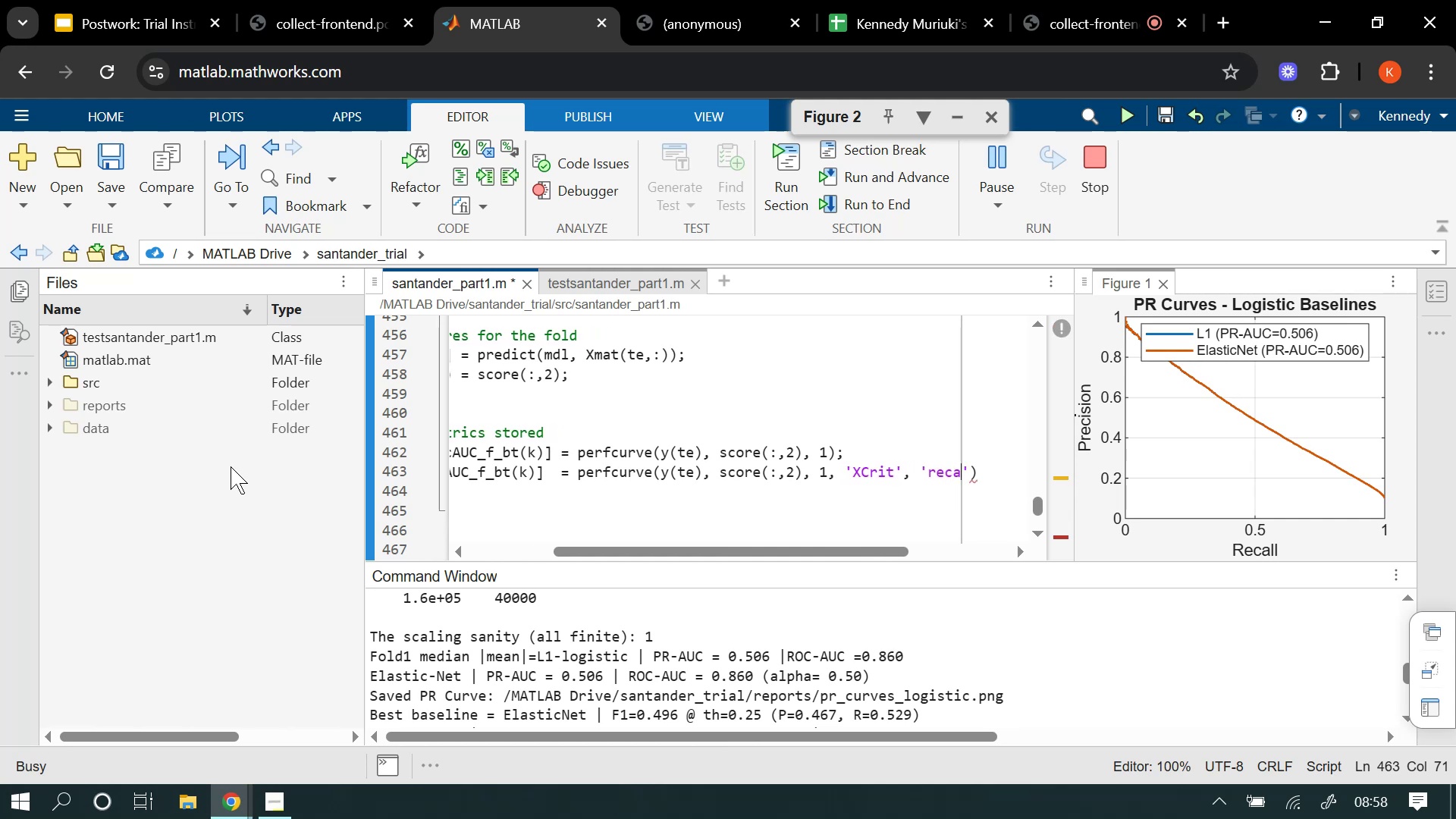 
key(ArrowRight)
 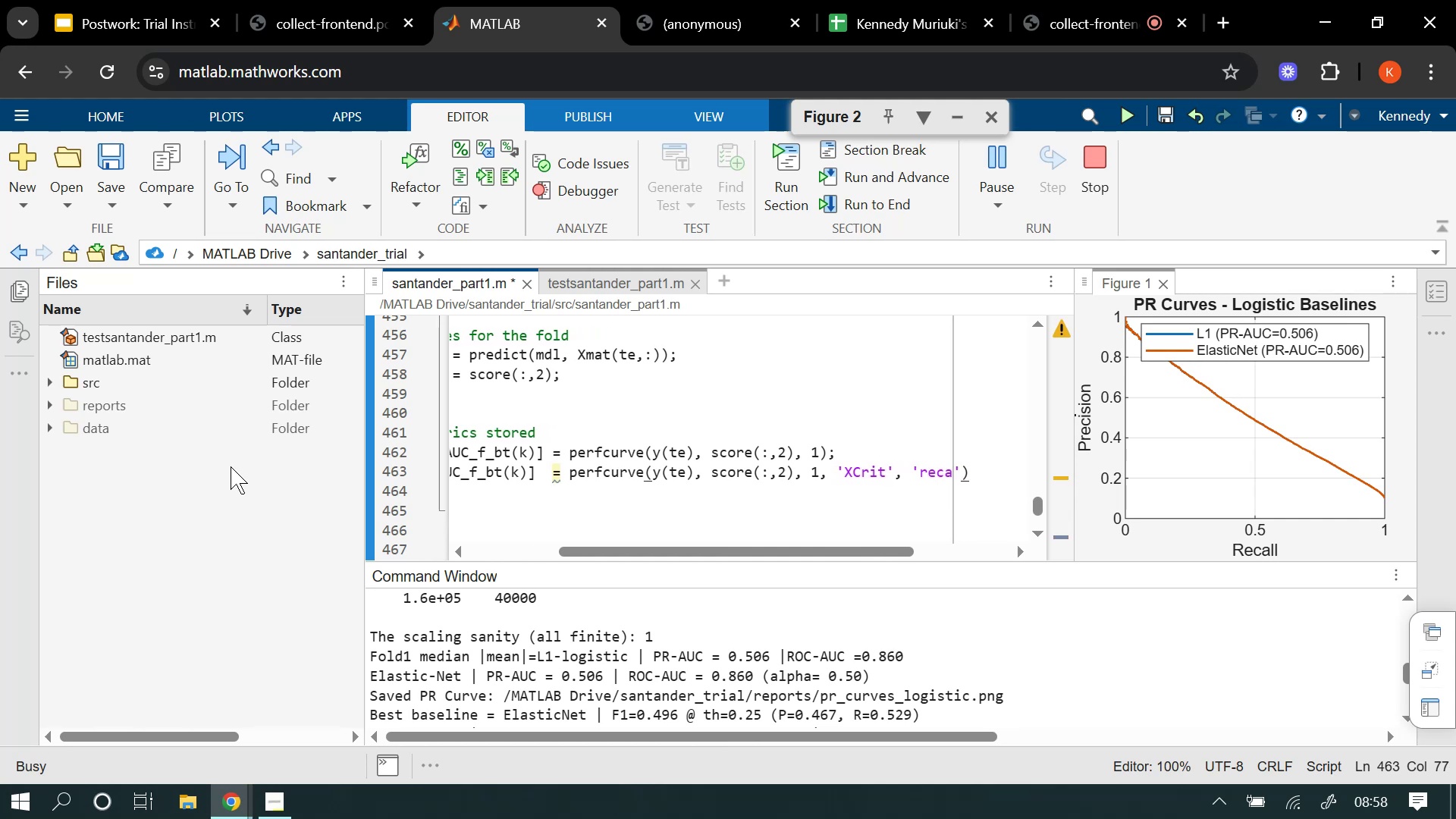 
type(, yCrit)
key(Backspace)
key(Backspace)
key(Backspace)
key(Backspace)
key(Backspace)
type('yCrit)
 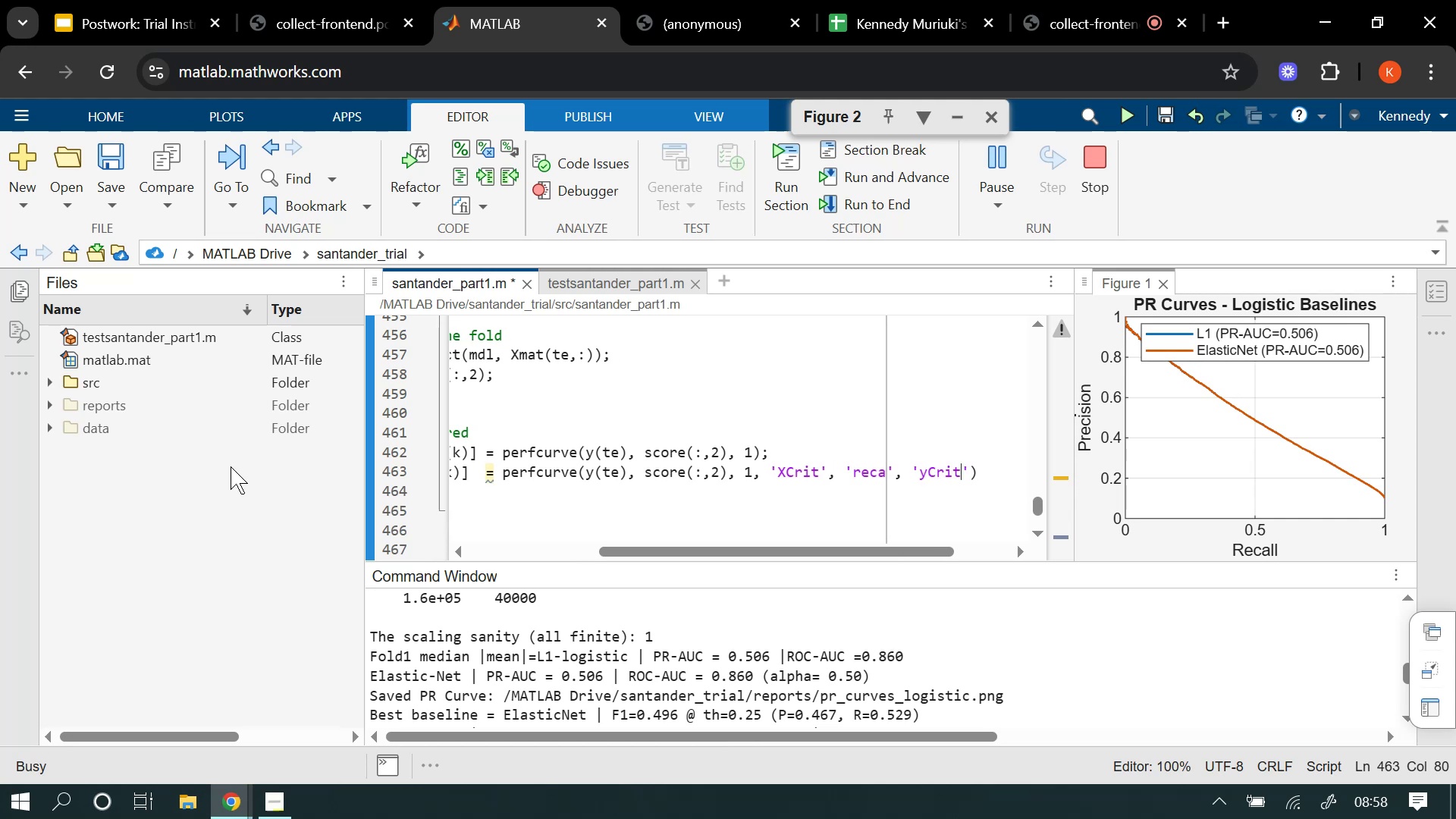 
key(ArrowRight)
 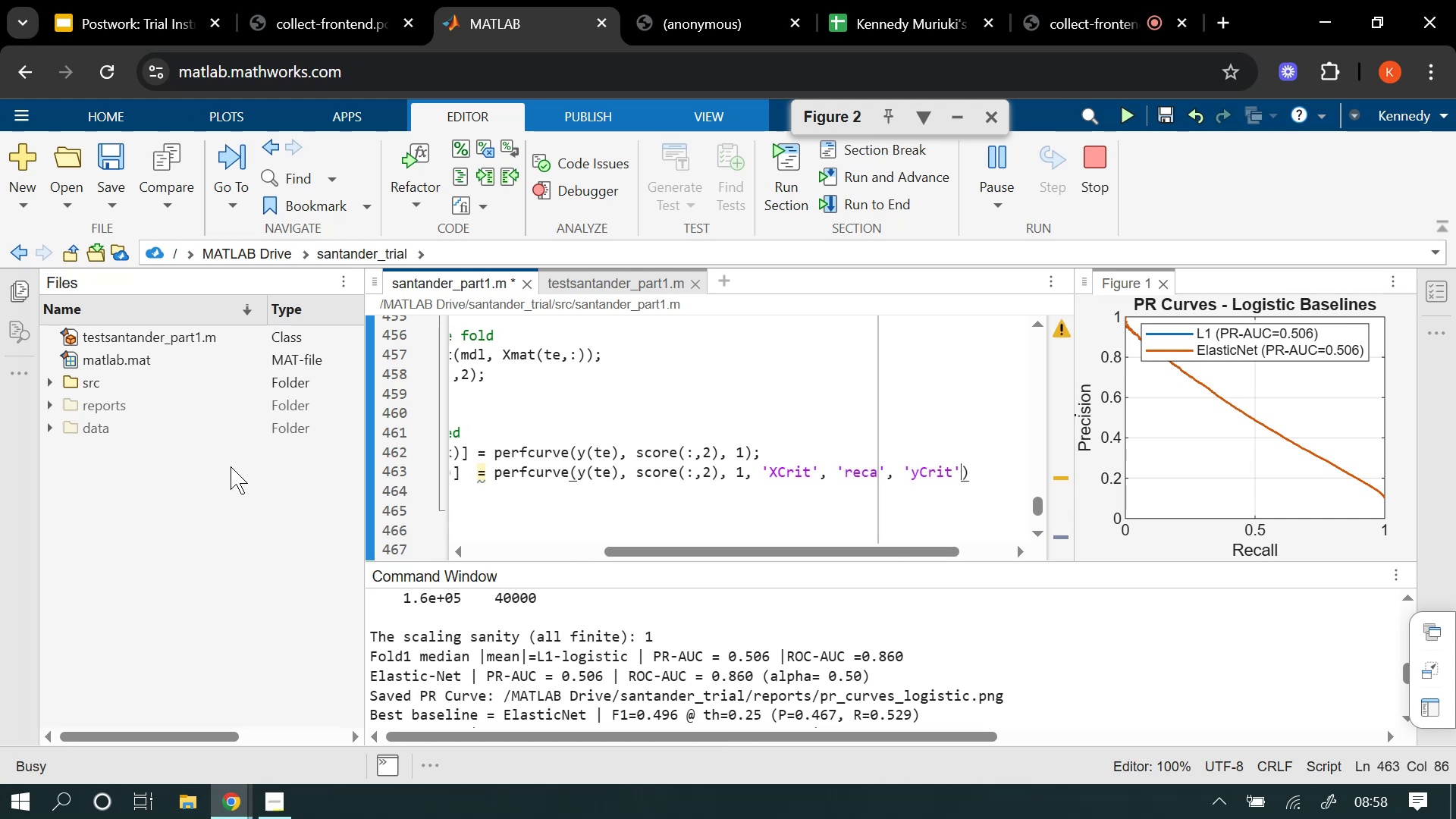 
key(Comma)
 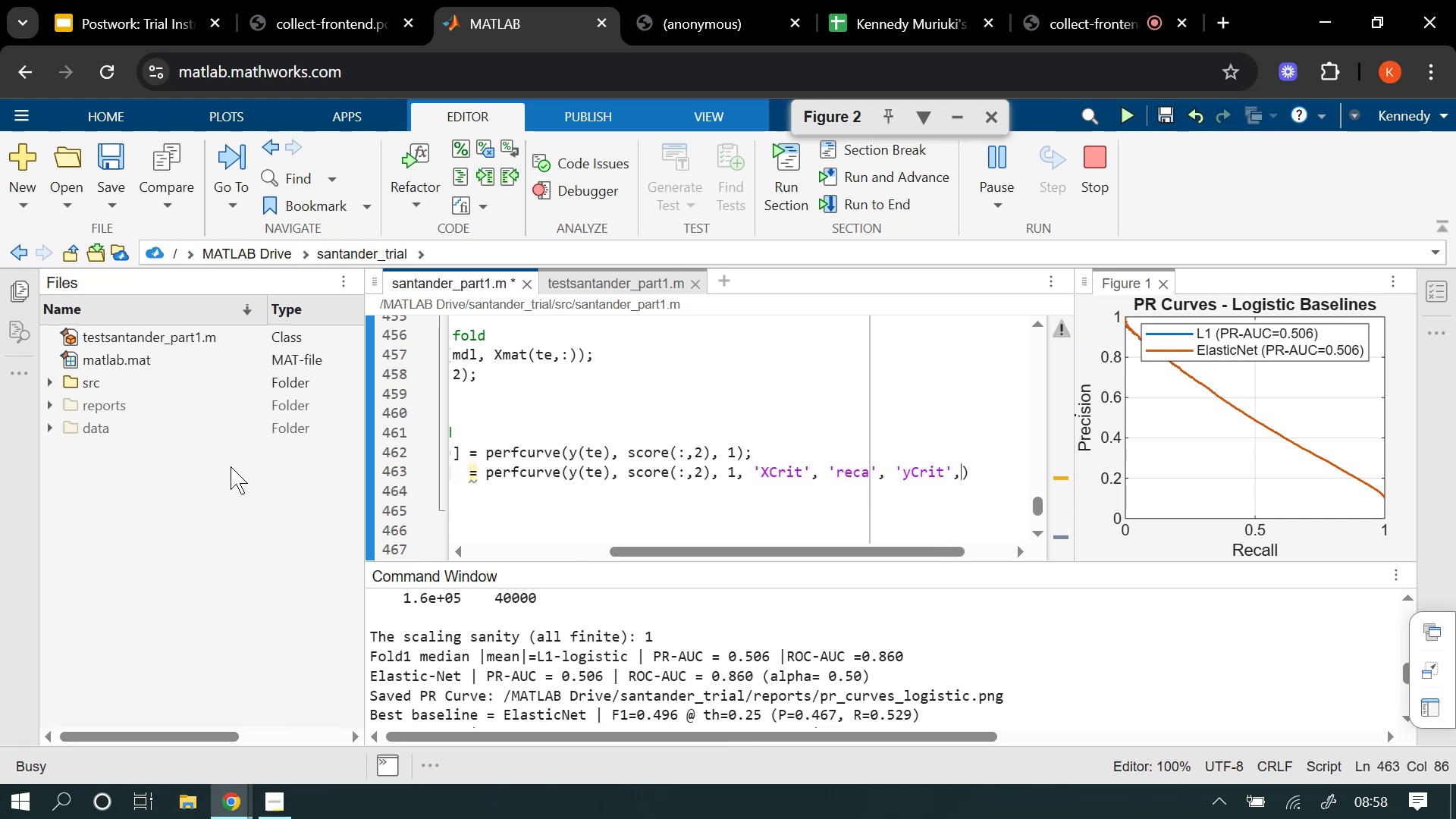 
key(Space)
 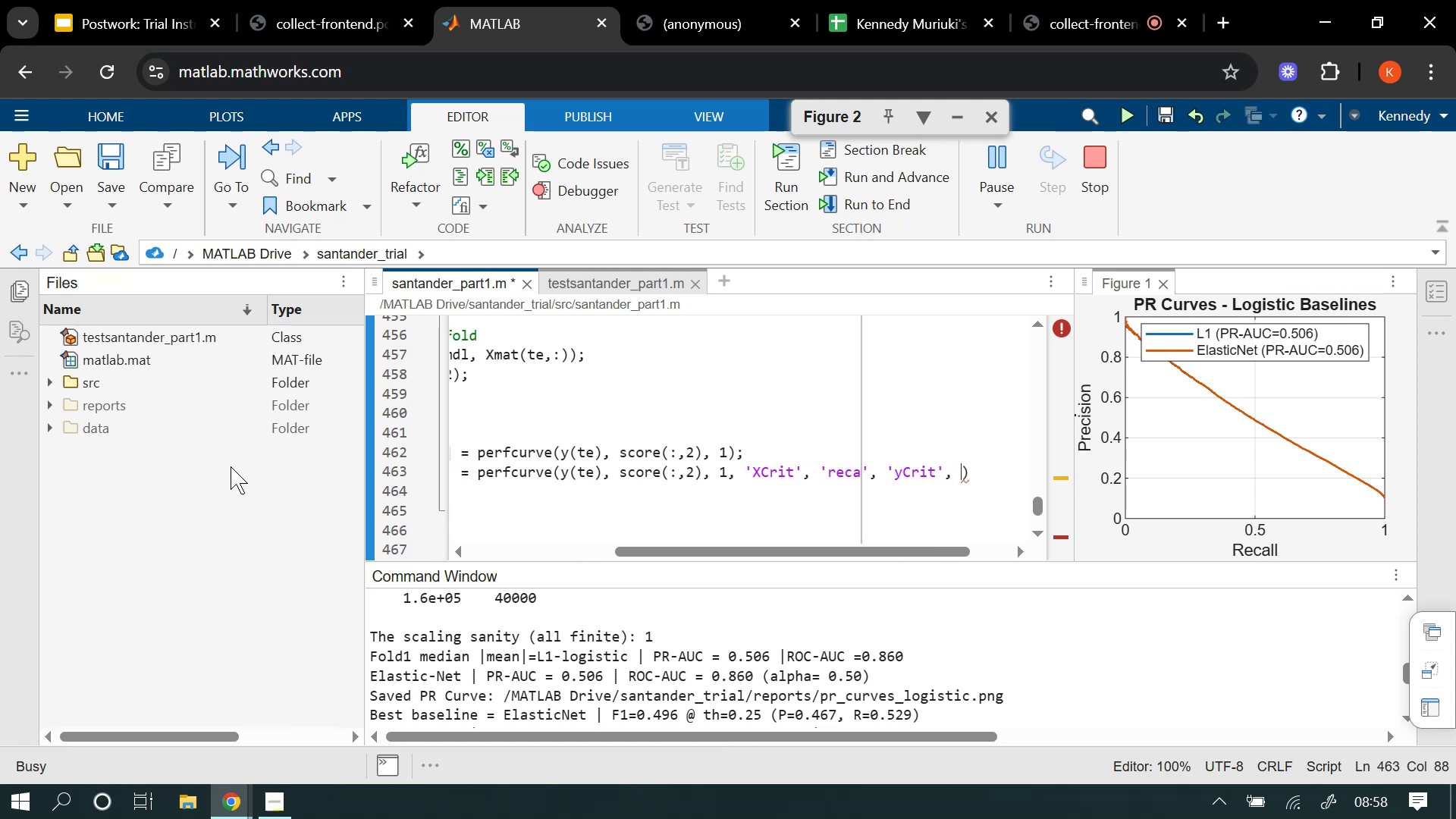 
type('prec)
 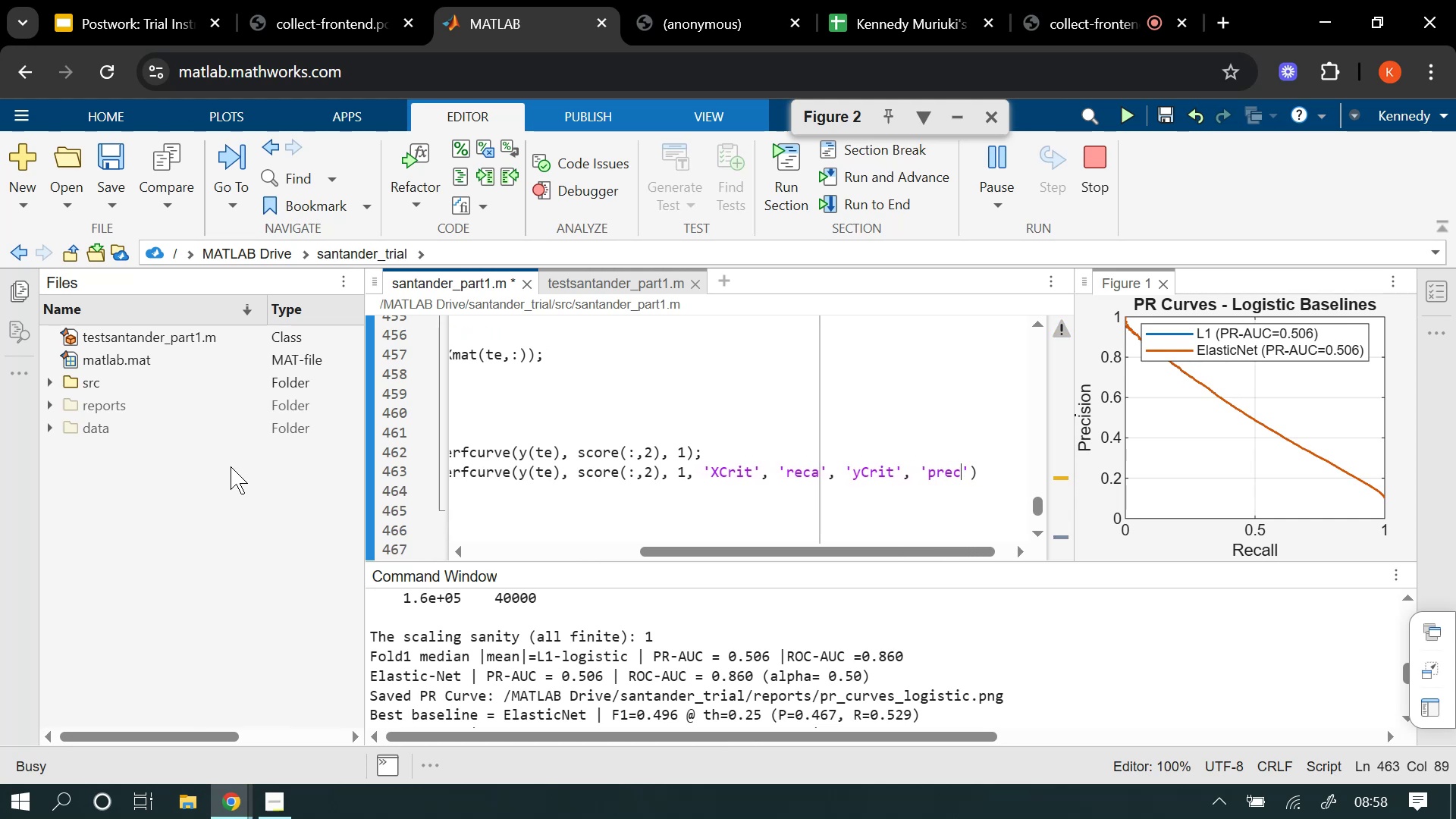 
key(ArrowRight)
 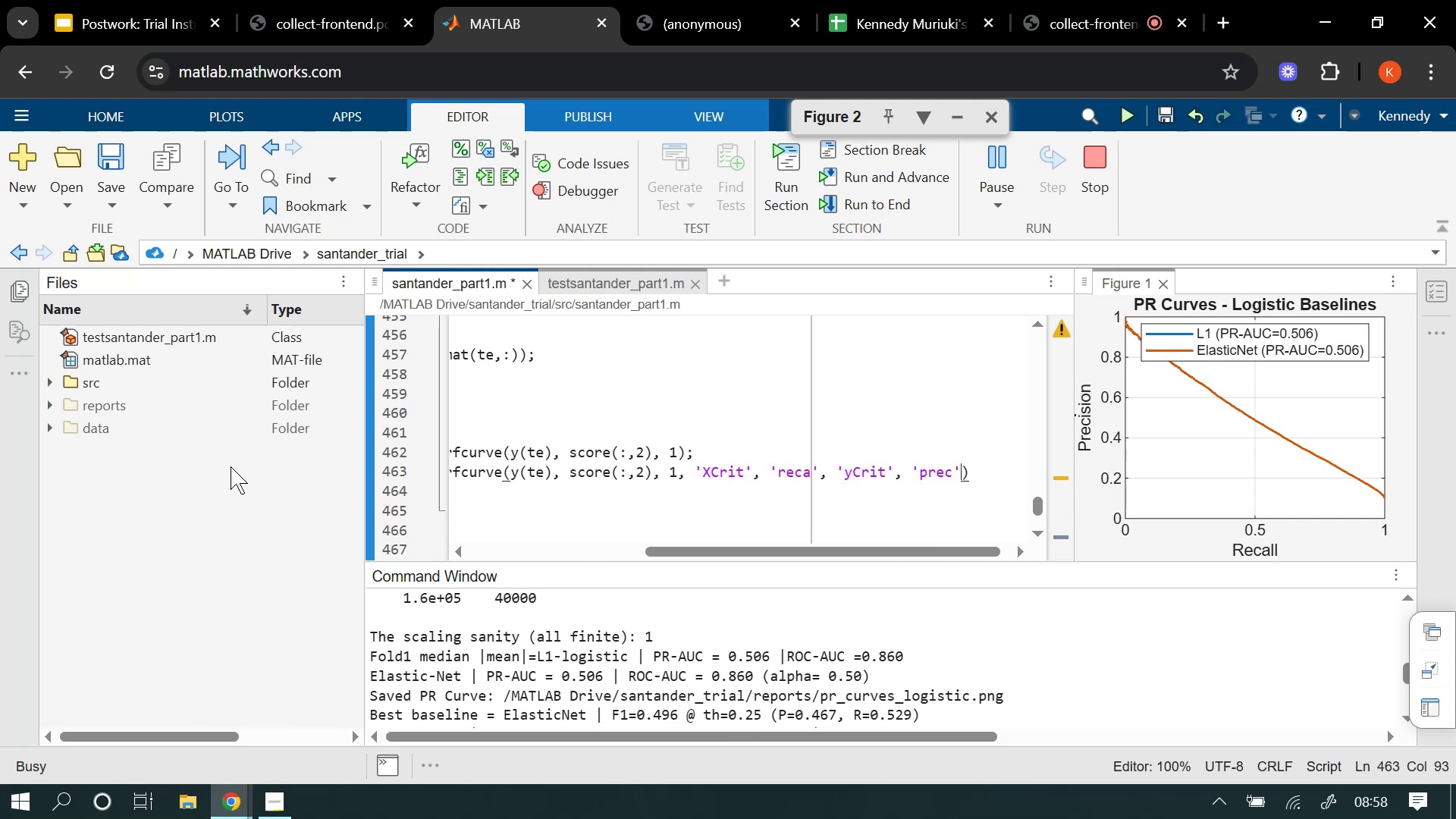 
key(ArrowRight)
 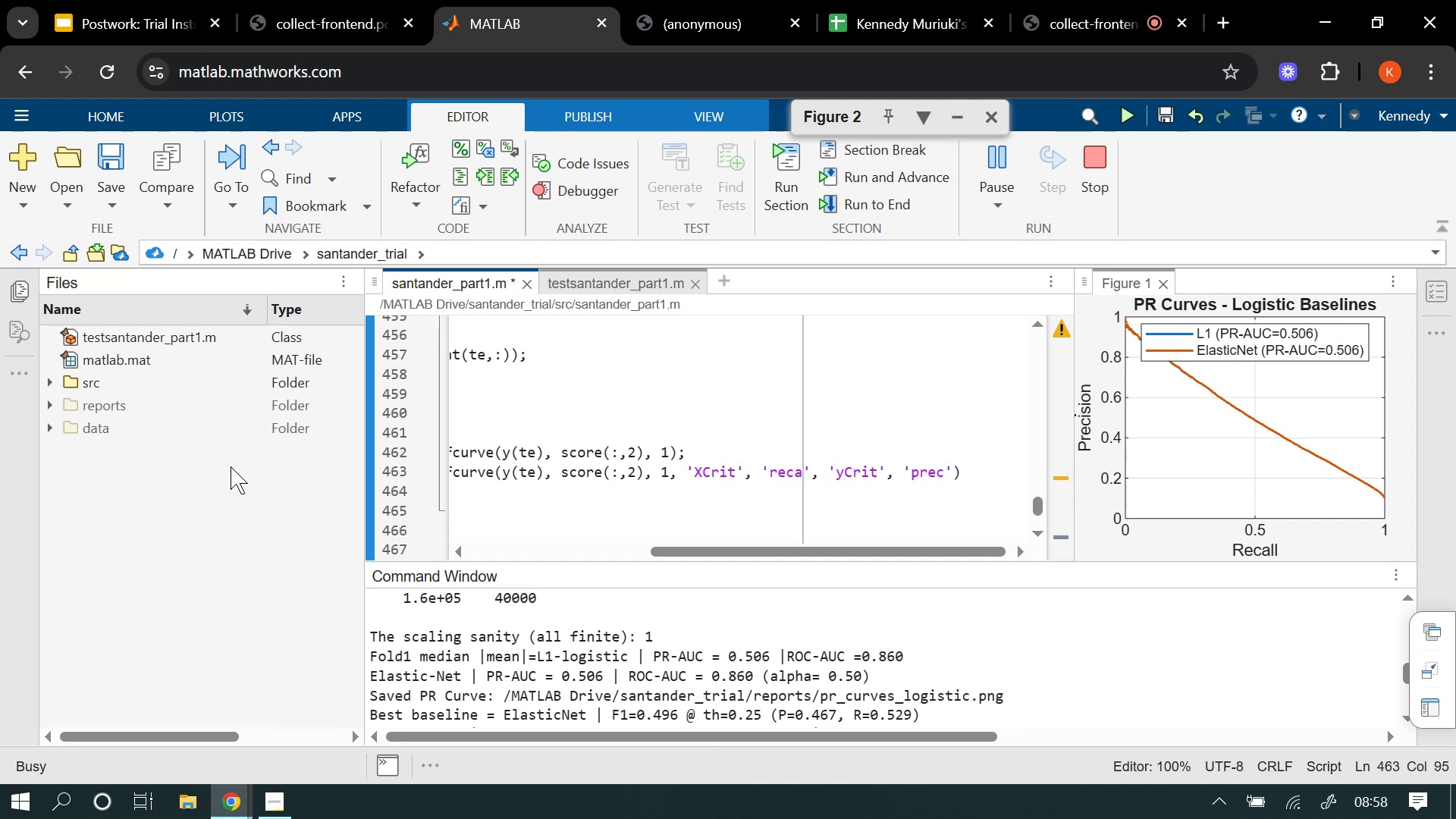 
key(Semicolon)
 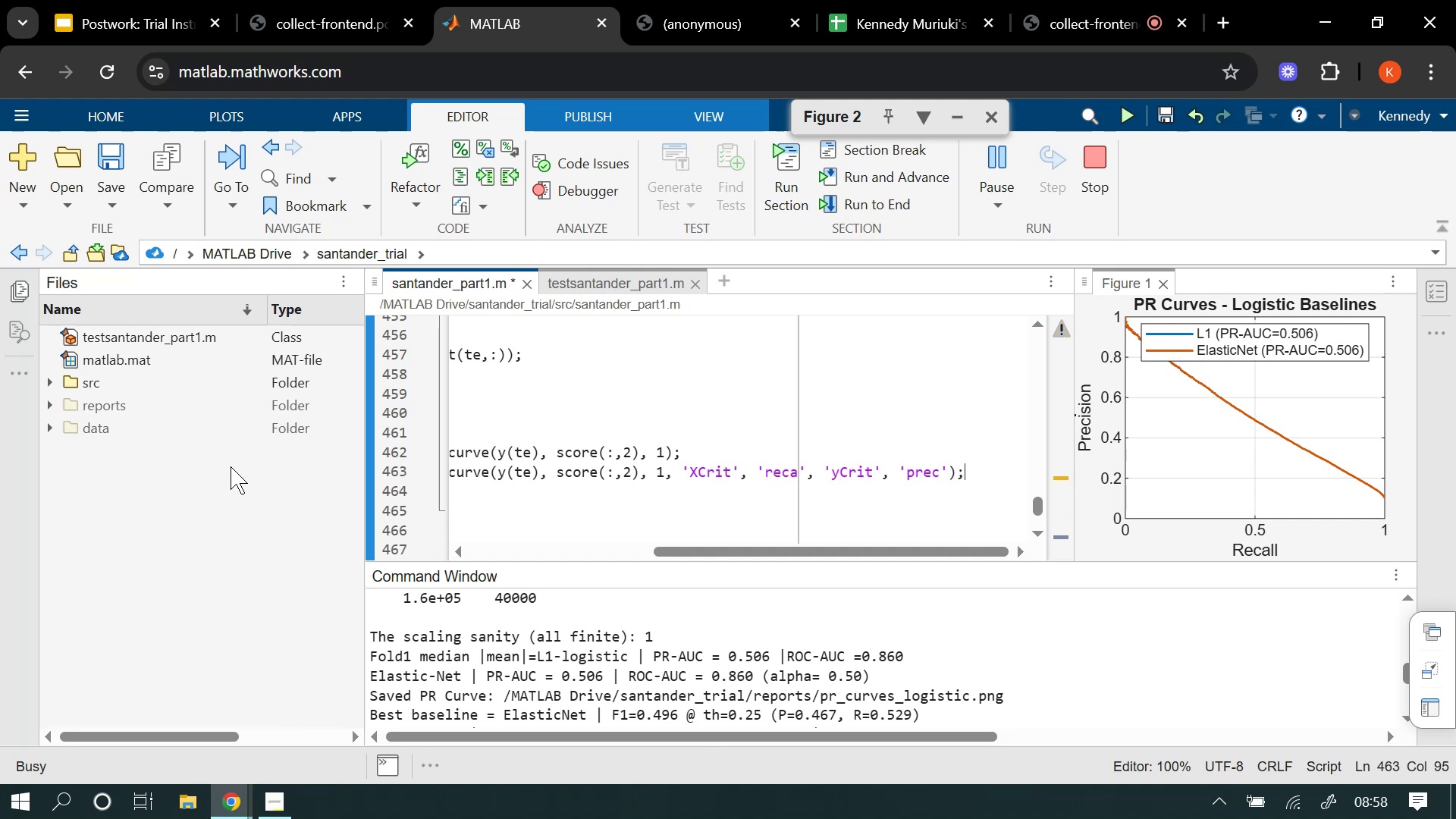 
key(Enter)
 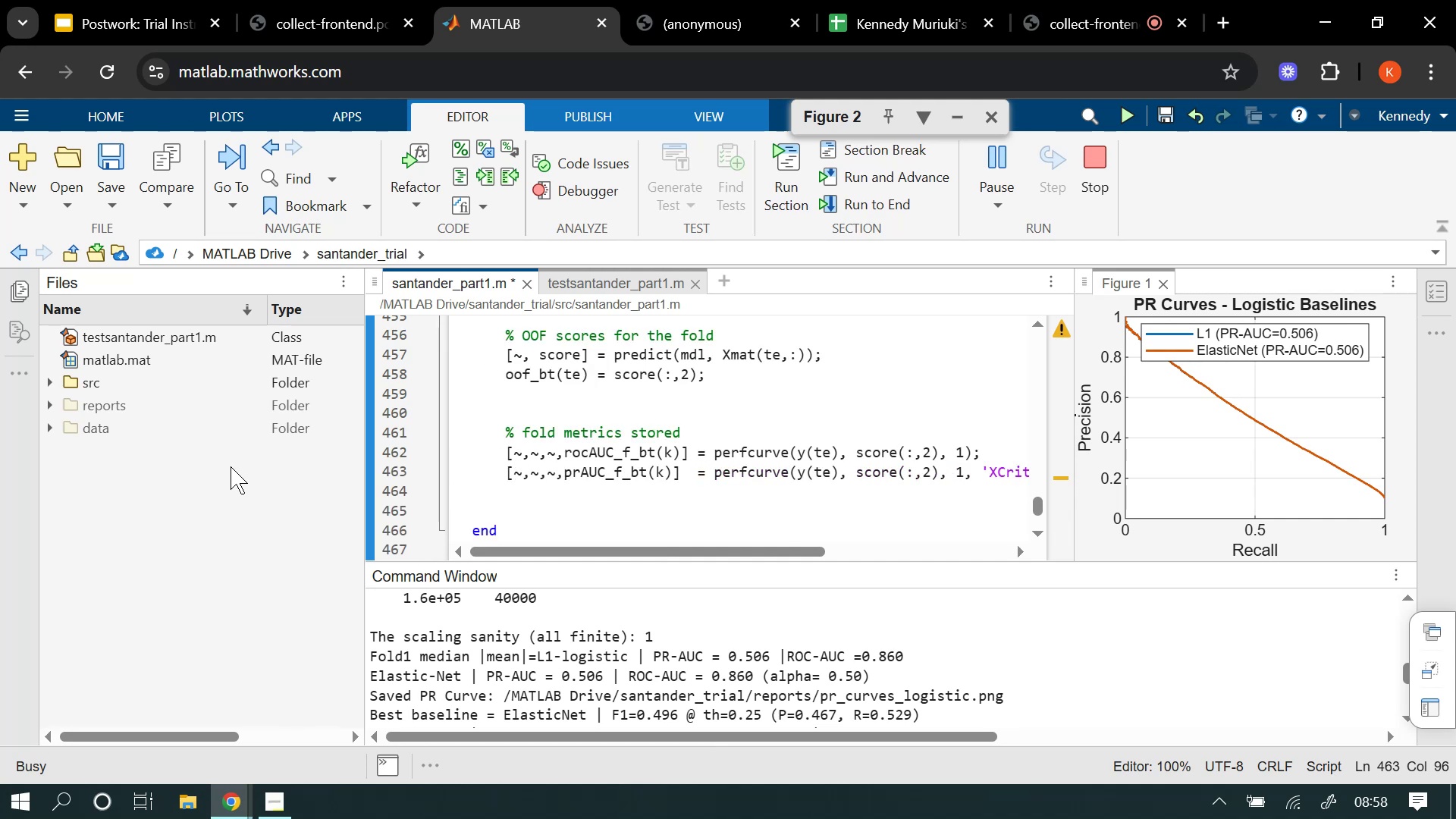 
key(Backspace)
 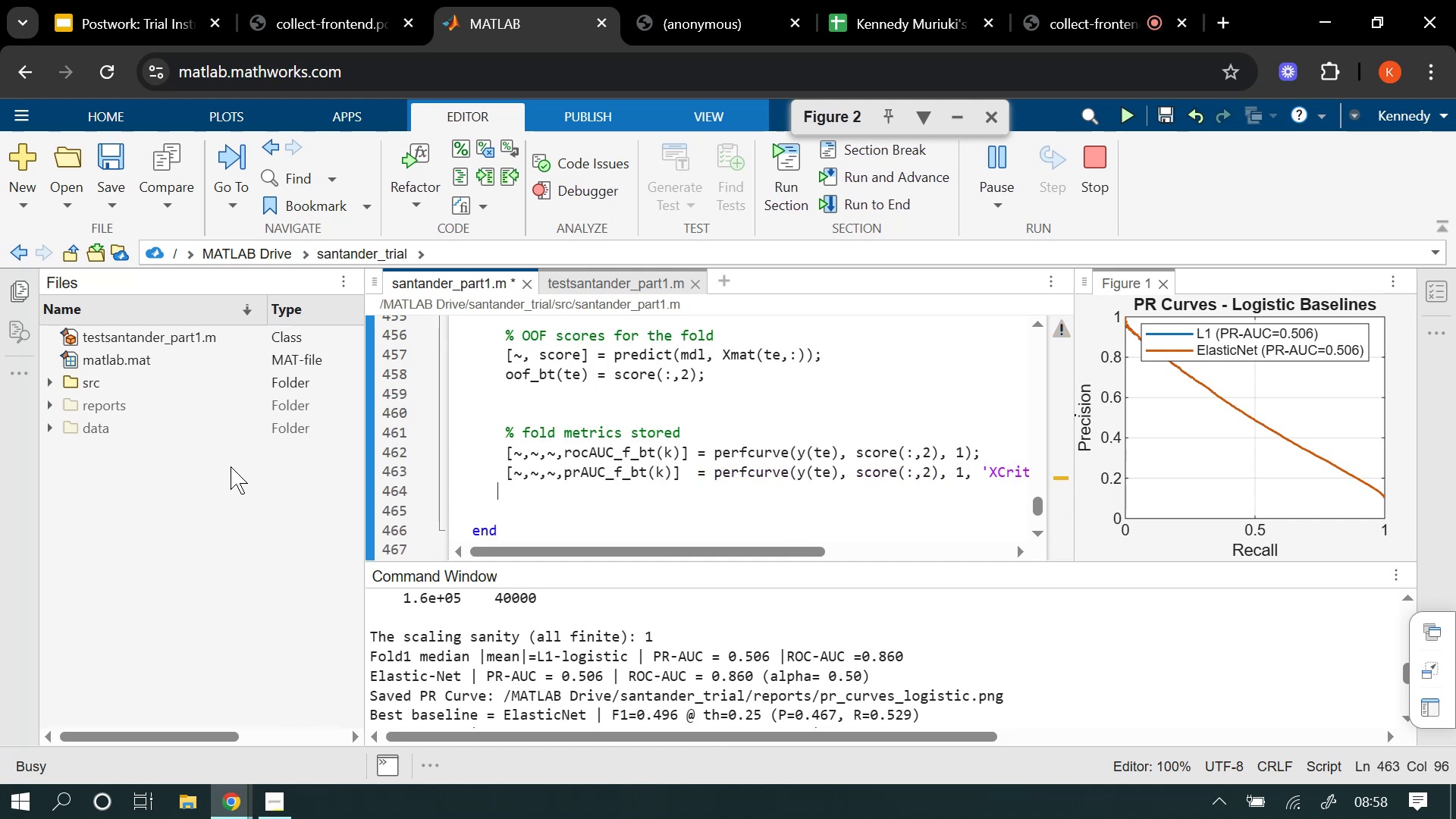 
key(Backspace)
 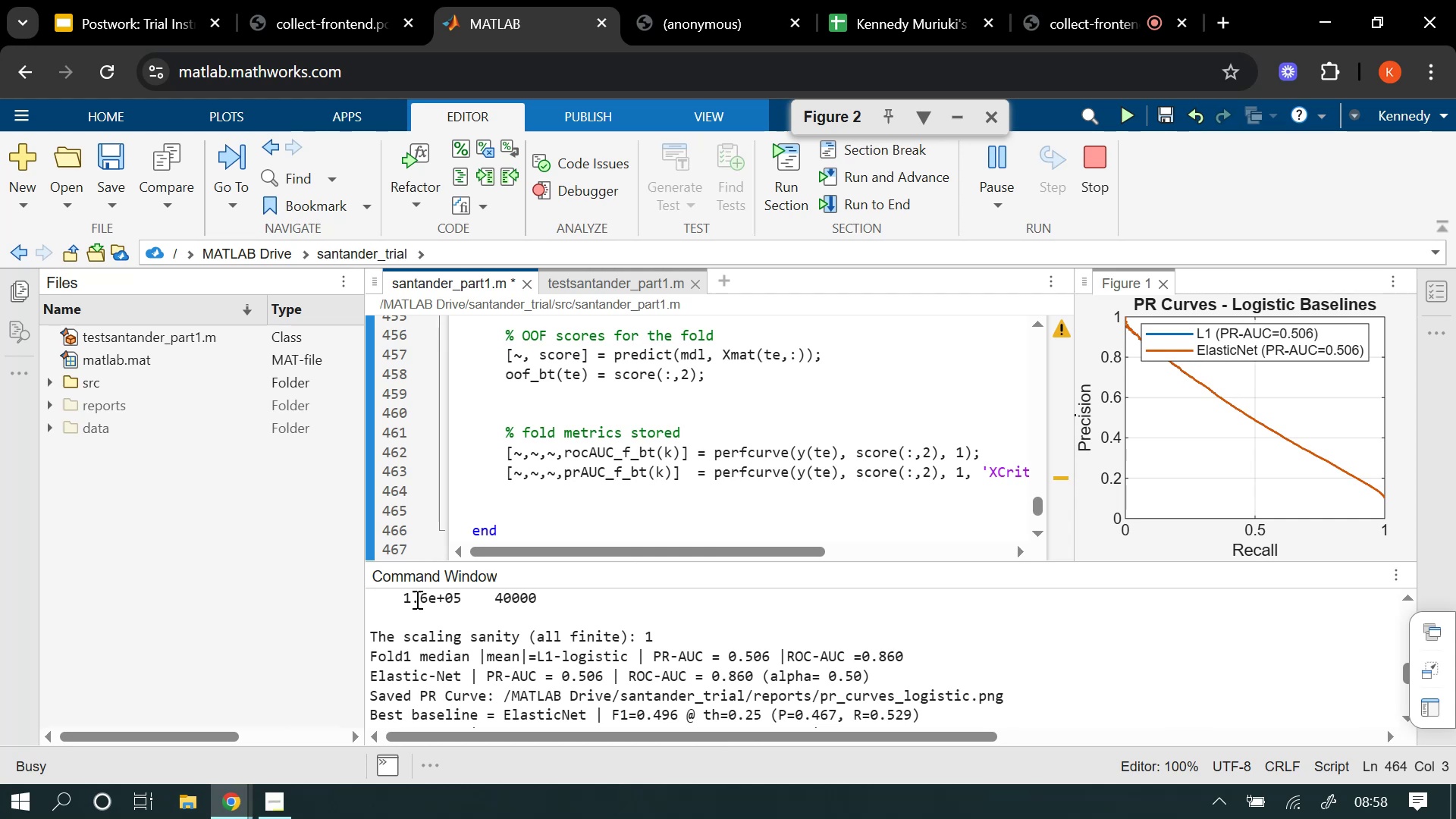 
left_click([502, 503])
 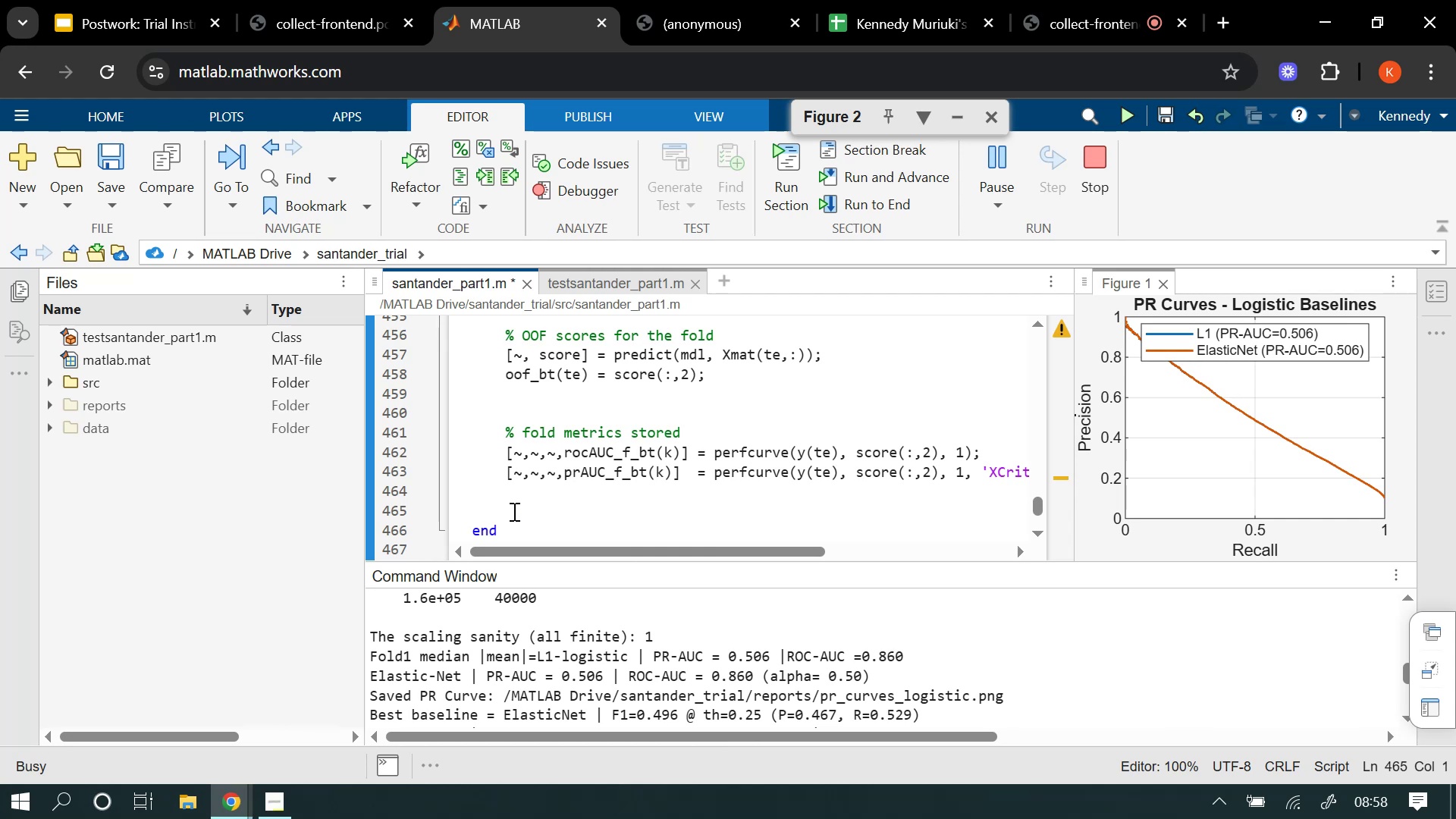 
key(Backspace)
 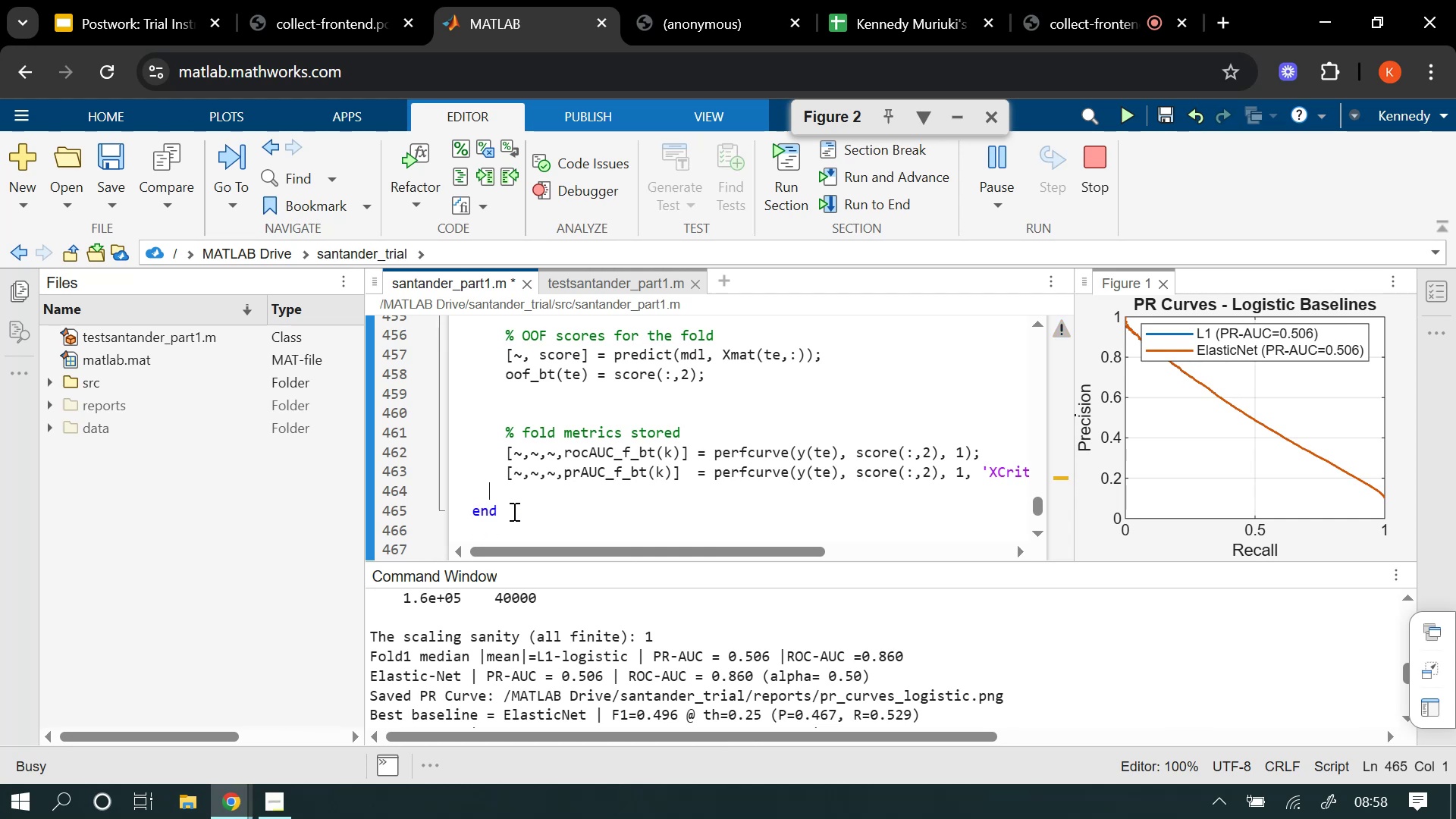 
key(Backspace)
 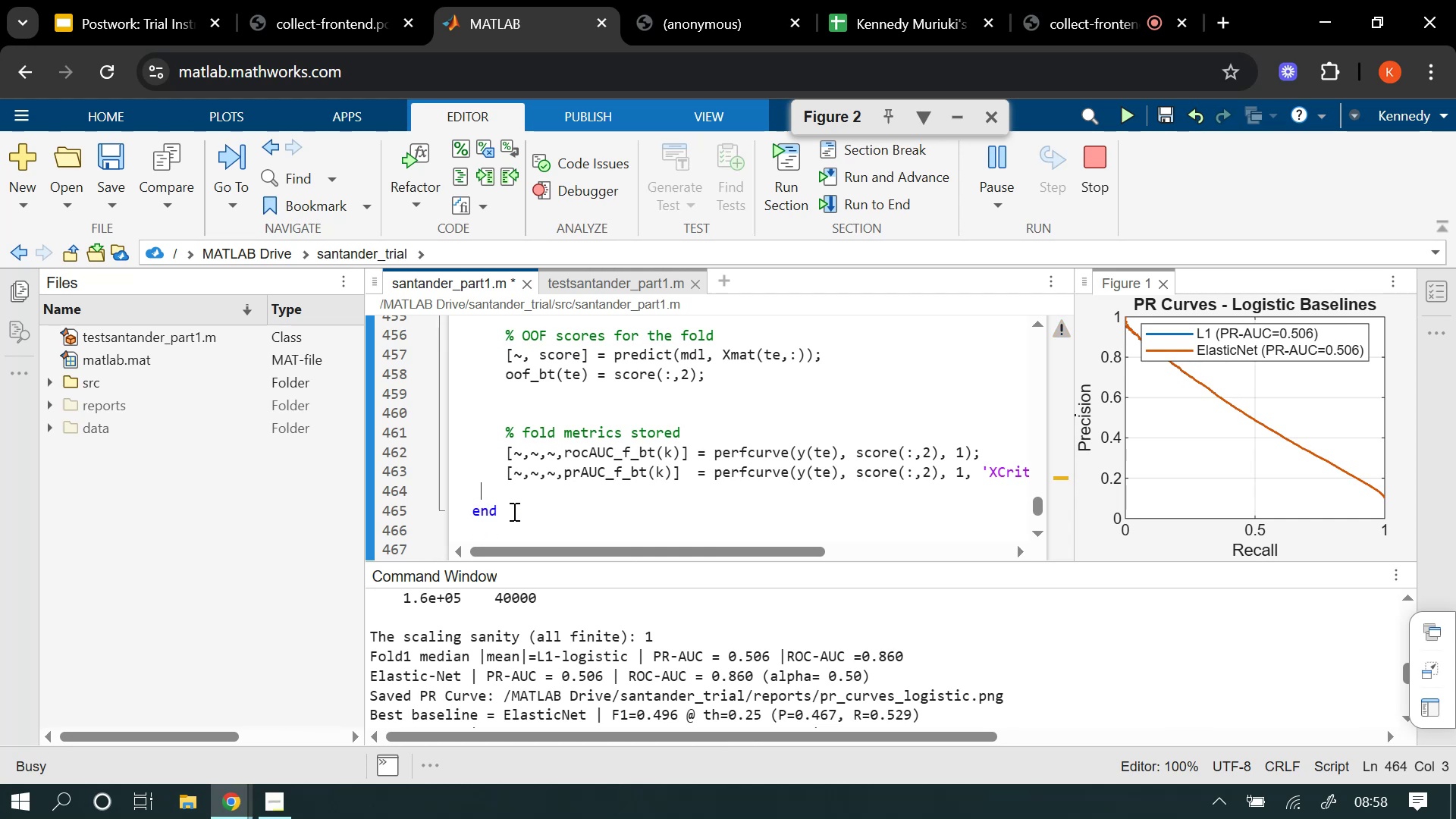 
key(Backspace)
 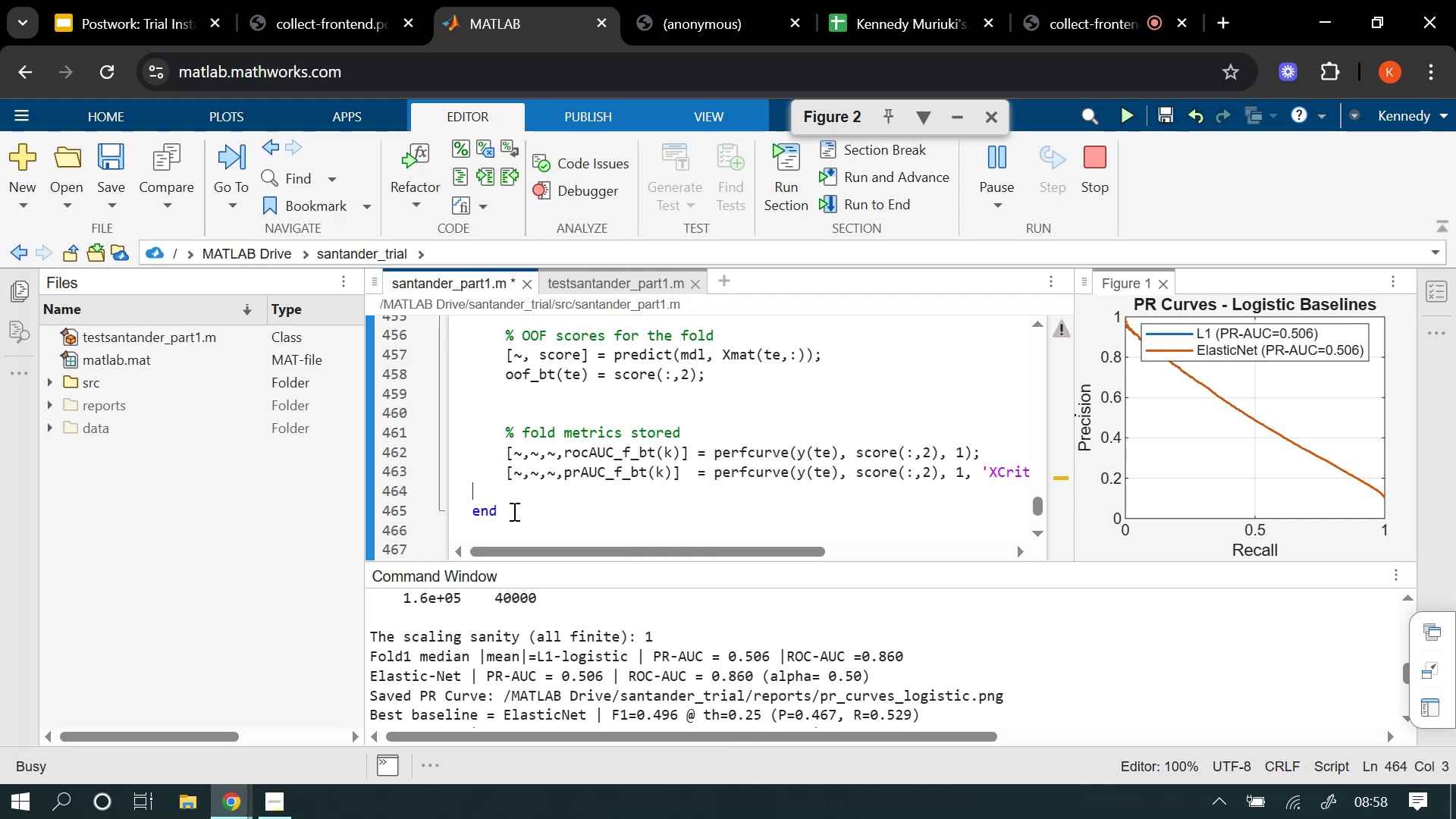 
key(Backspace)
 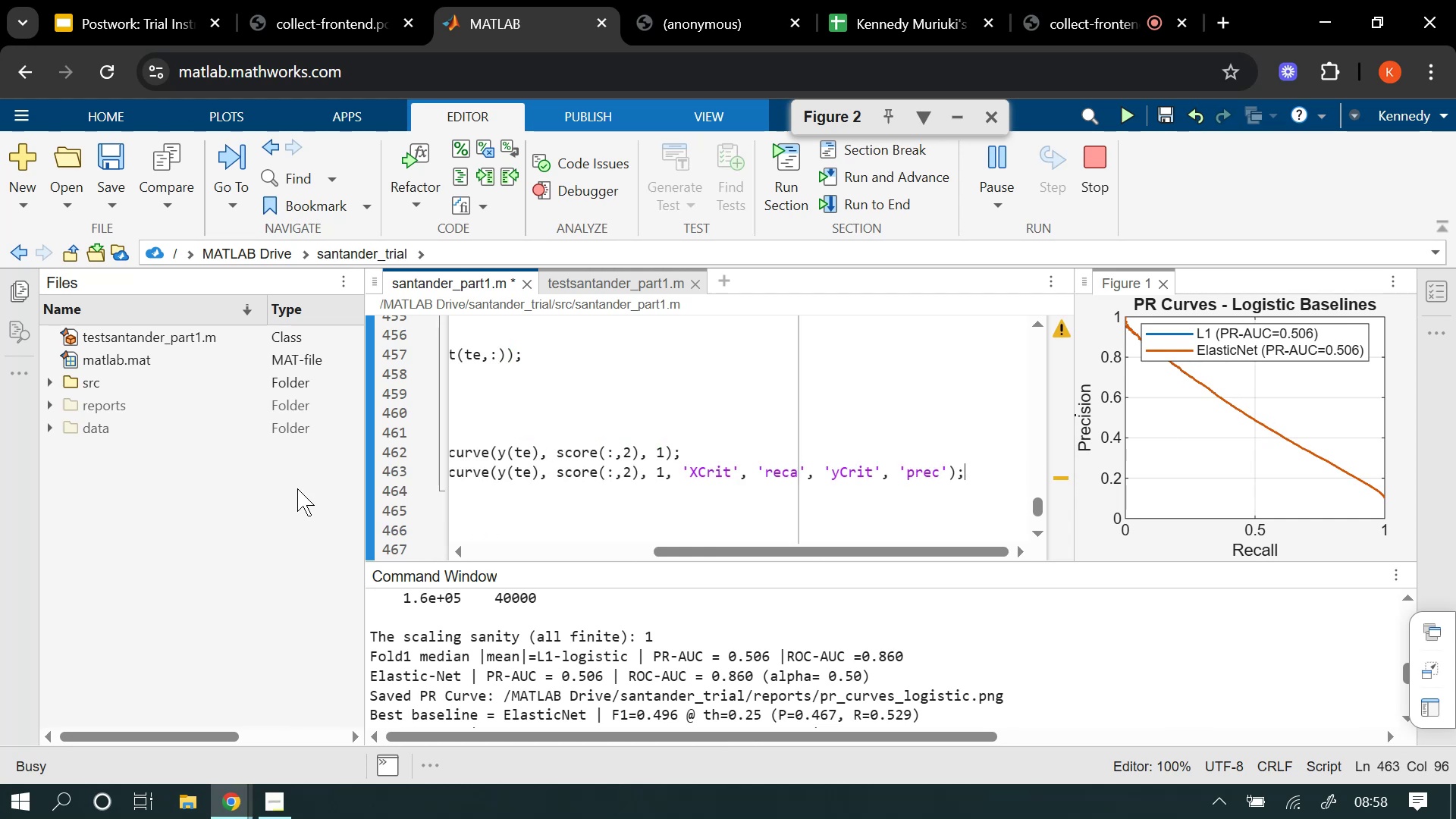 
left_click_drag(start_coordinate=[676, 551], to_coordinate=[422, 551])
 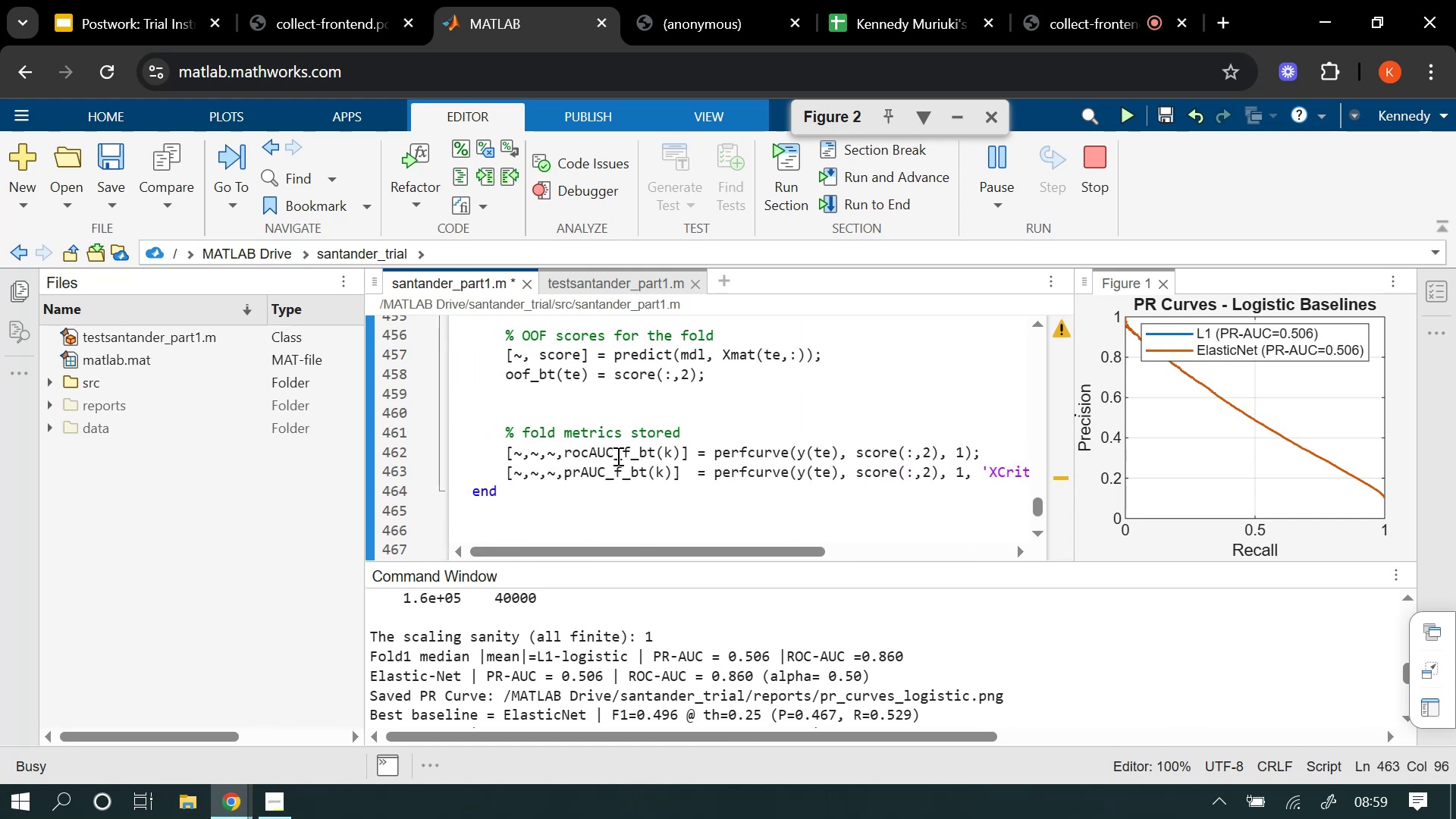 
scroll: coordinate [648, 458], scroll_direction: up, amount: 19.0
 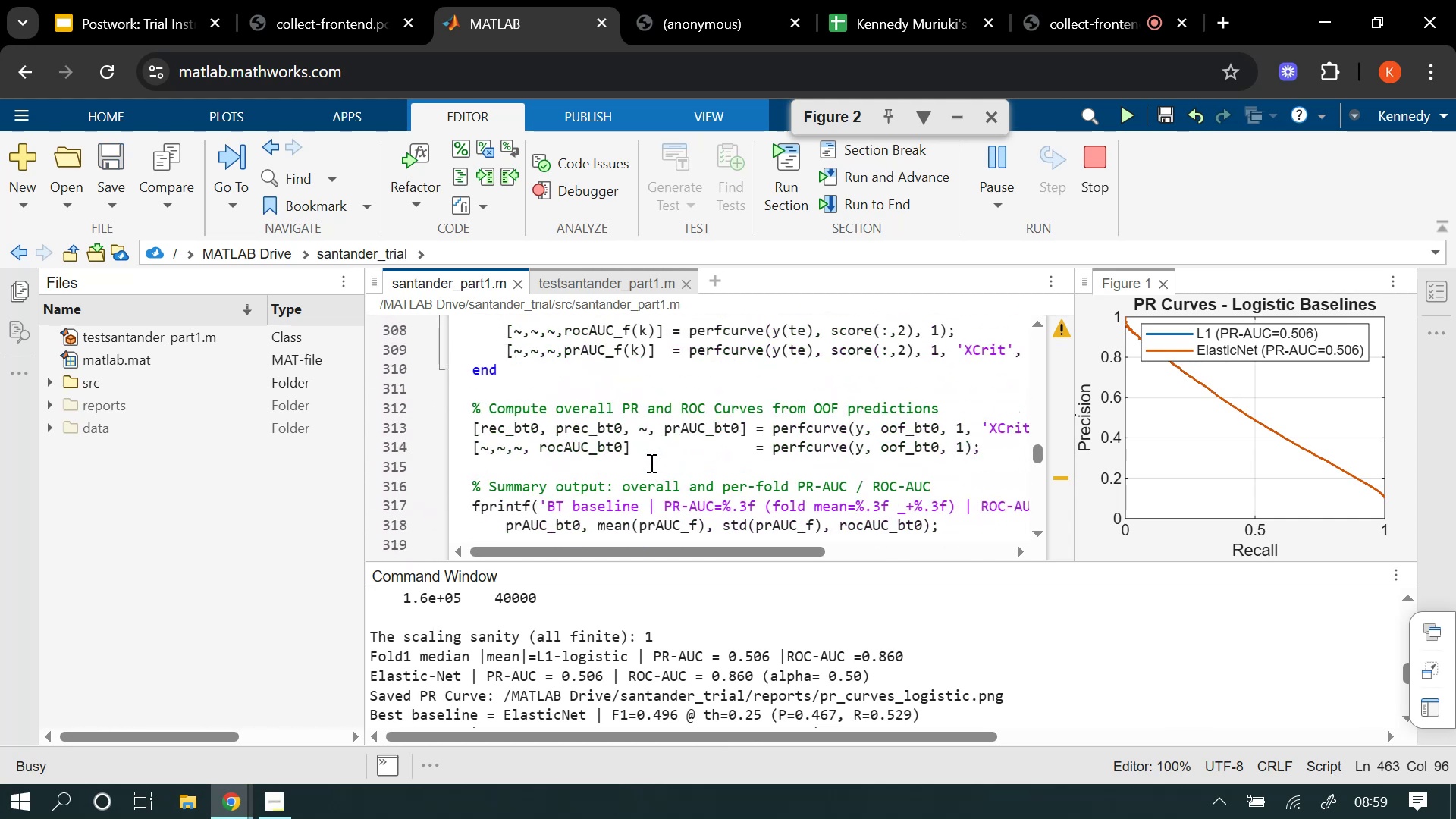 
scroll: coordinate [646, 456], scroll_direction: down, amount: 20.0
 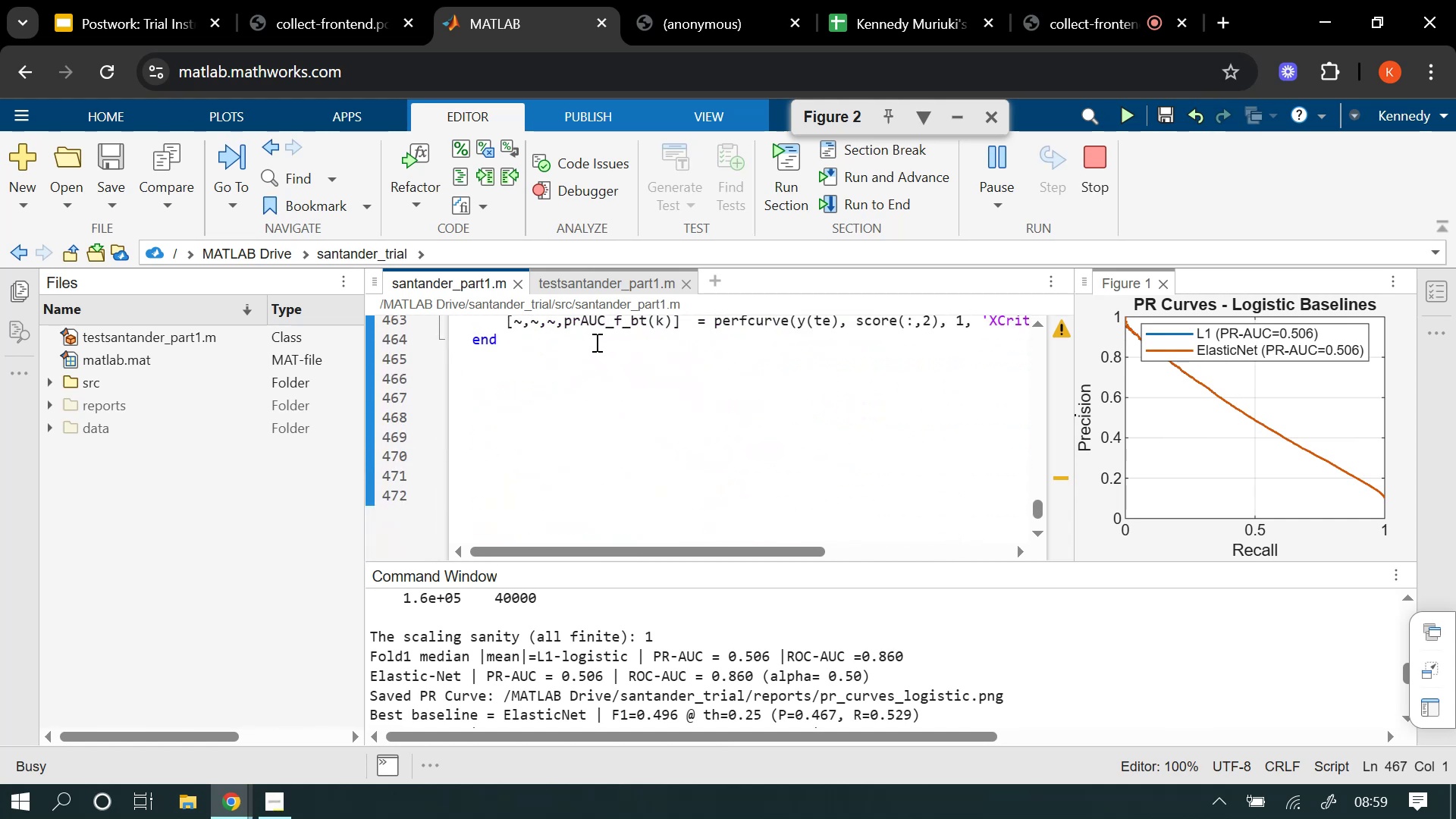 
wait(6.45)
 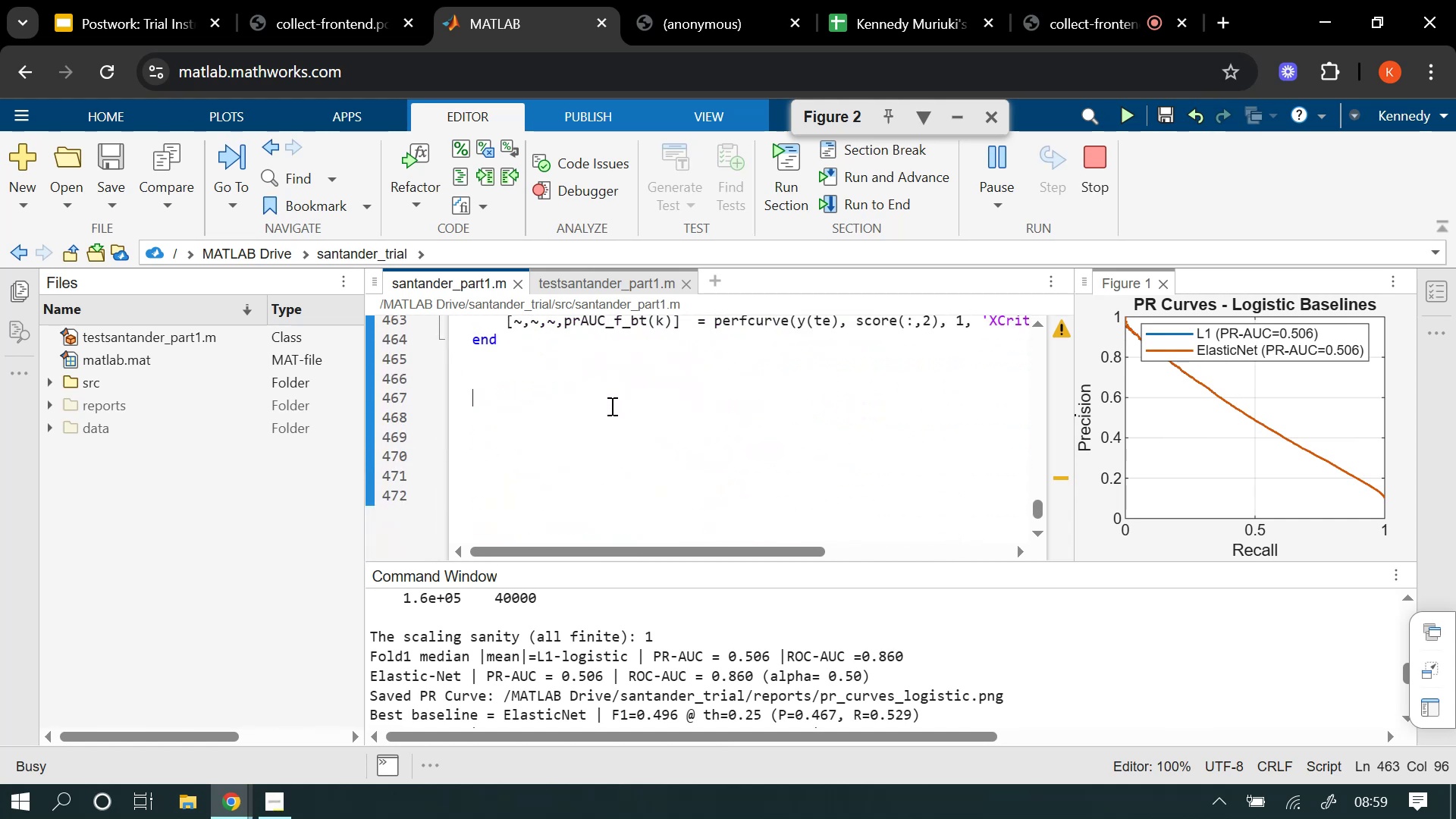 
left_click([530, 380])
 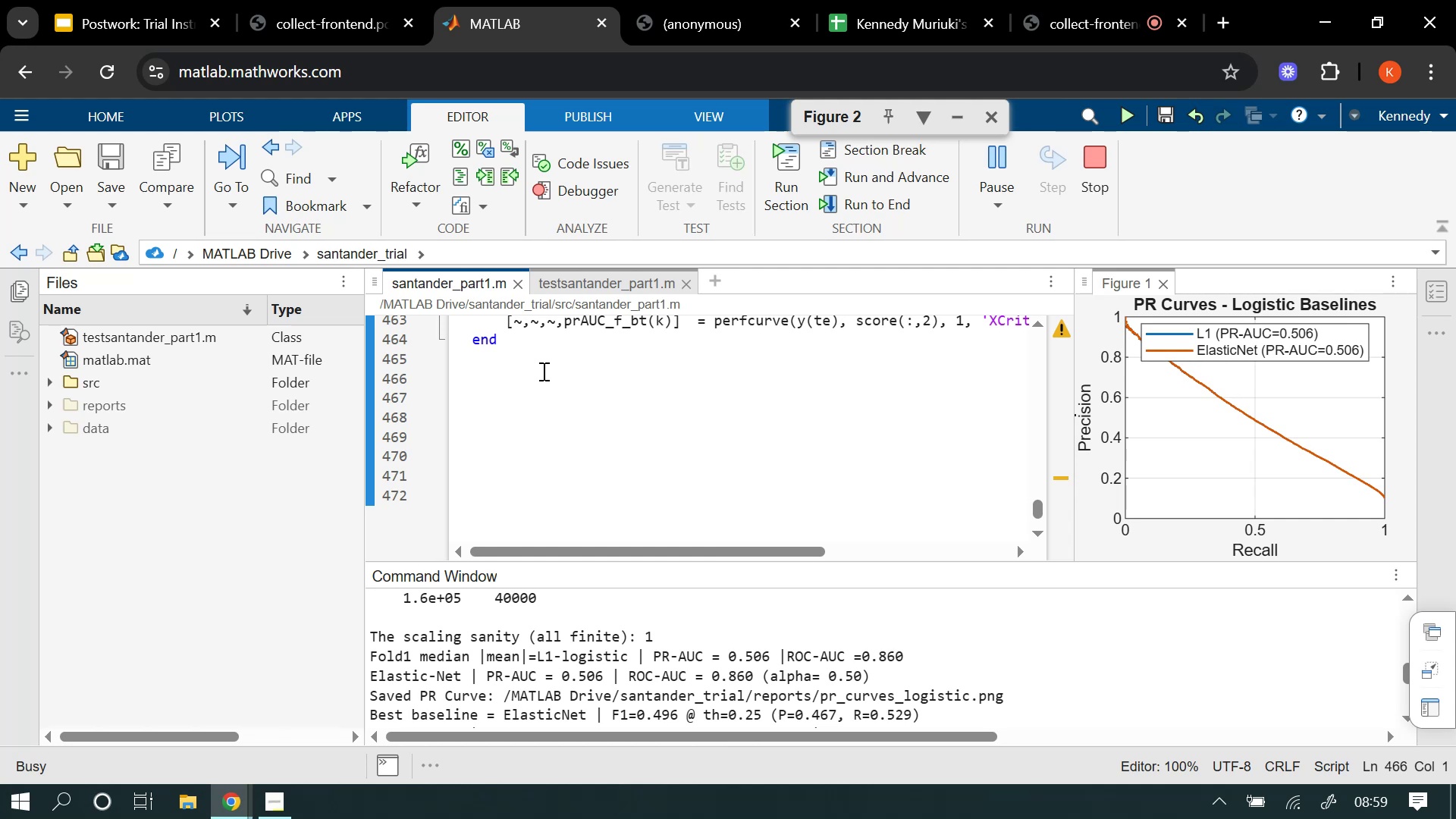 
key(Shift+5)
 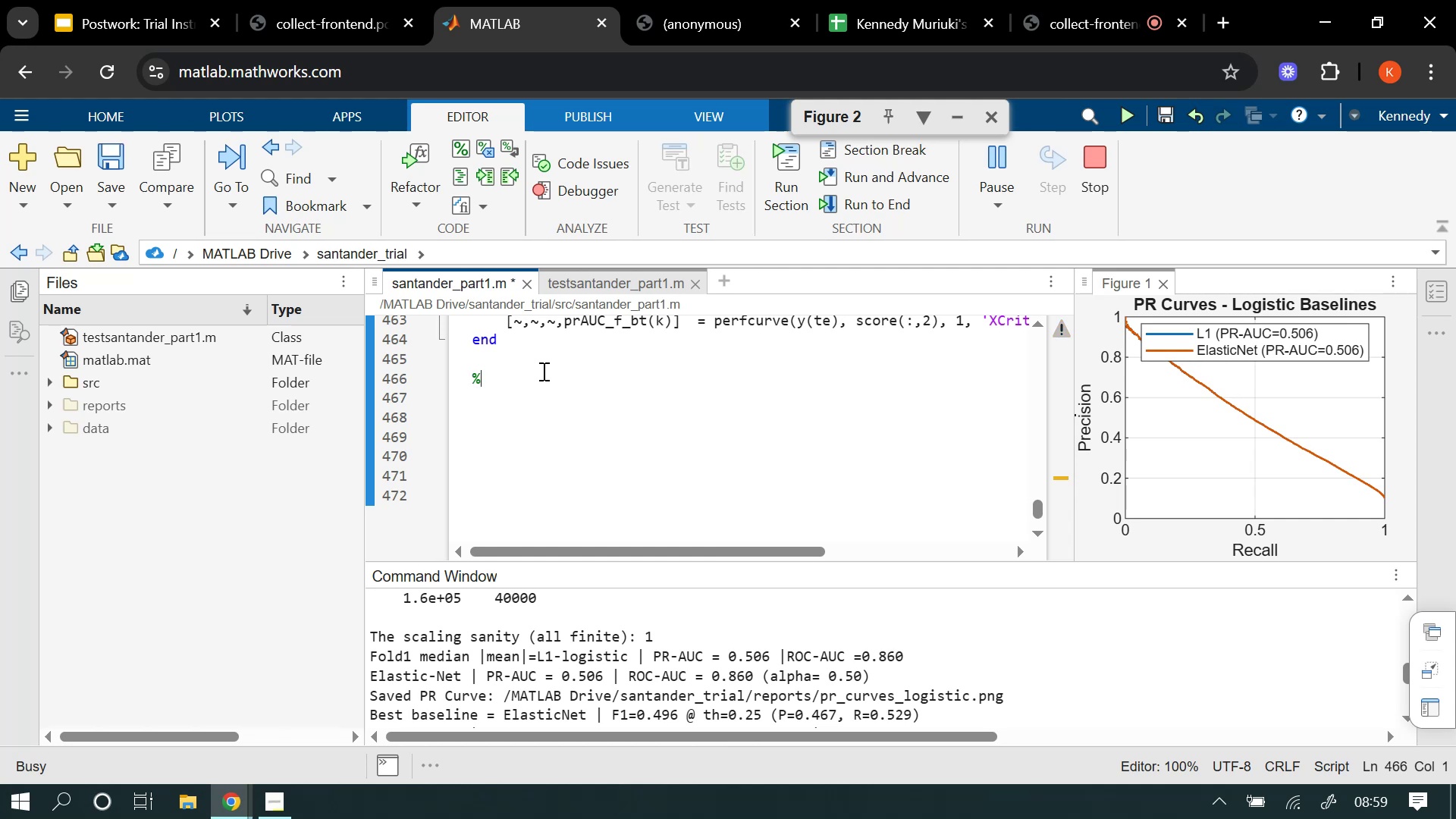 
key(Space)
 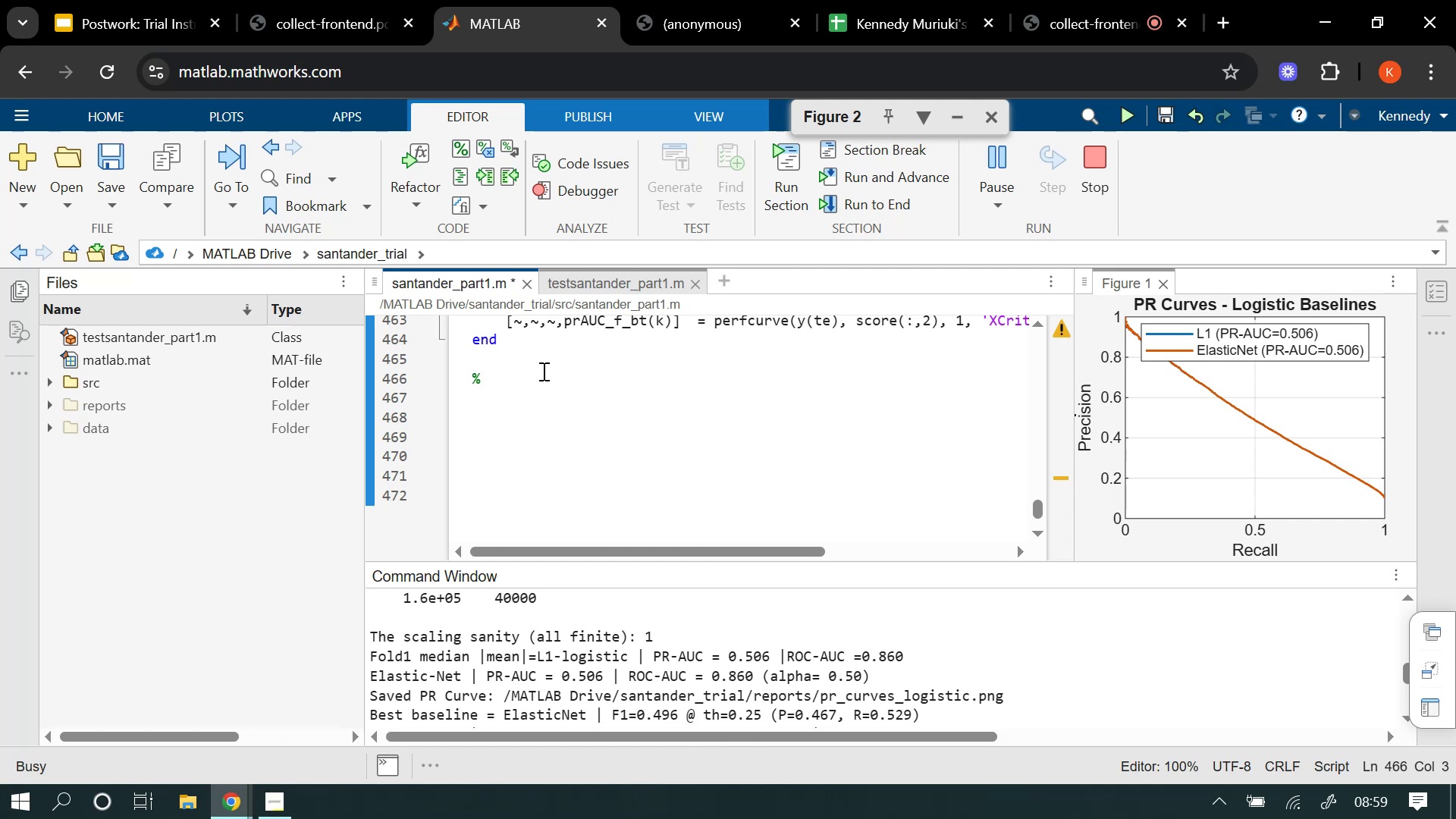 
wait(6.07)
 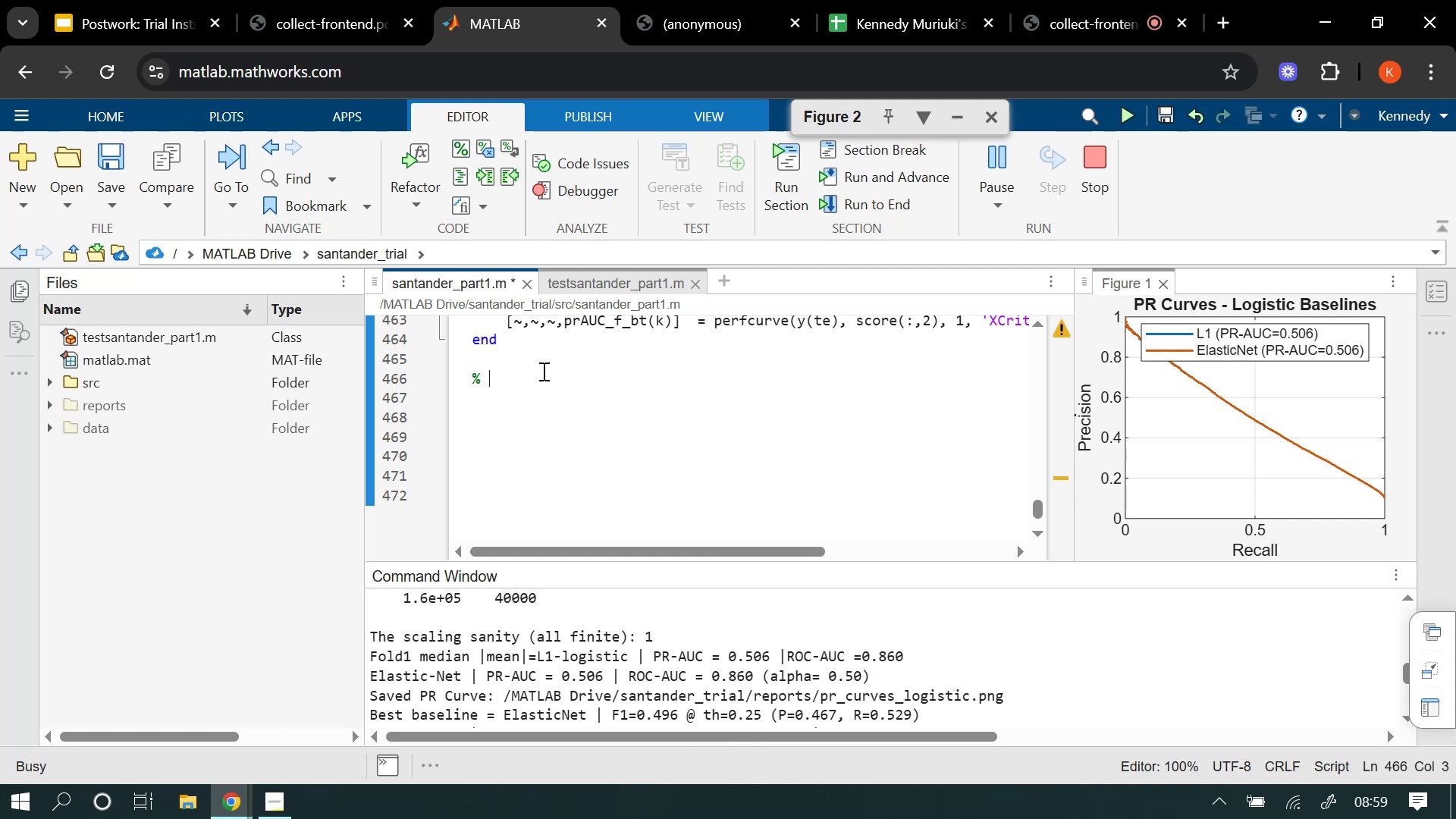 
key(CapsLock)
 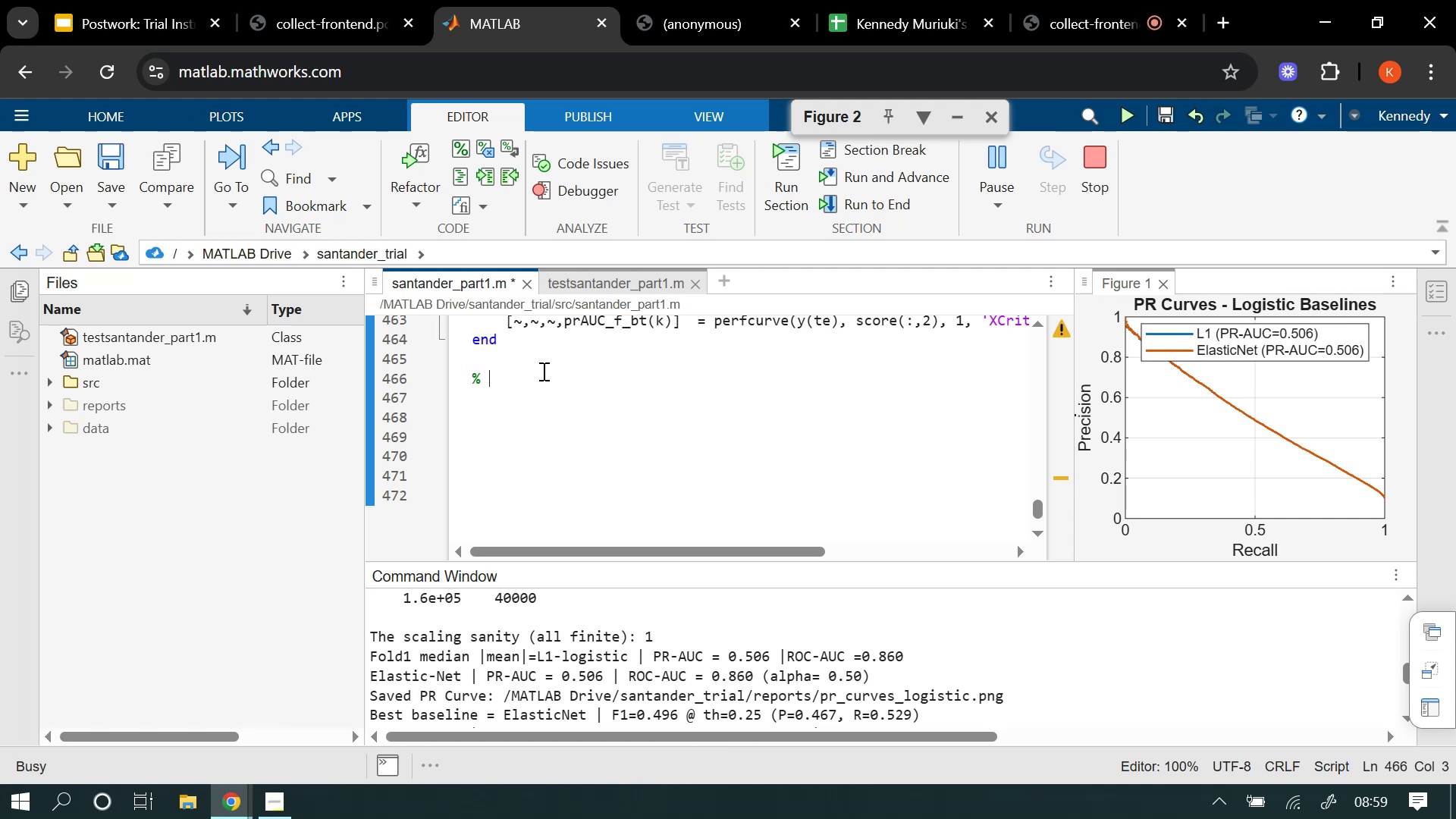 
key(A)
 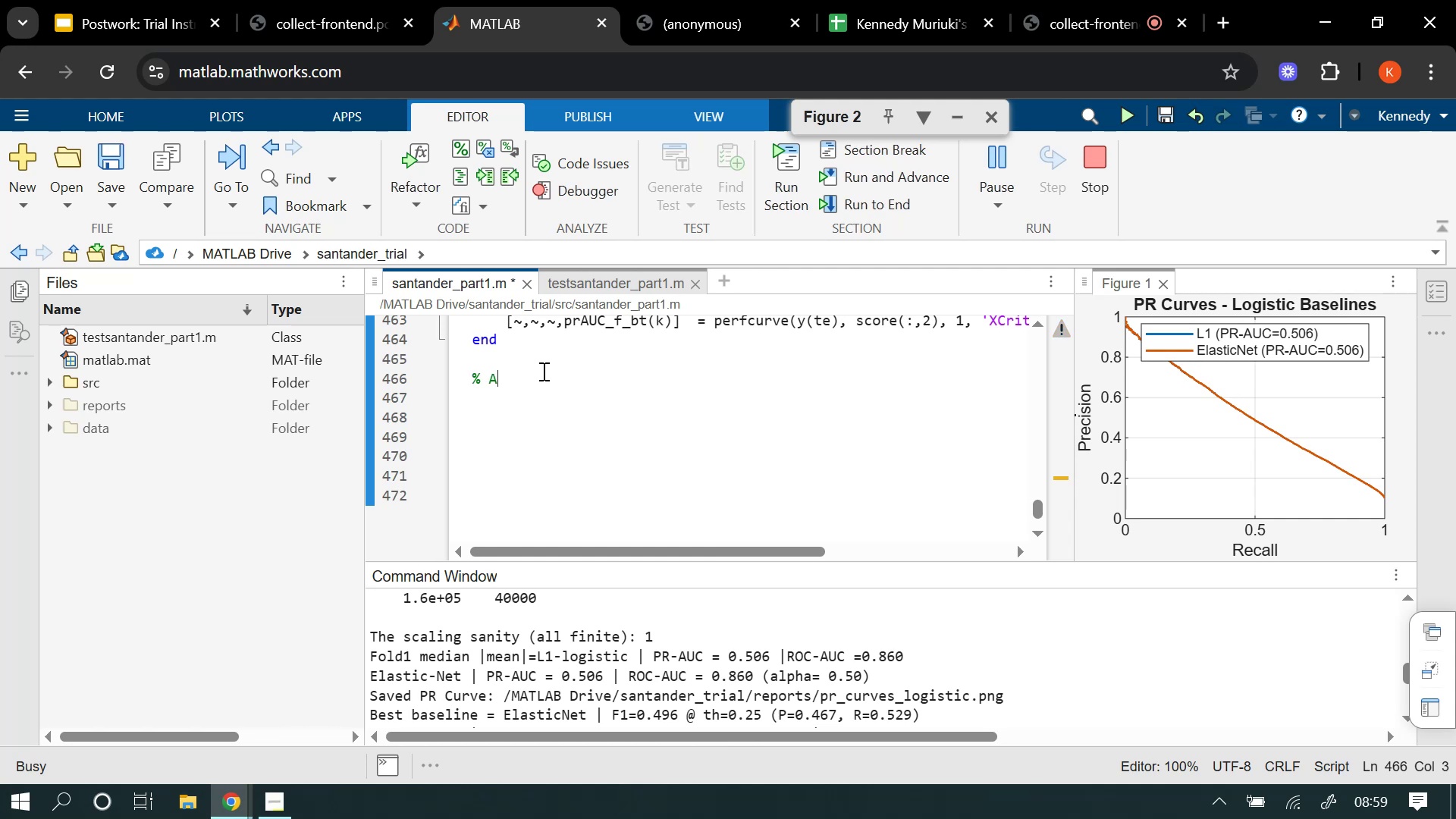 
key(CapsLock)
 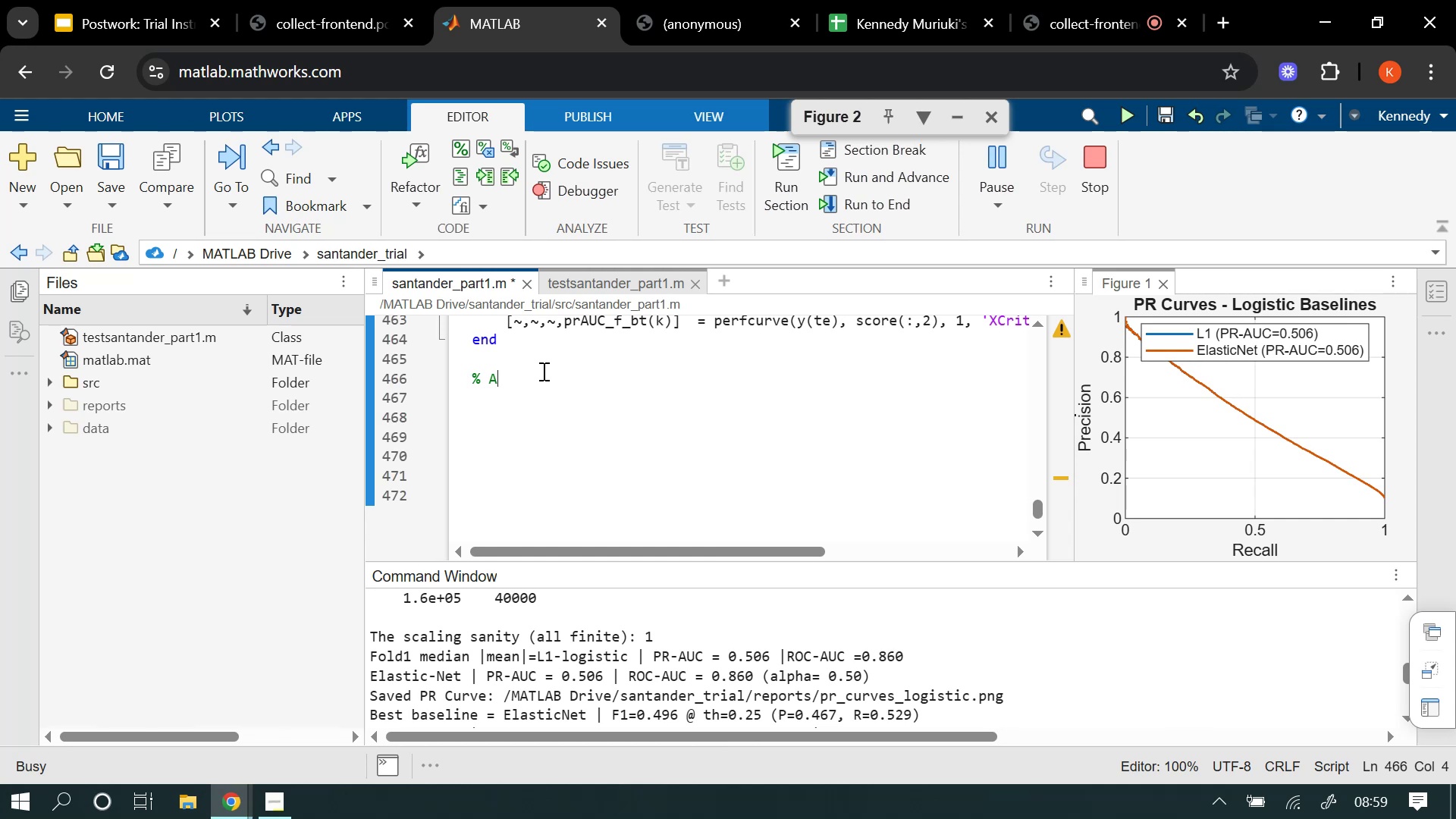 
type(ggregate [)
key(Backspace)
type(O)
key(Backspace)
type(PR/ROC on OOF Full)
 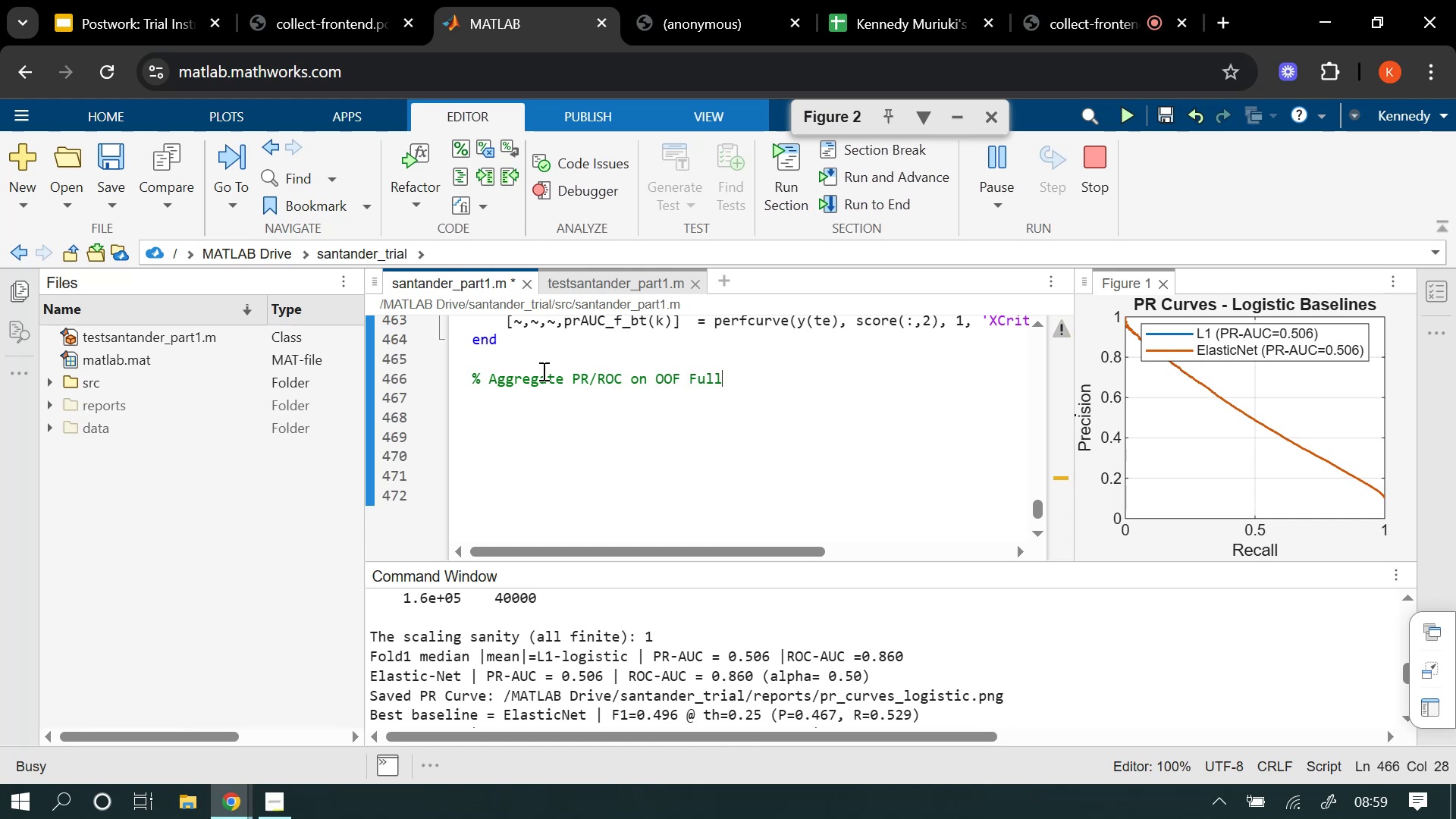 
key(Enter)
 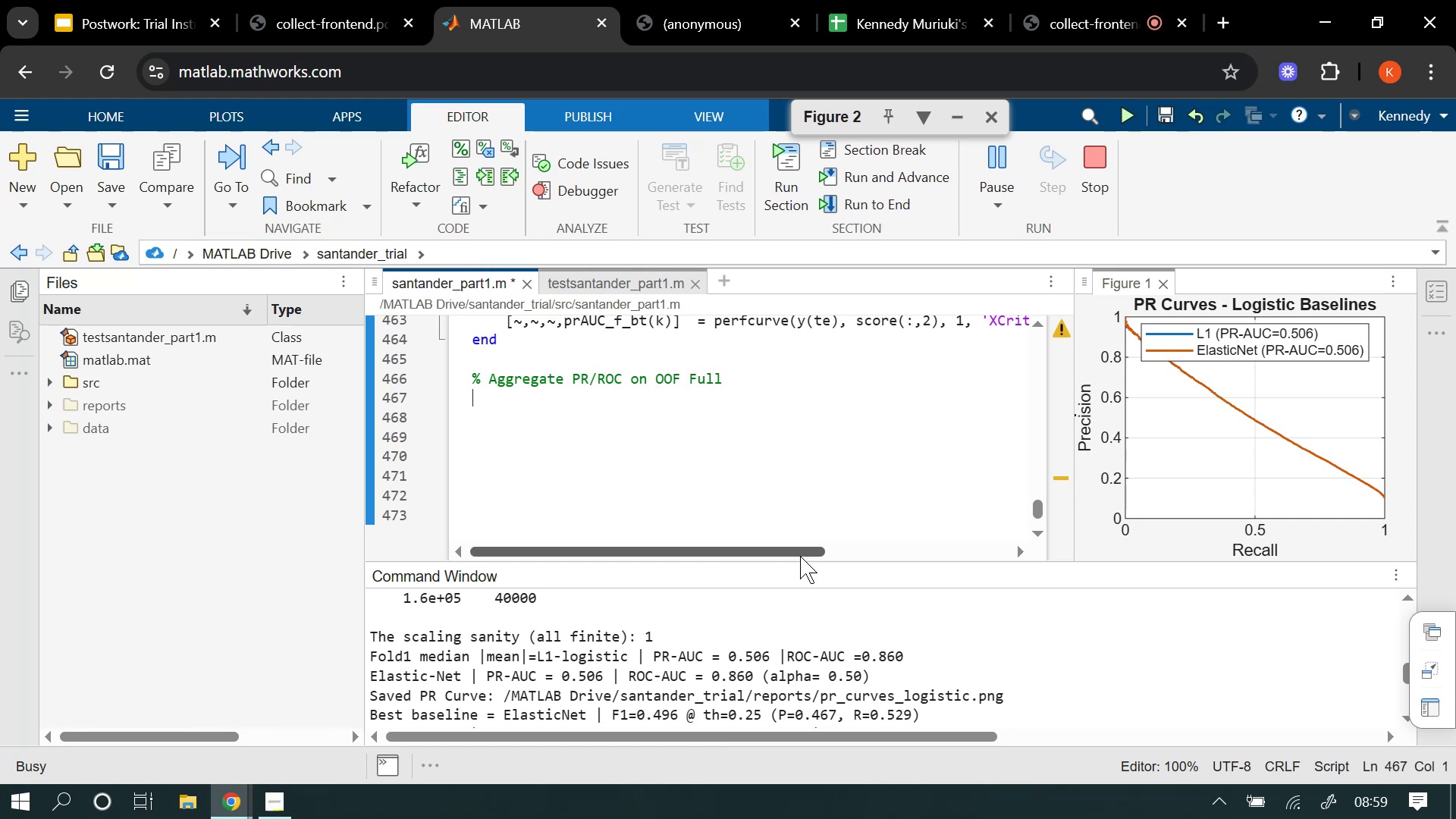 
scroll: coordinate [845, 690], scroll_direction: down, amount: 1.0
 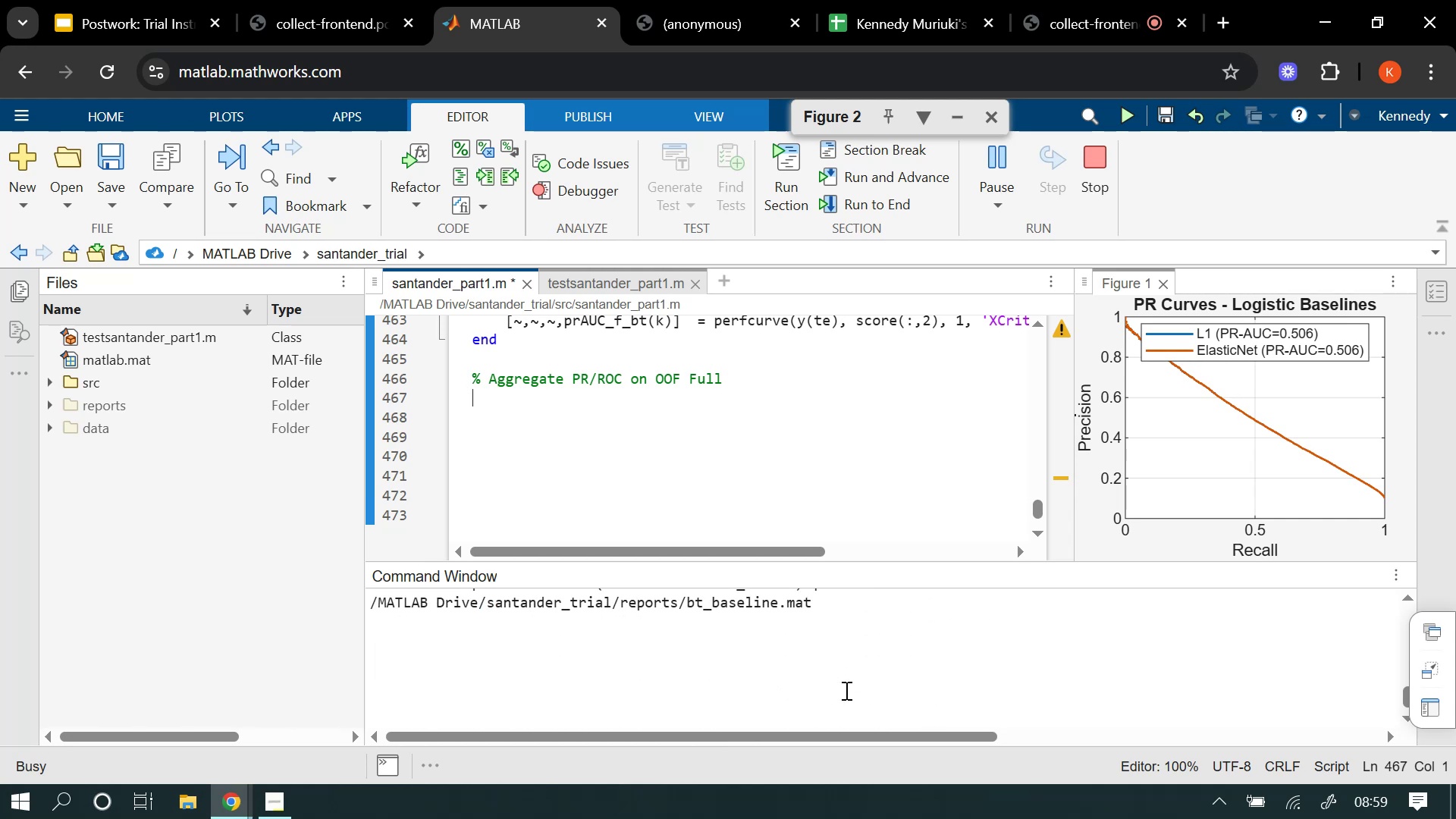 
scroll: coordinate [845, 690], scroll_direction: up, amount: 1.0
 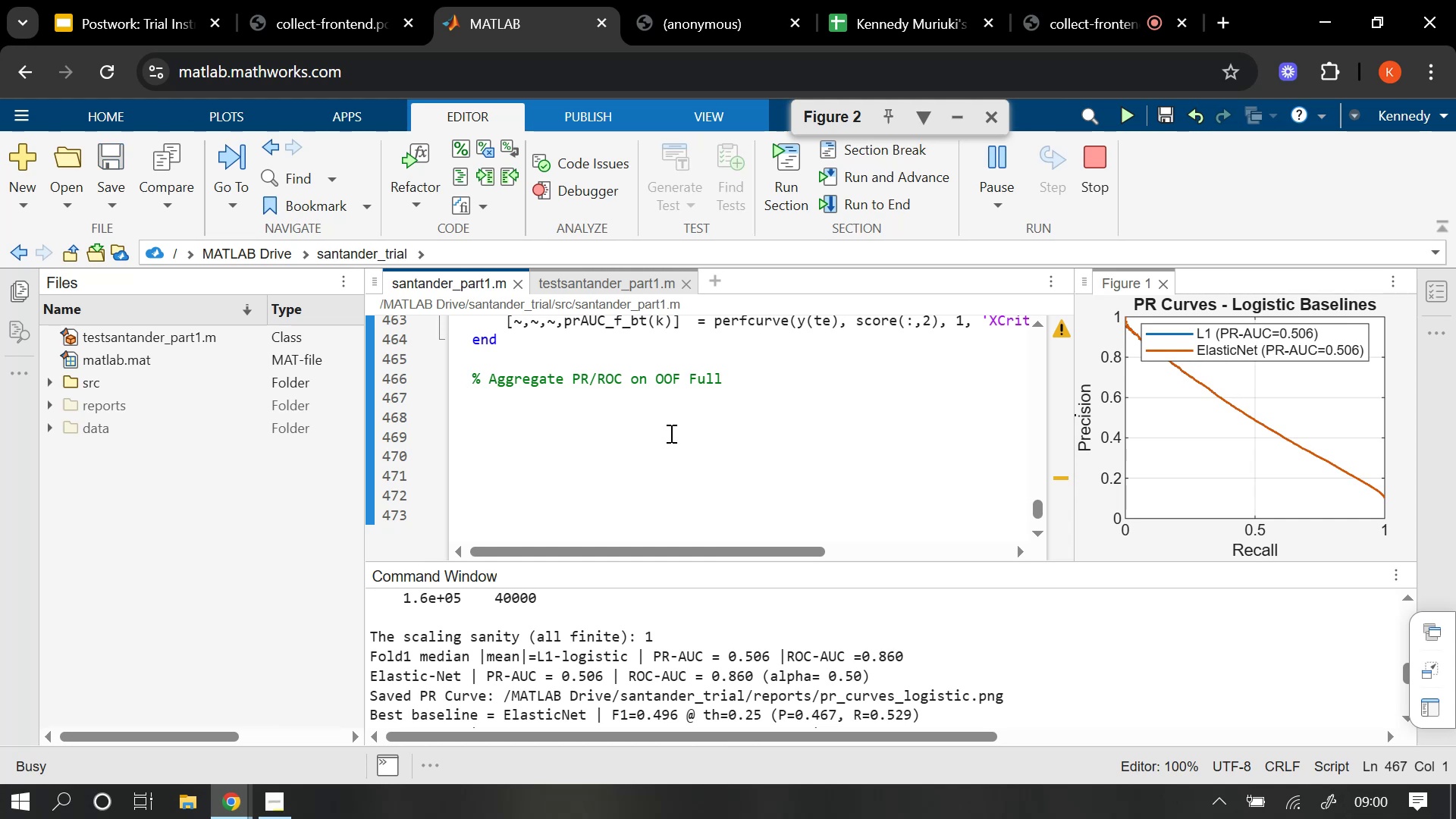 
wait(20.05)
 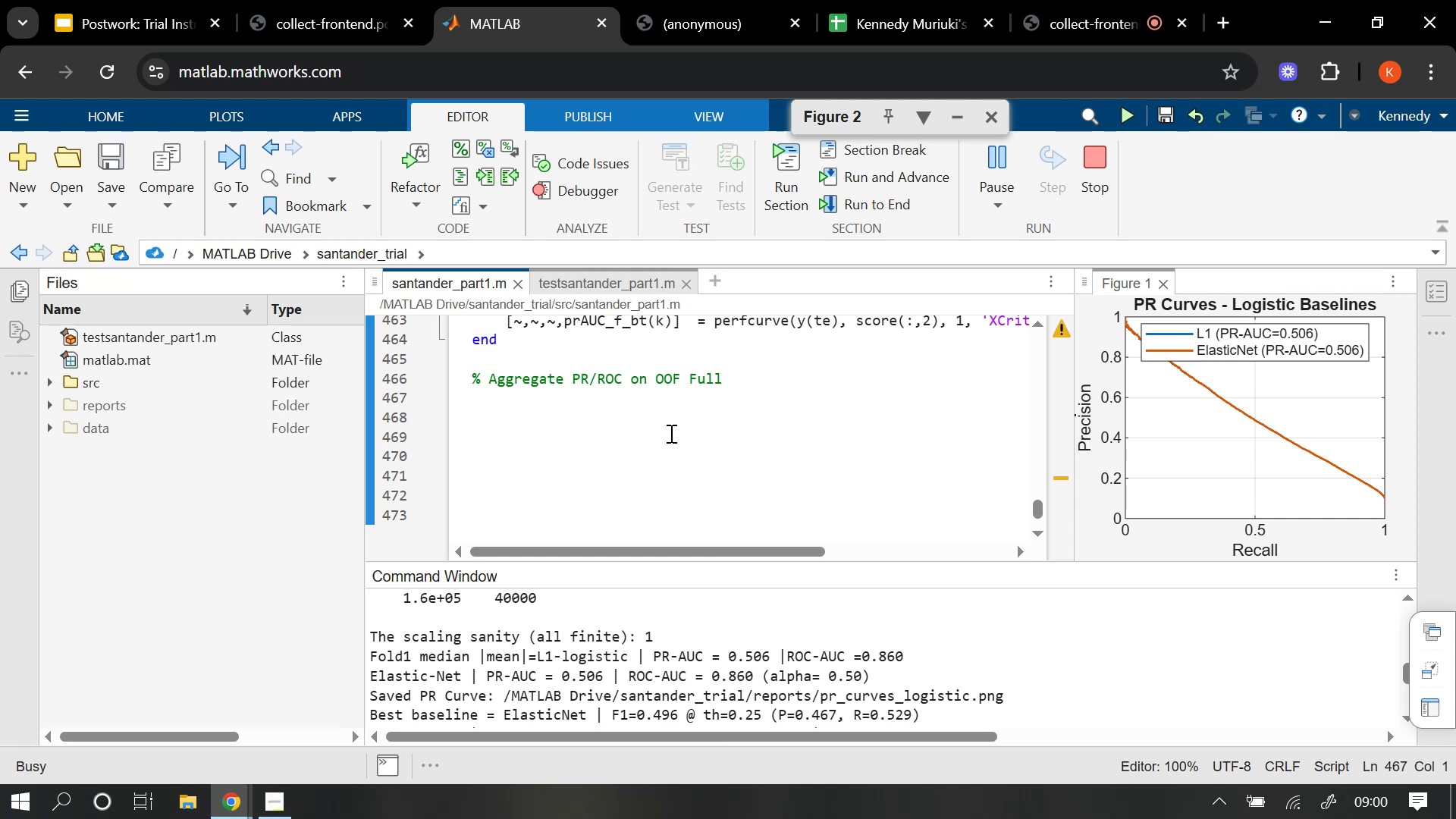 
type([rec_bt, prec_bt)
 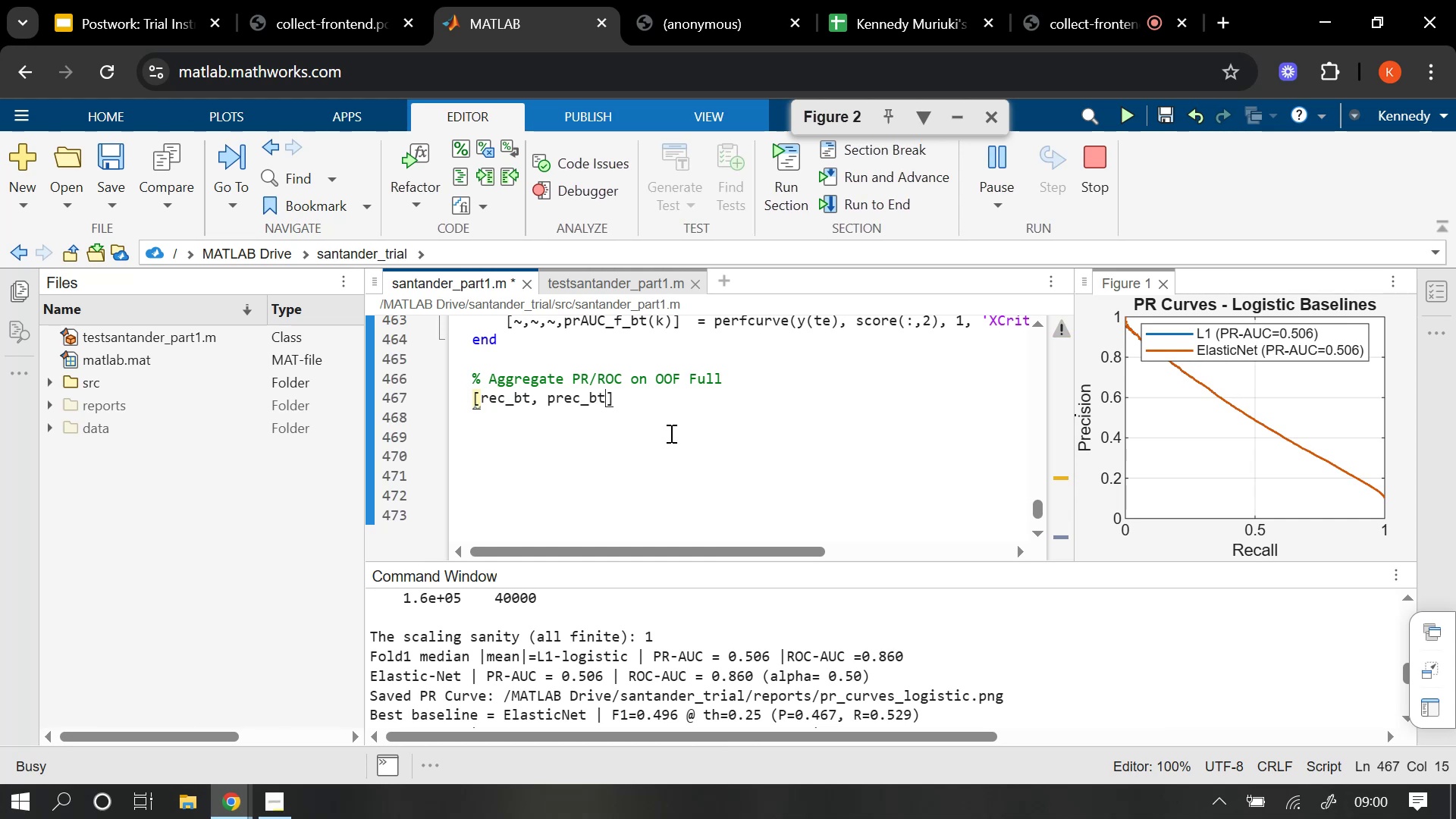 
scroll: coordinate [770, 375], scroll_direction: up, amount: 2.0
 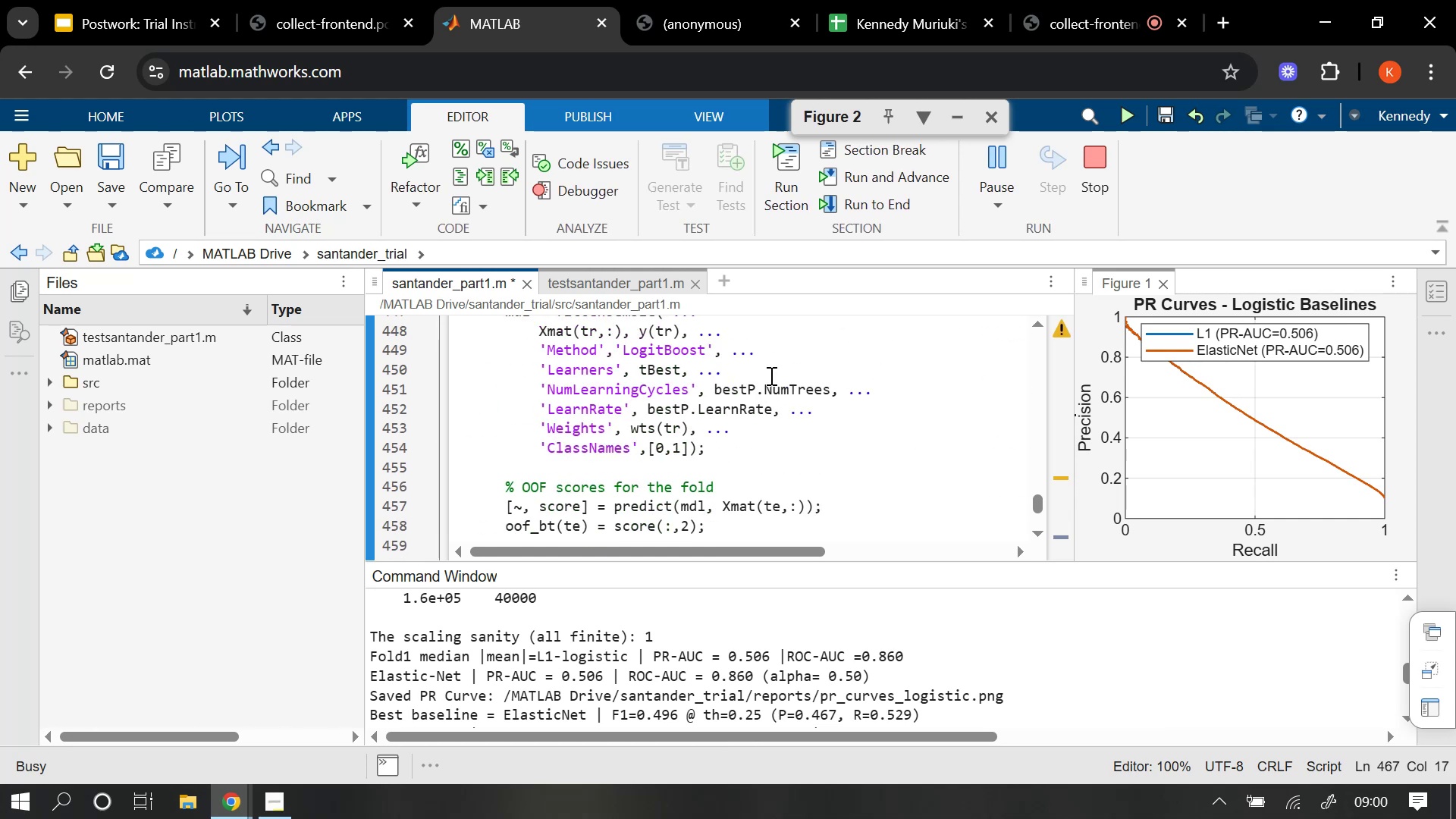 
scroll: coordinate [770, 375], scroll_direction: down, amount: 1.0
 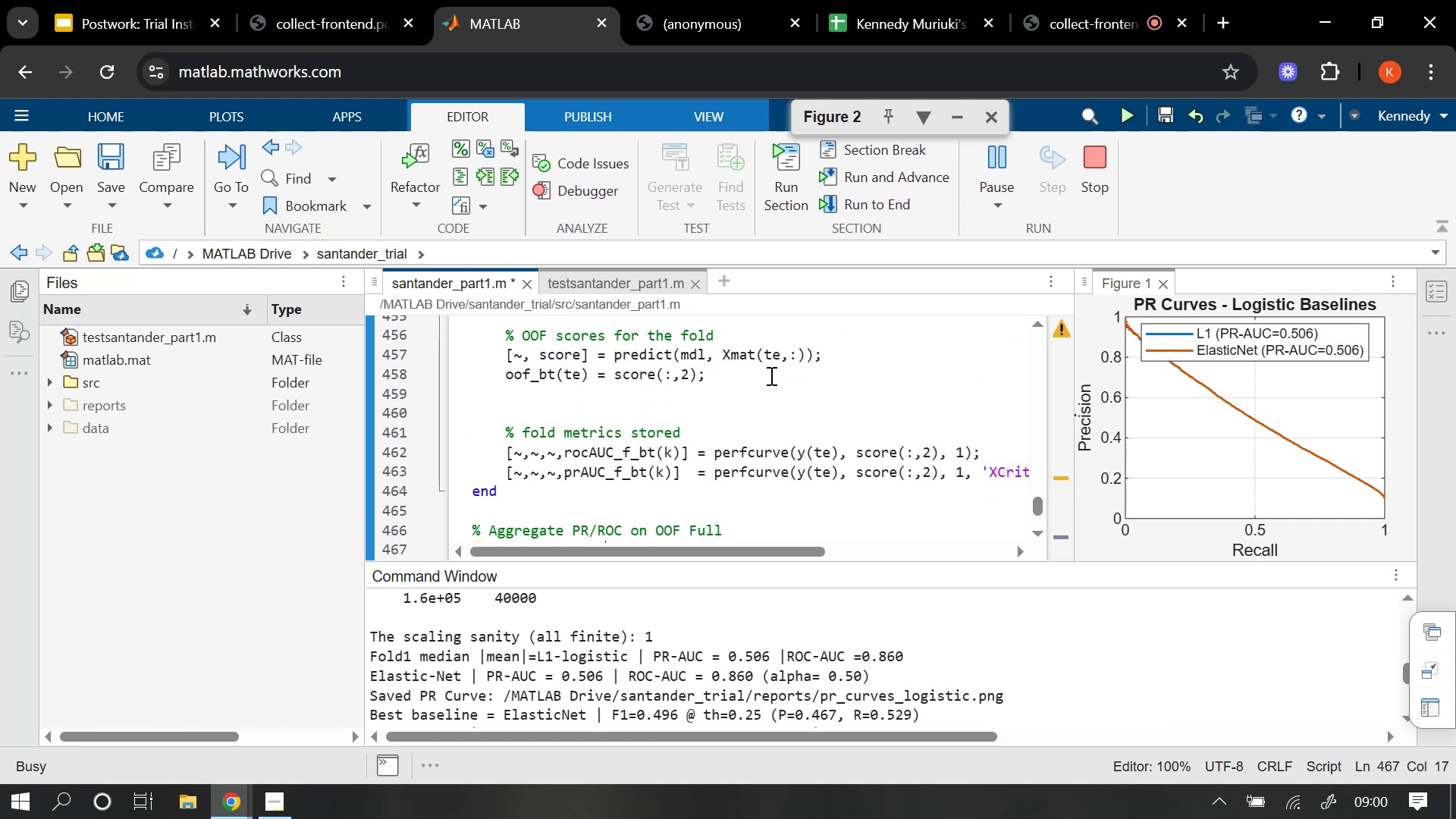 
scroll: coordinate [770, 376], scroll_direction: up, amount: 3.0
 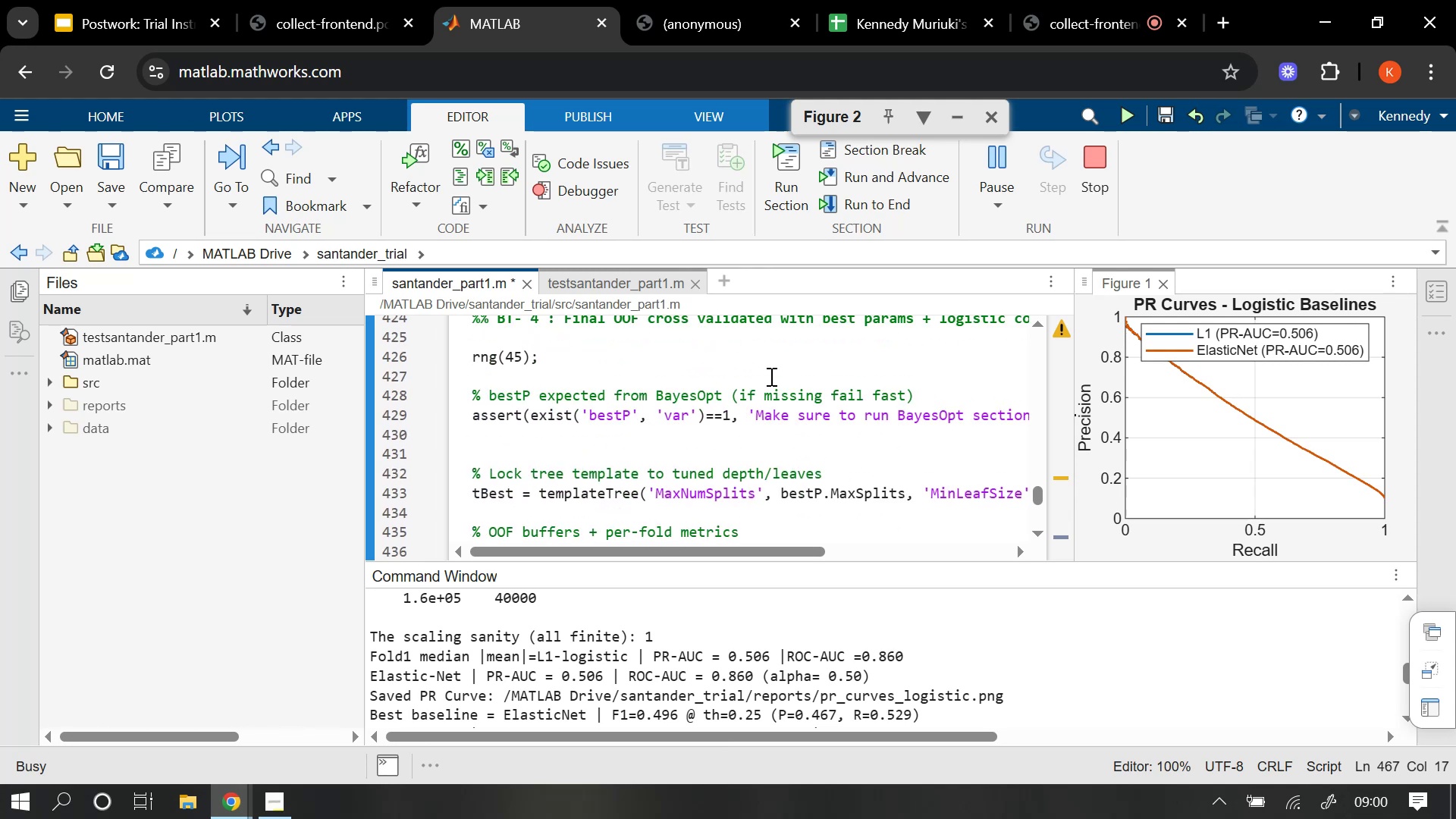 
scroll: coordinate [770, 378], scroll_direction: down, amount: 2.0
 